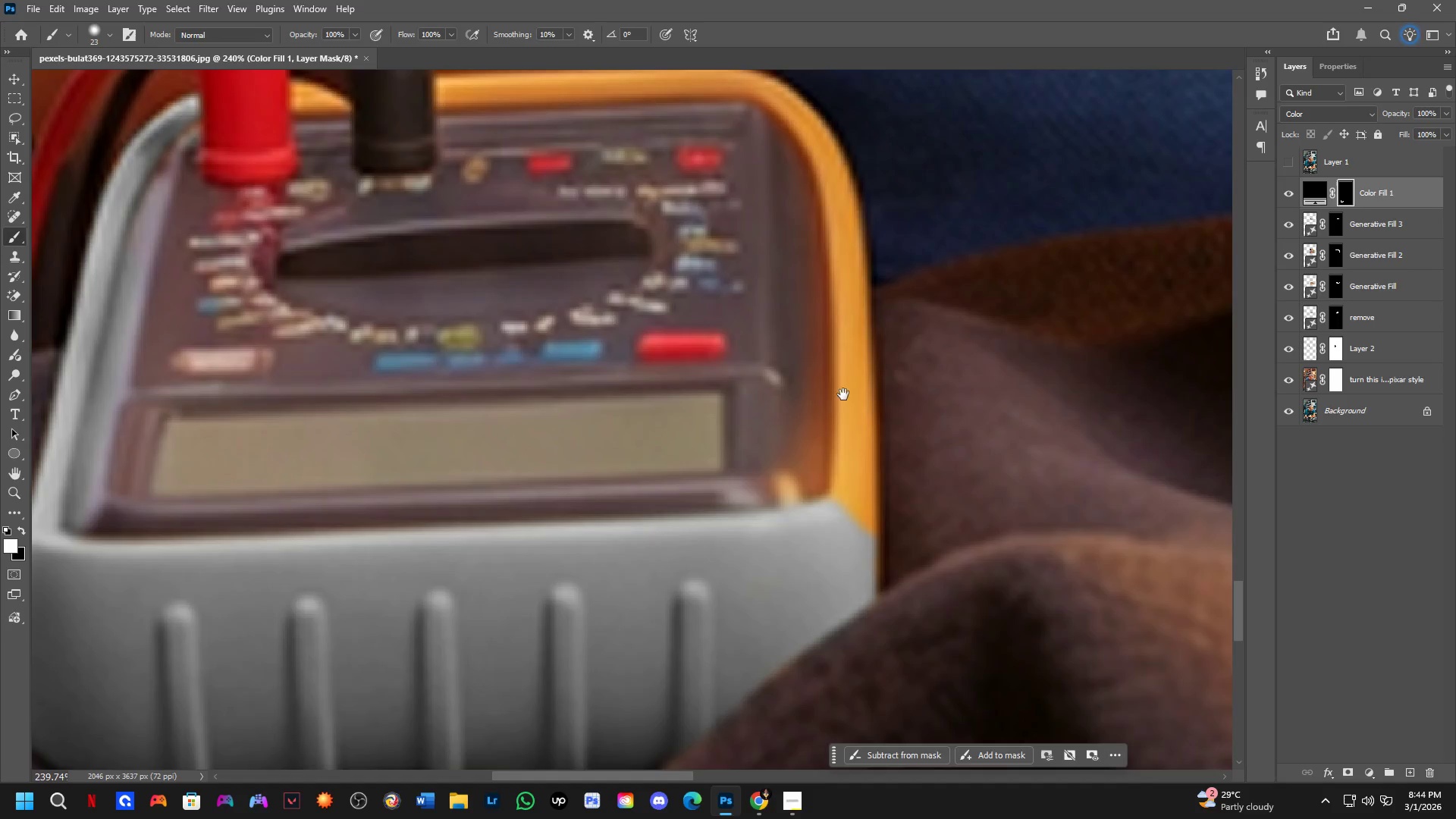 
hold_key(key=Space, duration=0.48)
 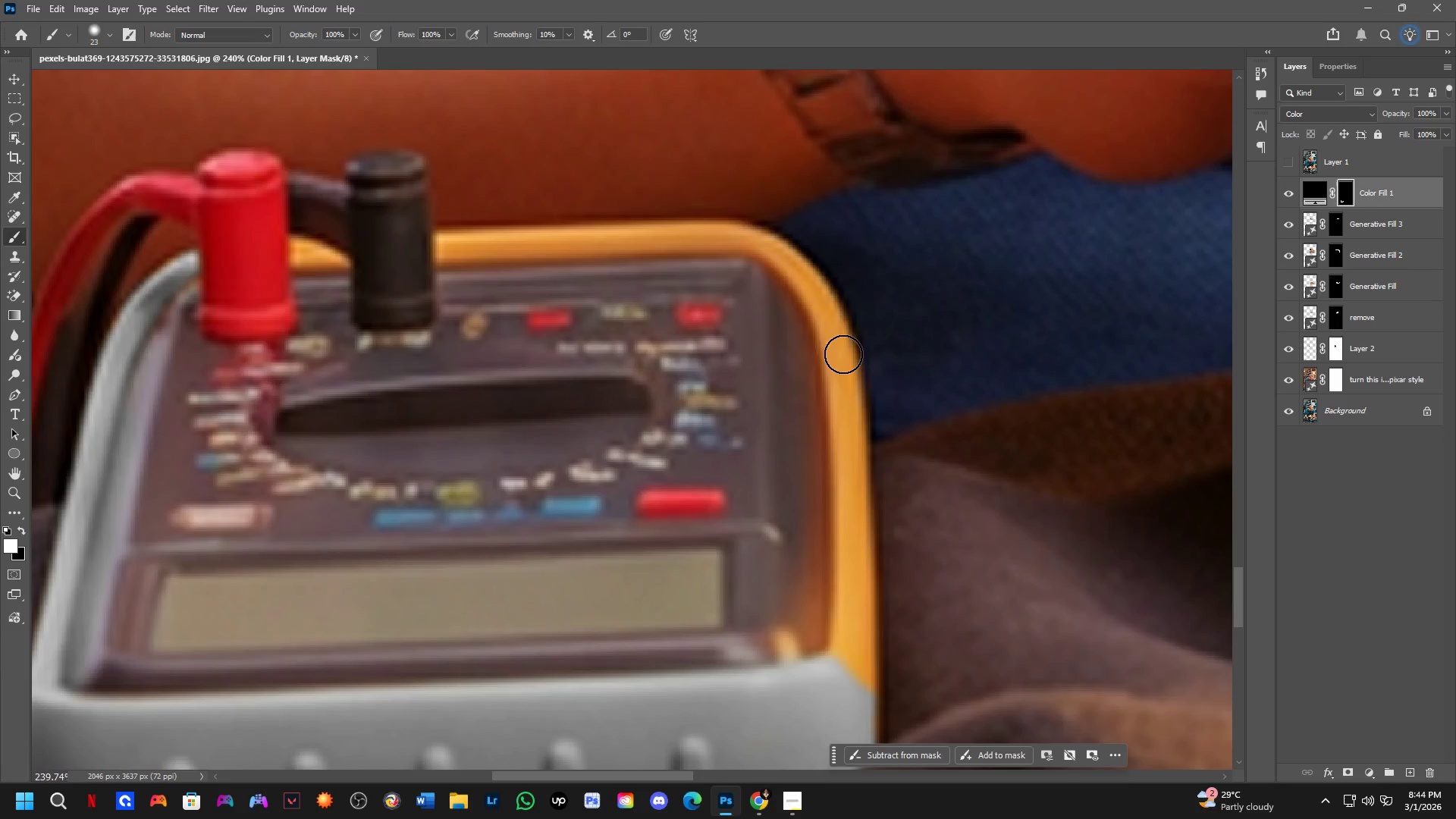 
left_click_drag(start_coordinate=[840, 380], to_coordinate=[839, 536])
 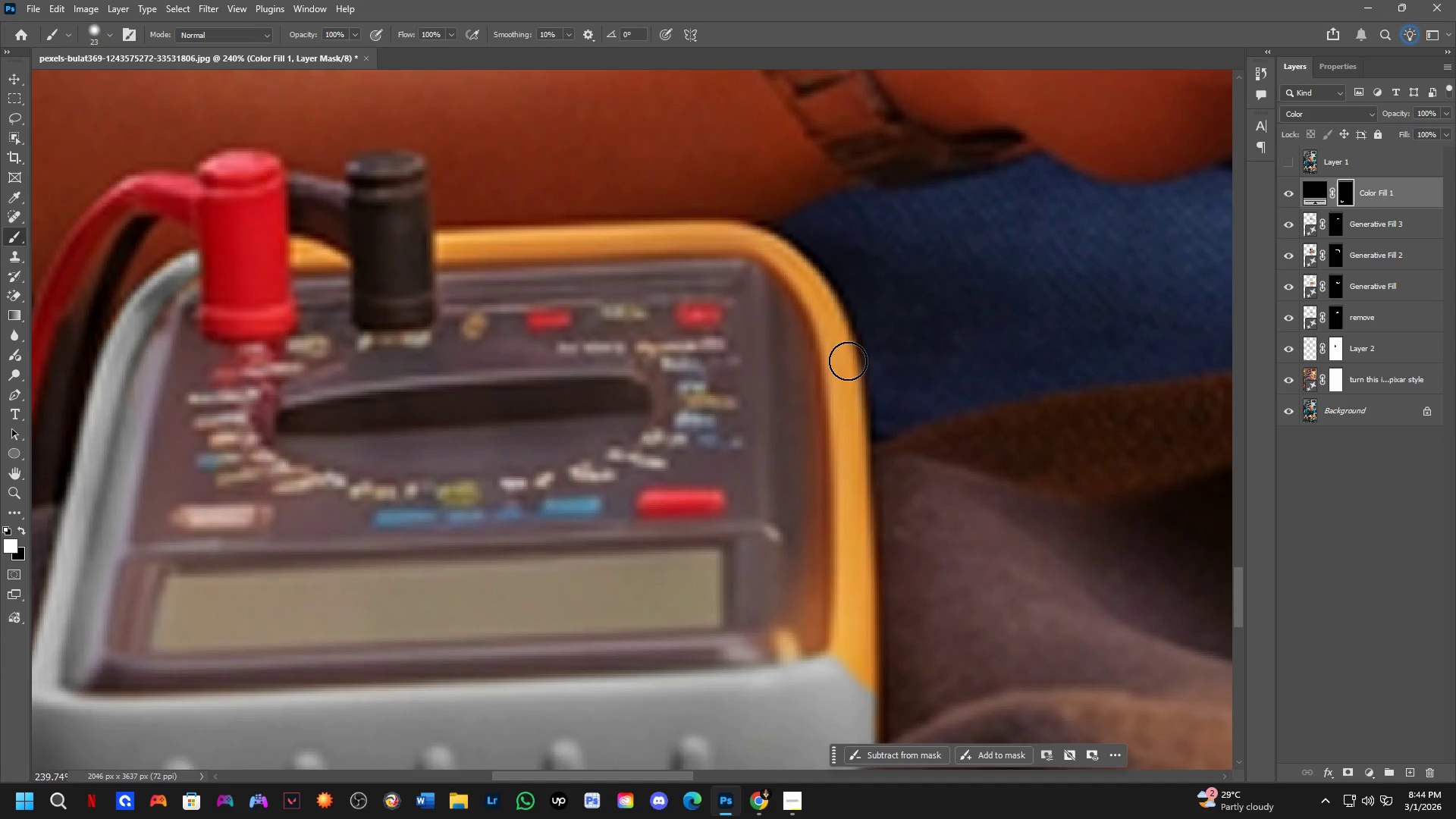 
hold_key(key=ShiftLeft, duration=0.42)
left_click([837, 342])
 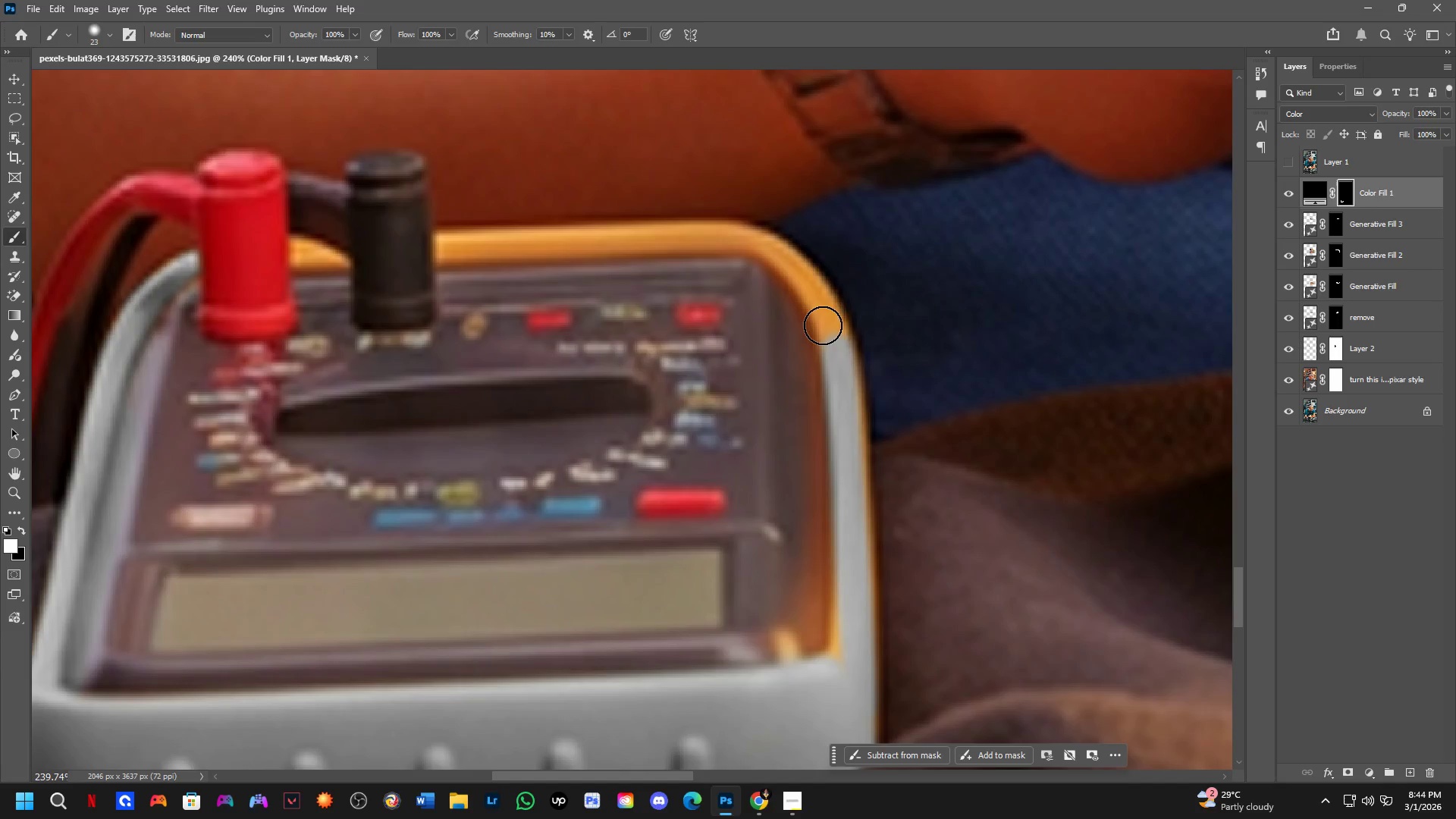 
left_click_drag(start_coordinate=[832, 337], to_coordinate=[860, 748])
 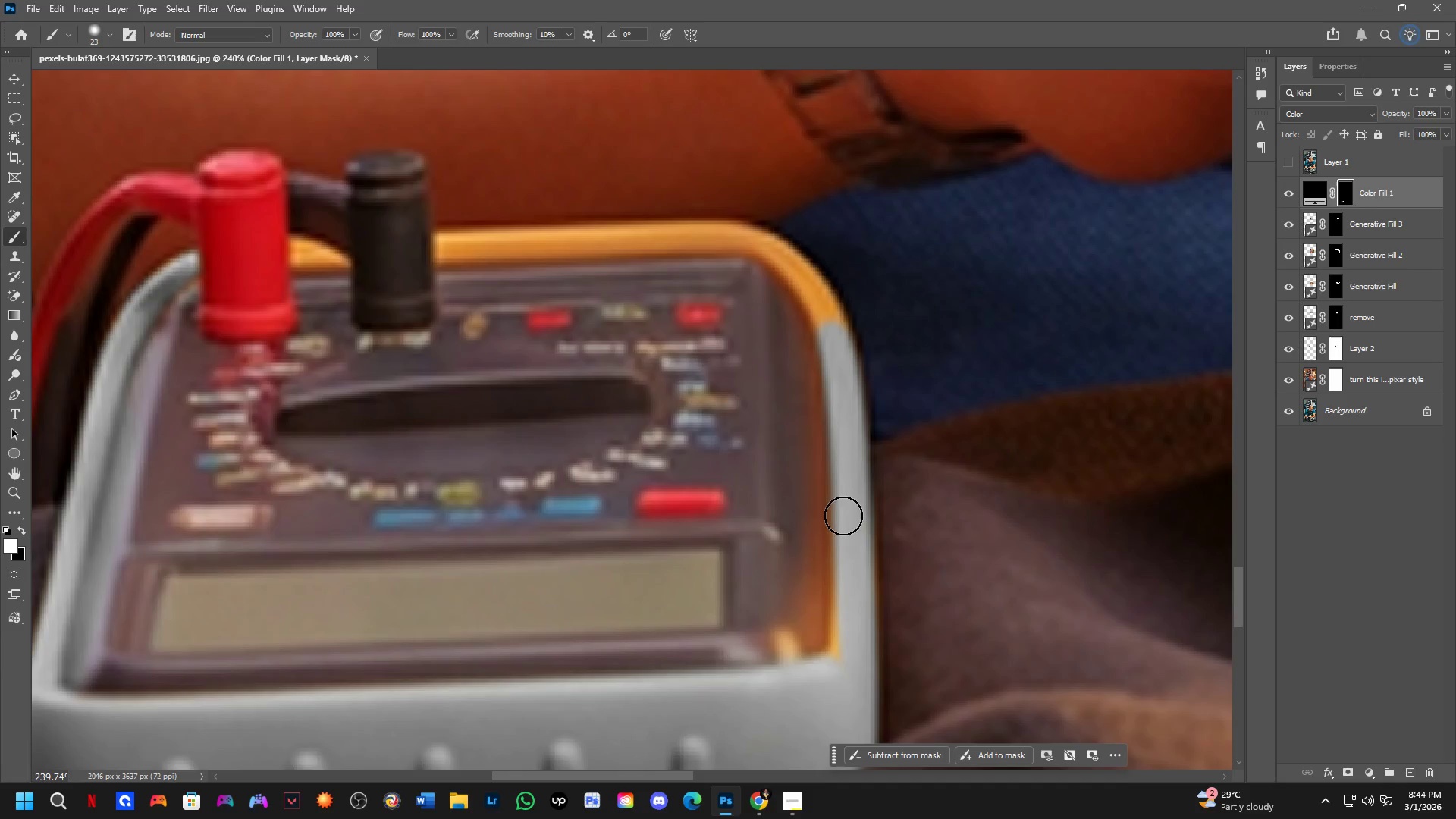 
left_click_drag(start_coordinate=[840, 478], to_coordinate=[839, 651])
 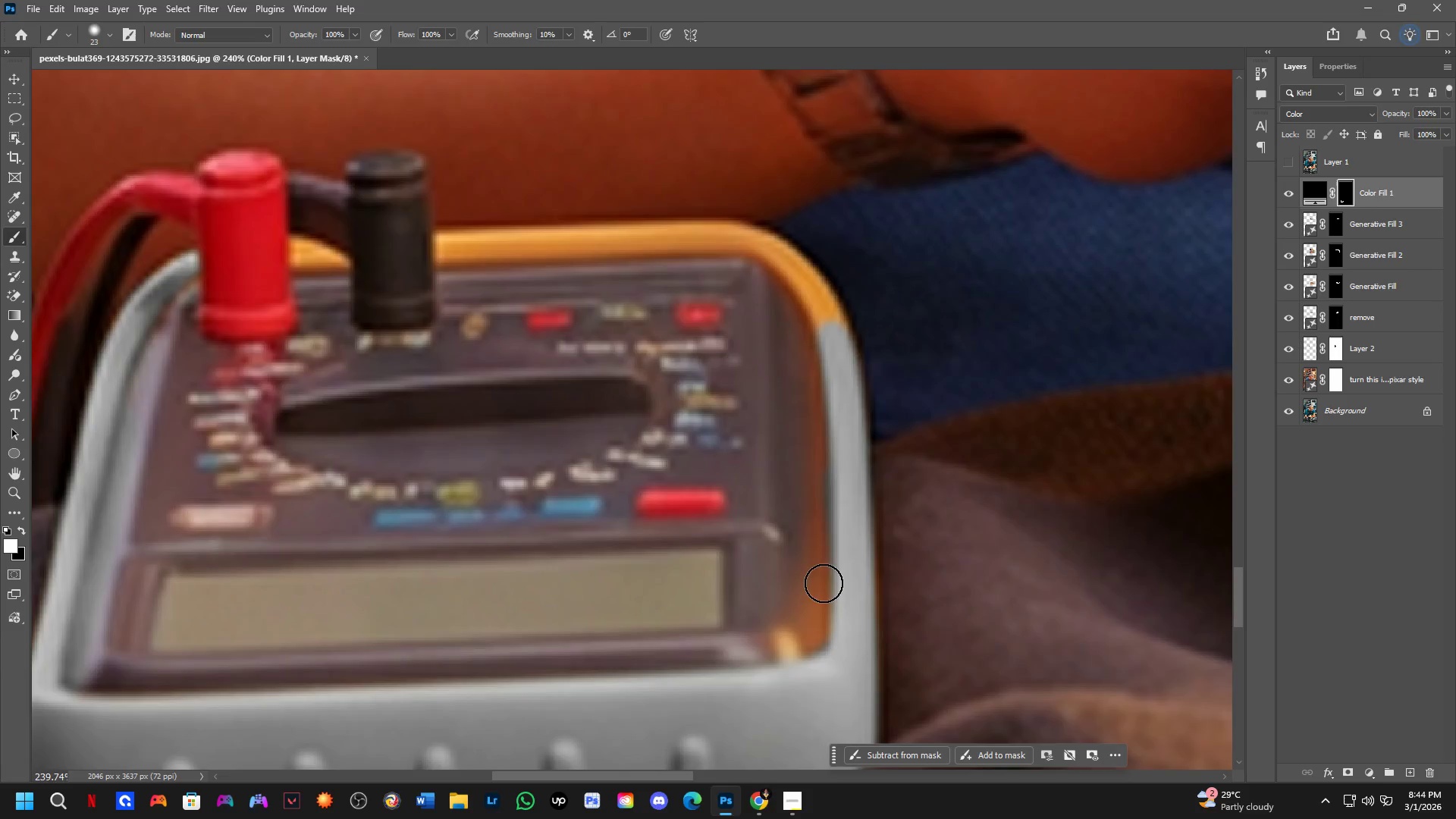 
scroll: coordinate [814, 408], scroll_direction: down, amount: 8.0
 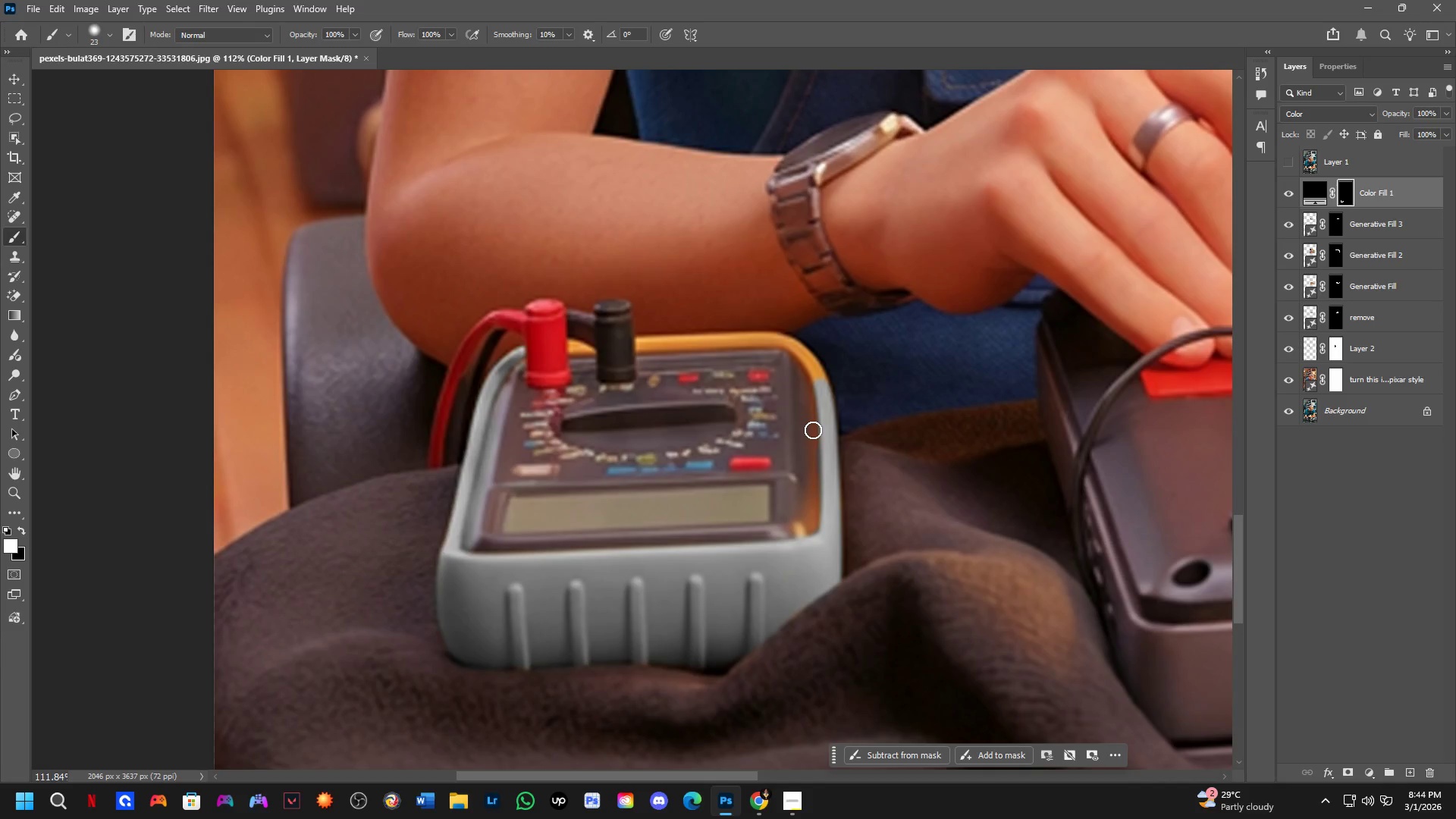 
key(Alt+AltLeft)
 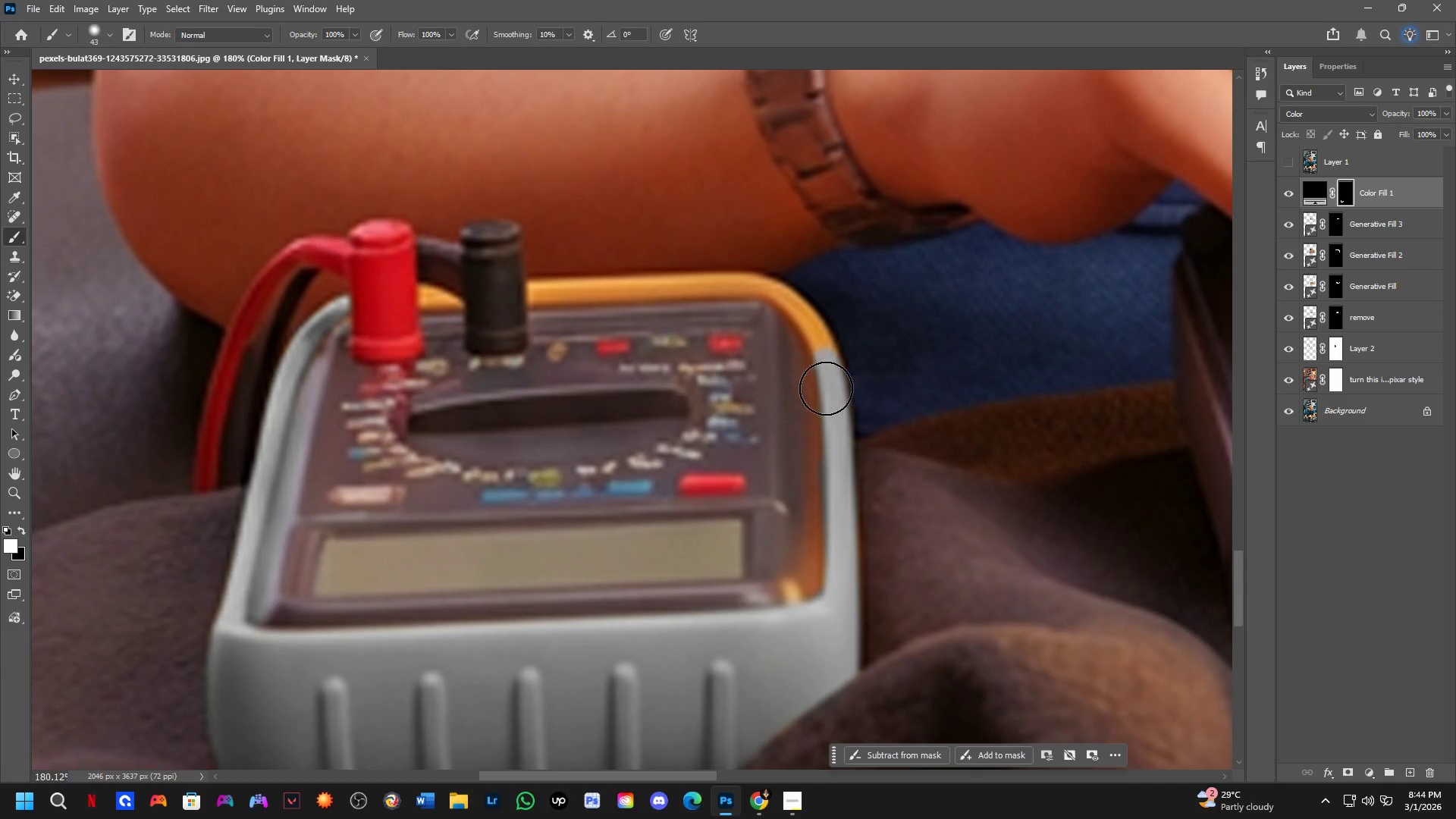 
scroll: coordinate [813, 430], scroll_direction: up, amount: 5.0
 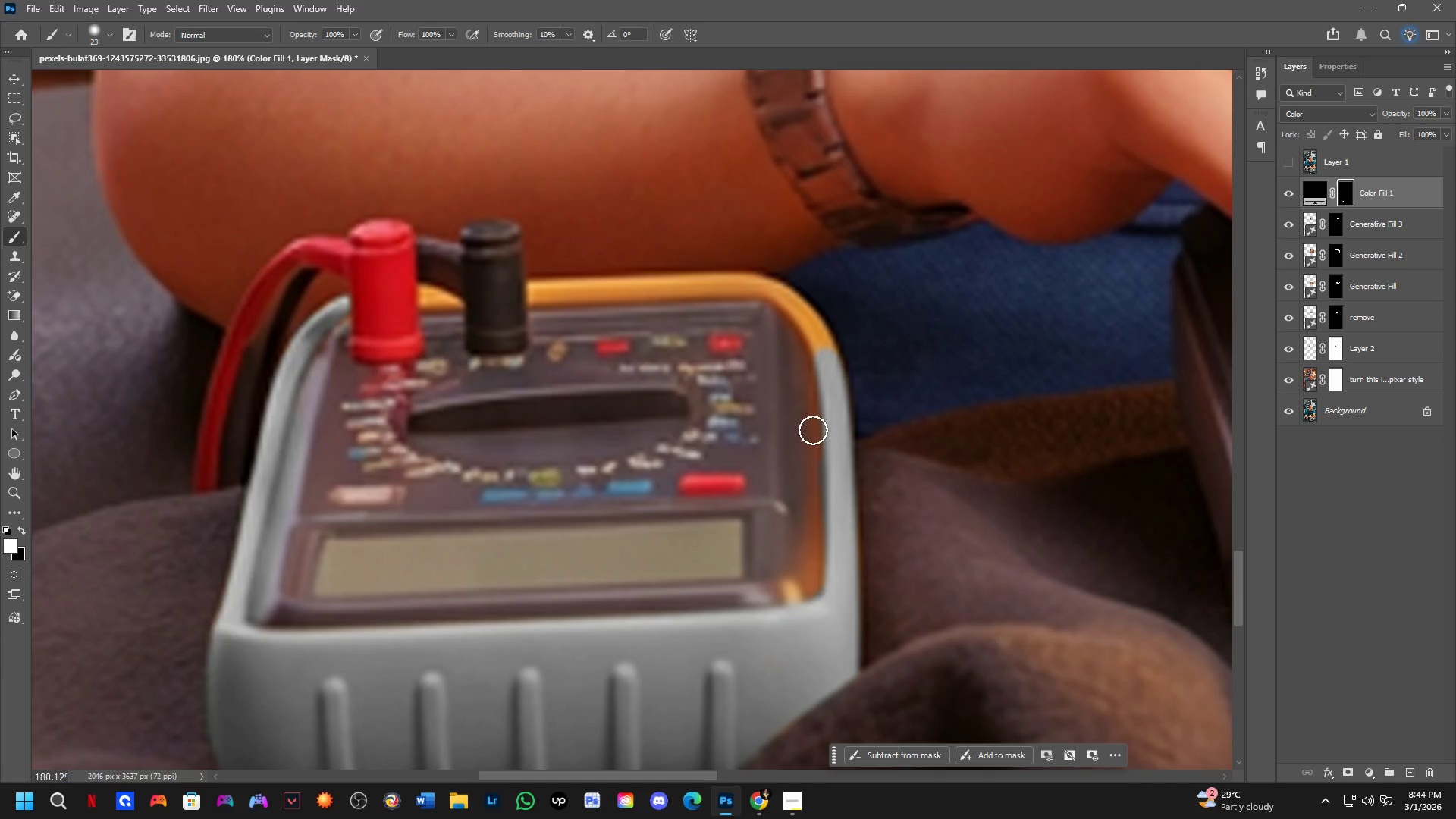 
left_click_drag(start_coordinate=[820, 375], to_coordinate=[771, 626])
 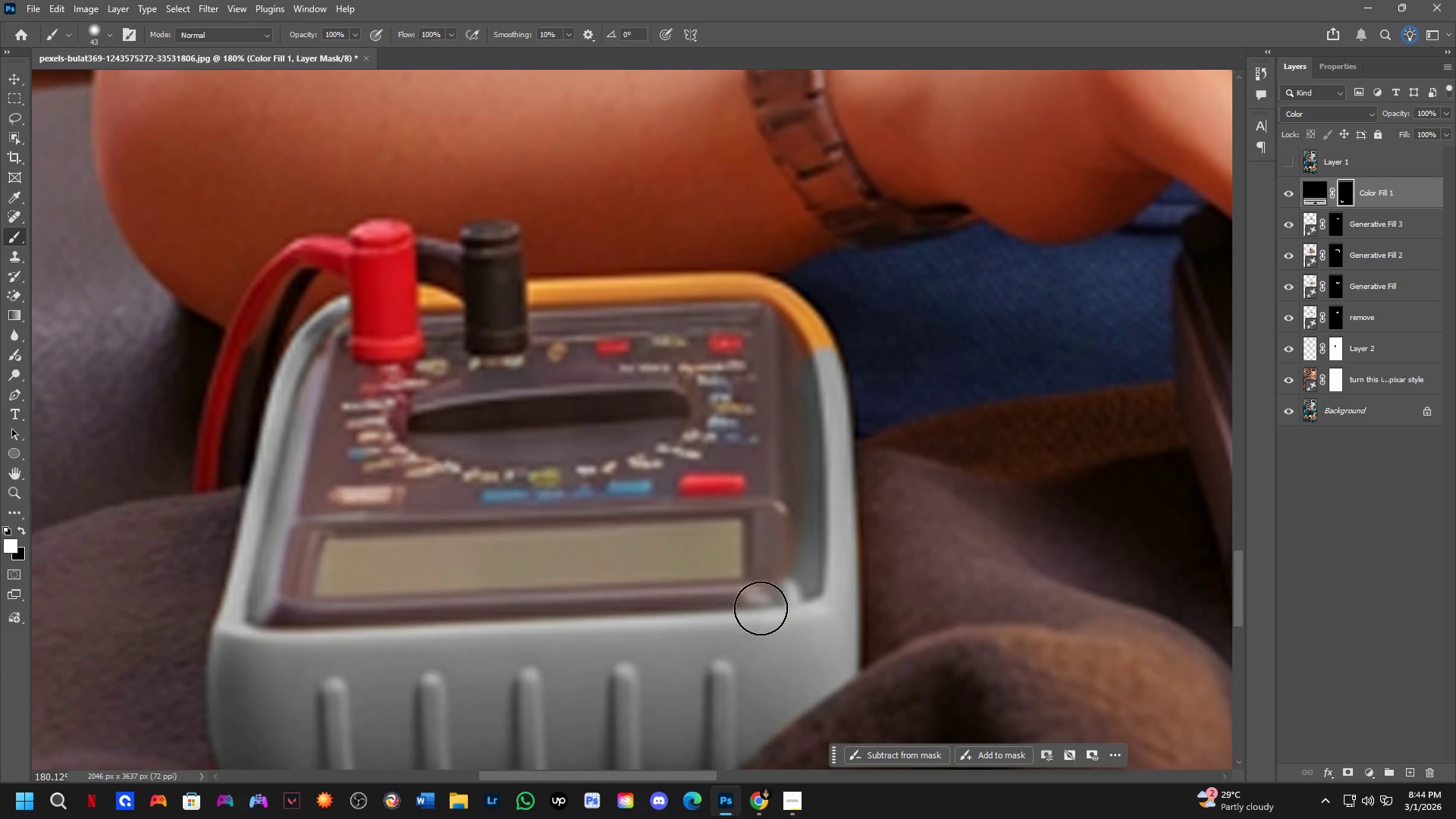 
key(Alt+AltLeft)
 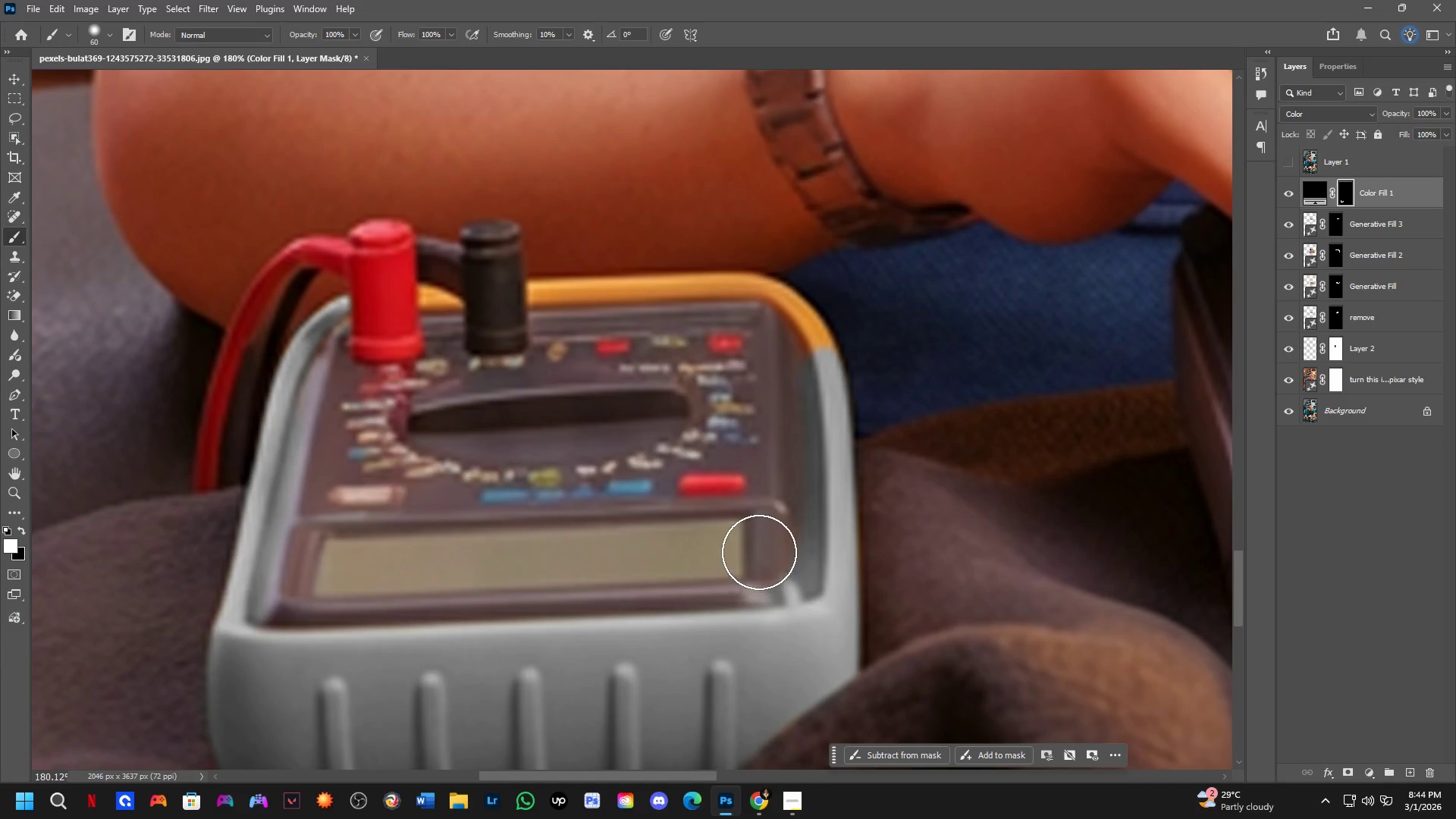 
left_click_drag(start_coordinate=[758, 542], to_coordinate=[764, 401])
 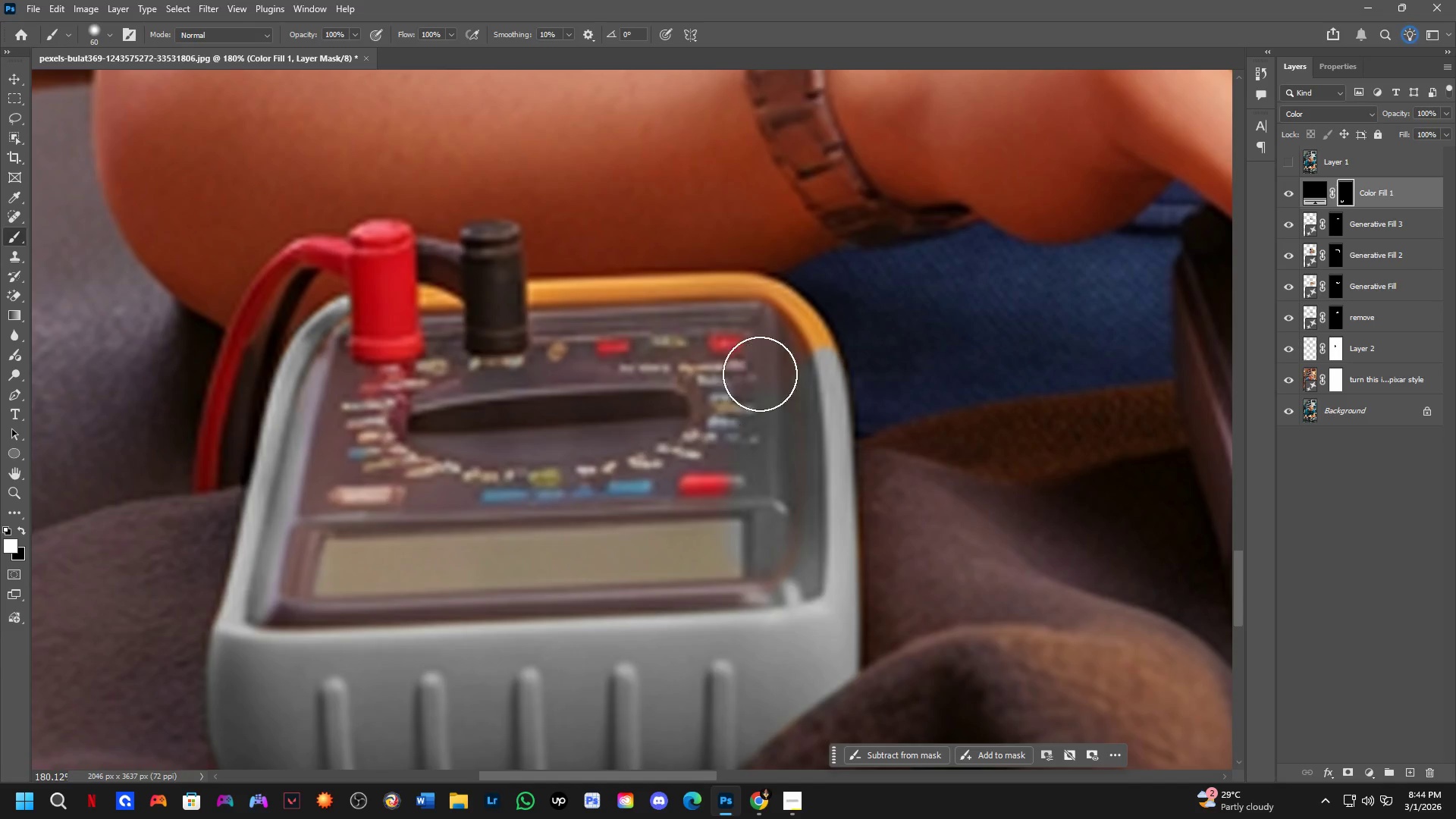 
key(Control+ControlLeft)
 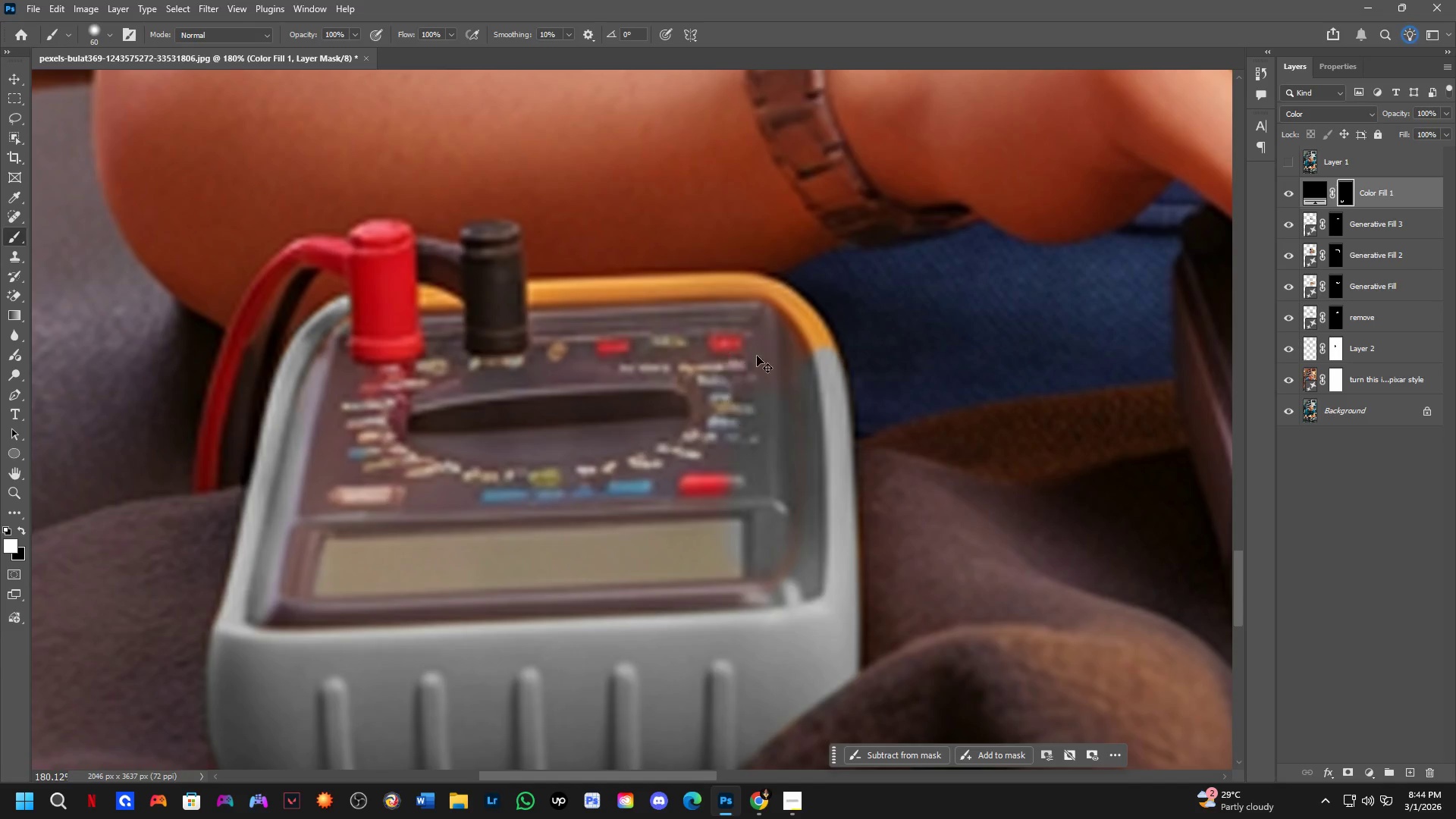 
key(Control+Z)
 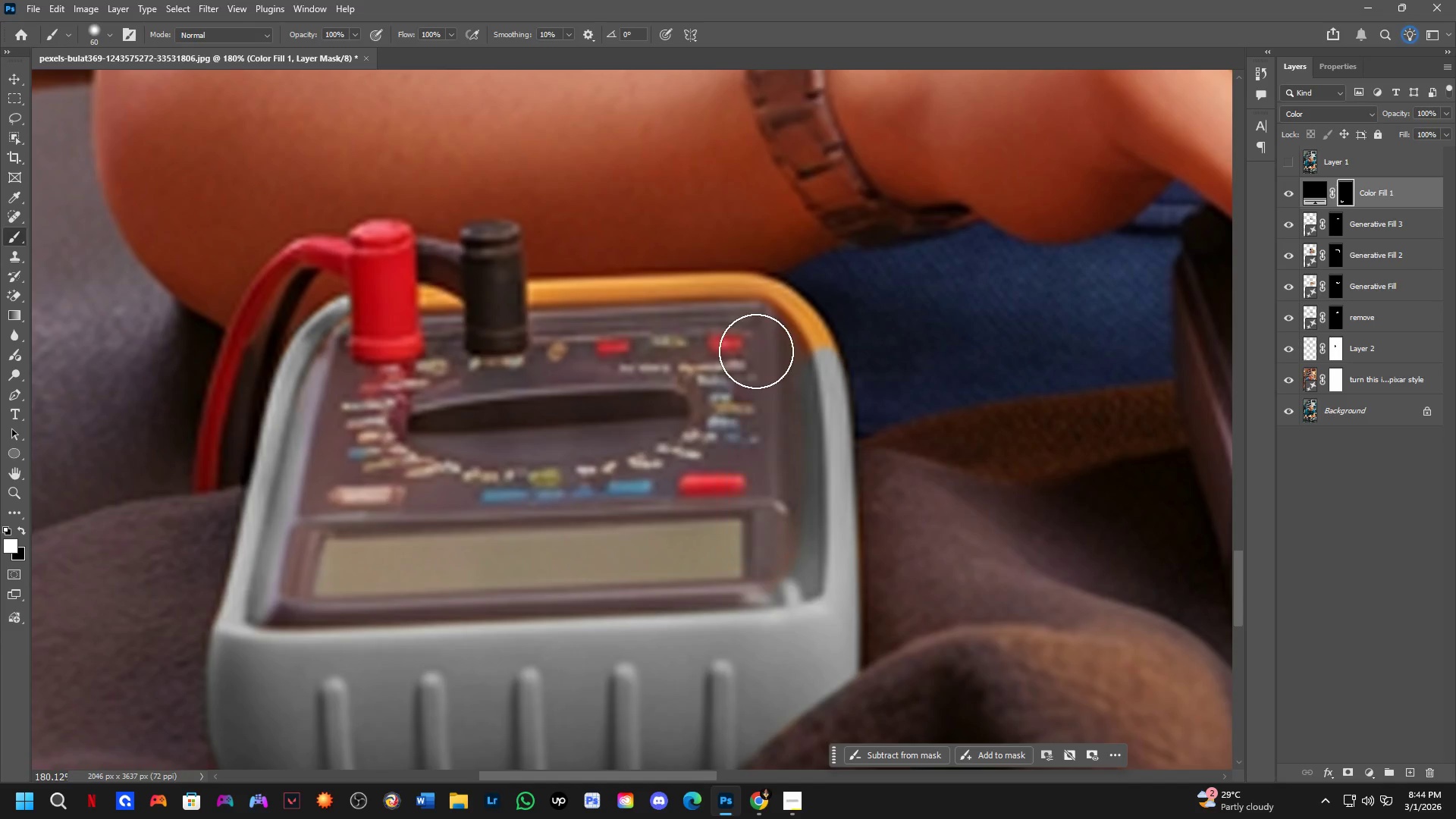 
type(xxx)
 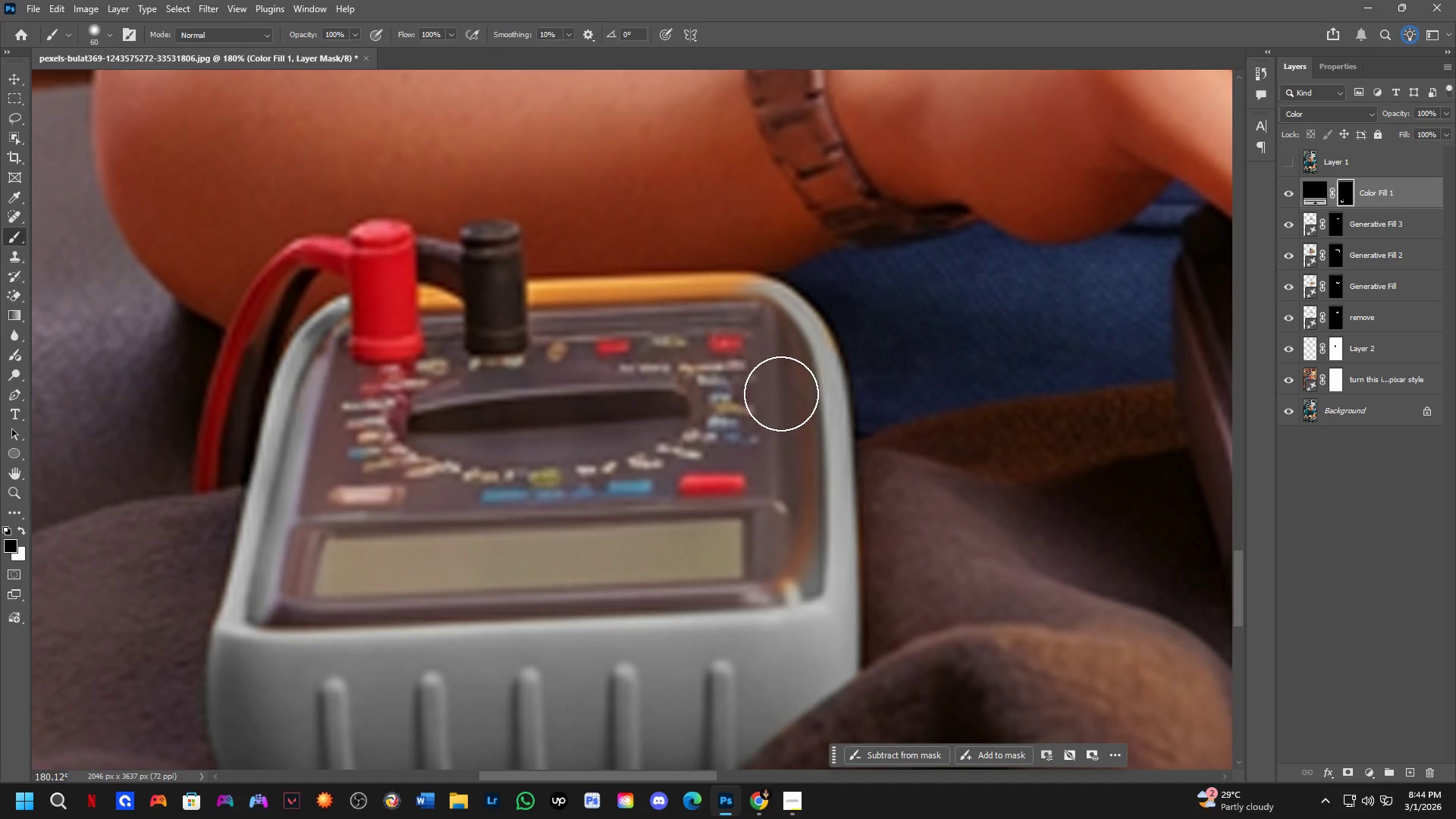 
left_click_drag(start_coordinate=[759, 350], to_coordinate=[770, 394])
 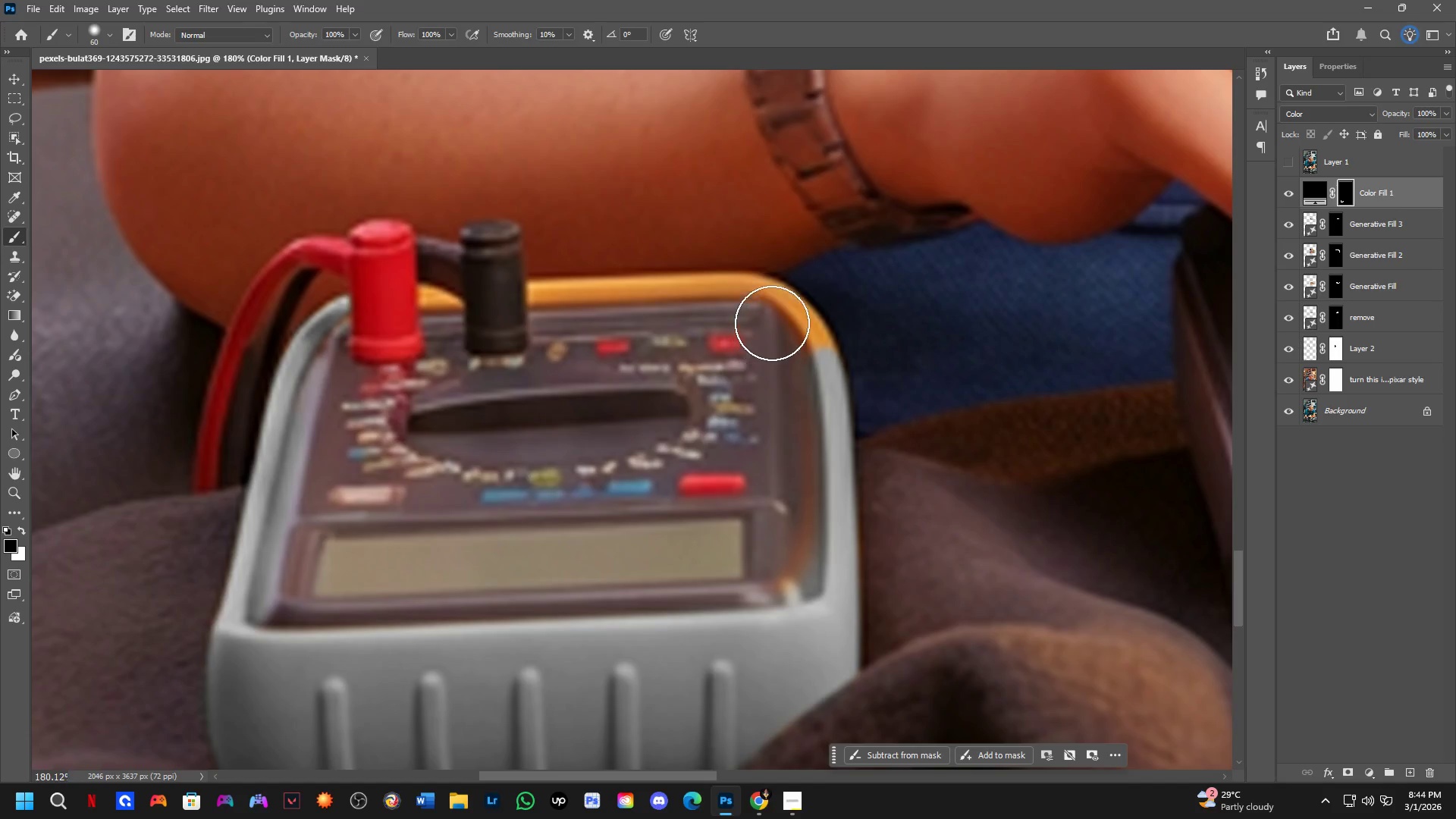 
left_click_drag(start_coordinate=[773, 312], to_coordinate=[753, 318])
 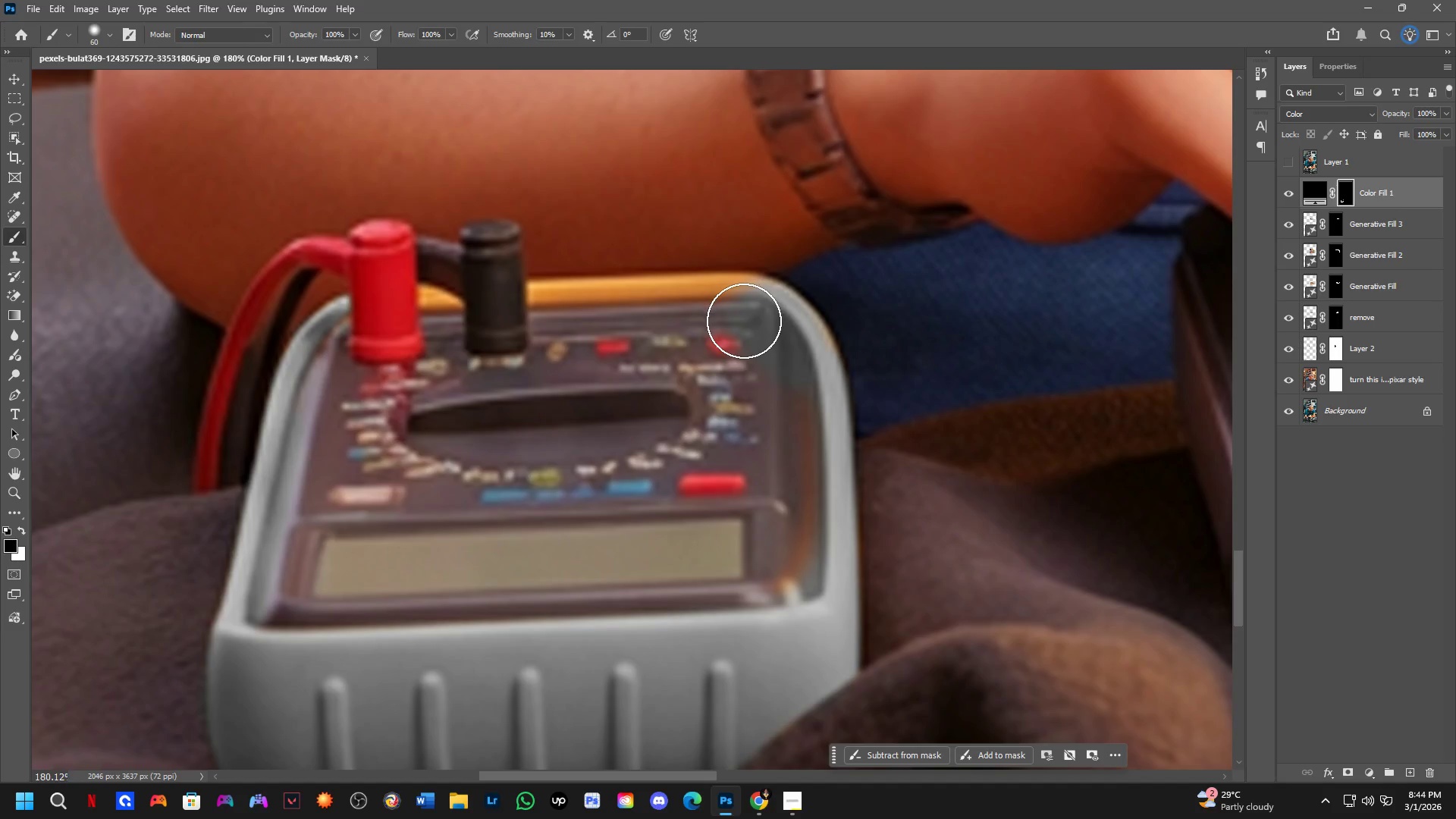 
left_click_drag(start_coordinate=[746, 326], to_coordinate=[733, 337])
 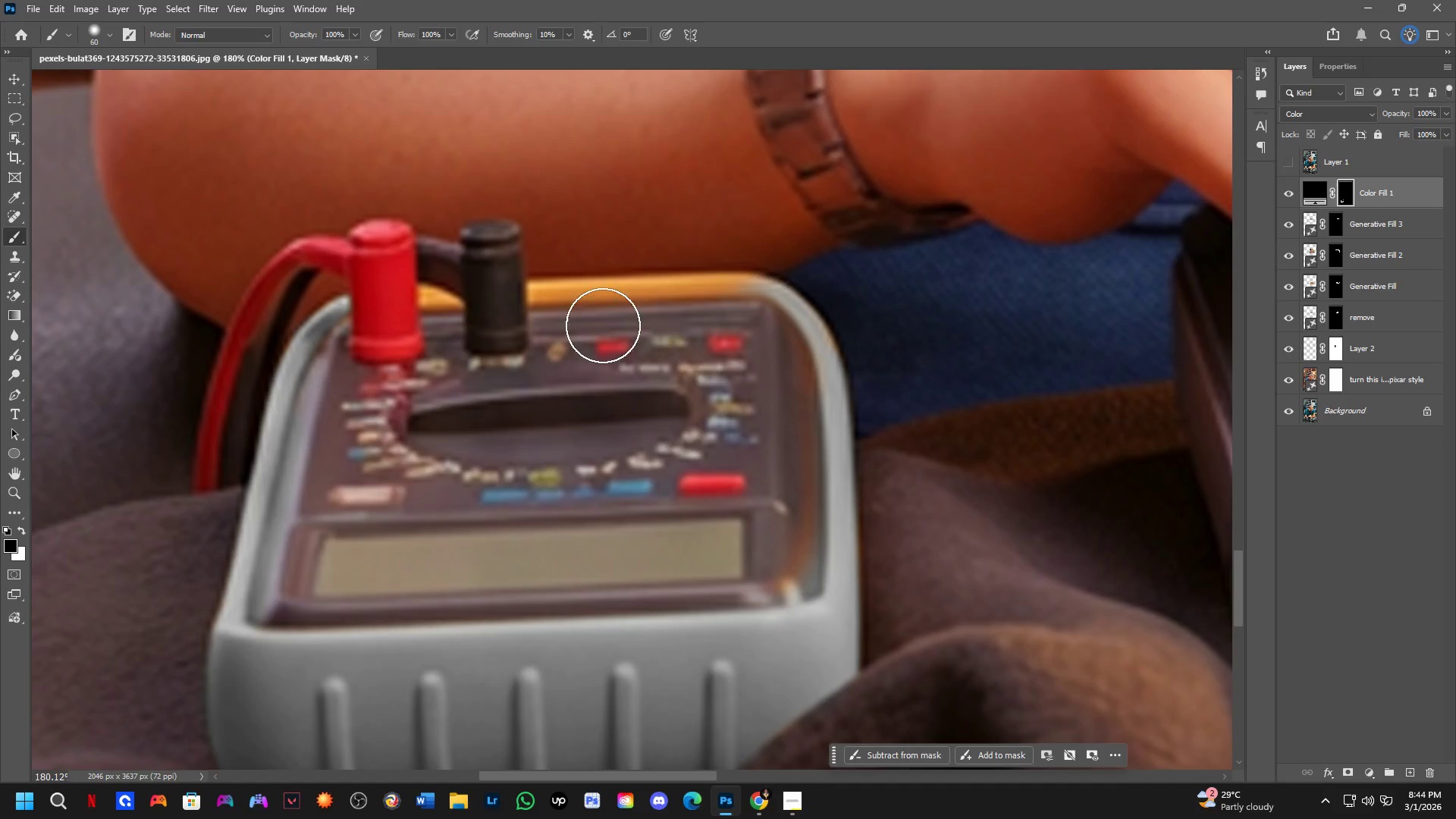 
hold_key(key=AltLeft, duration=0.42)
 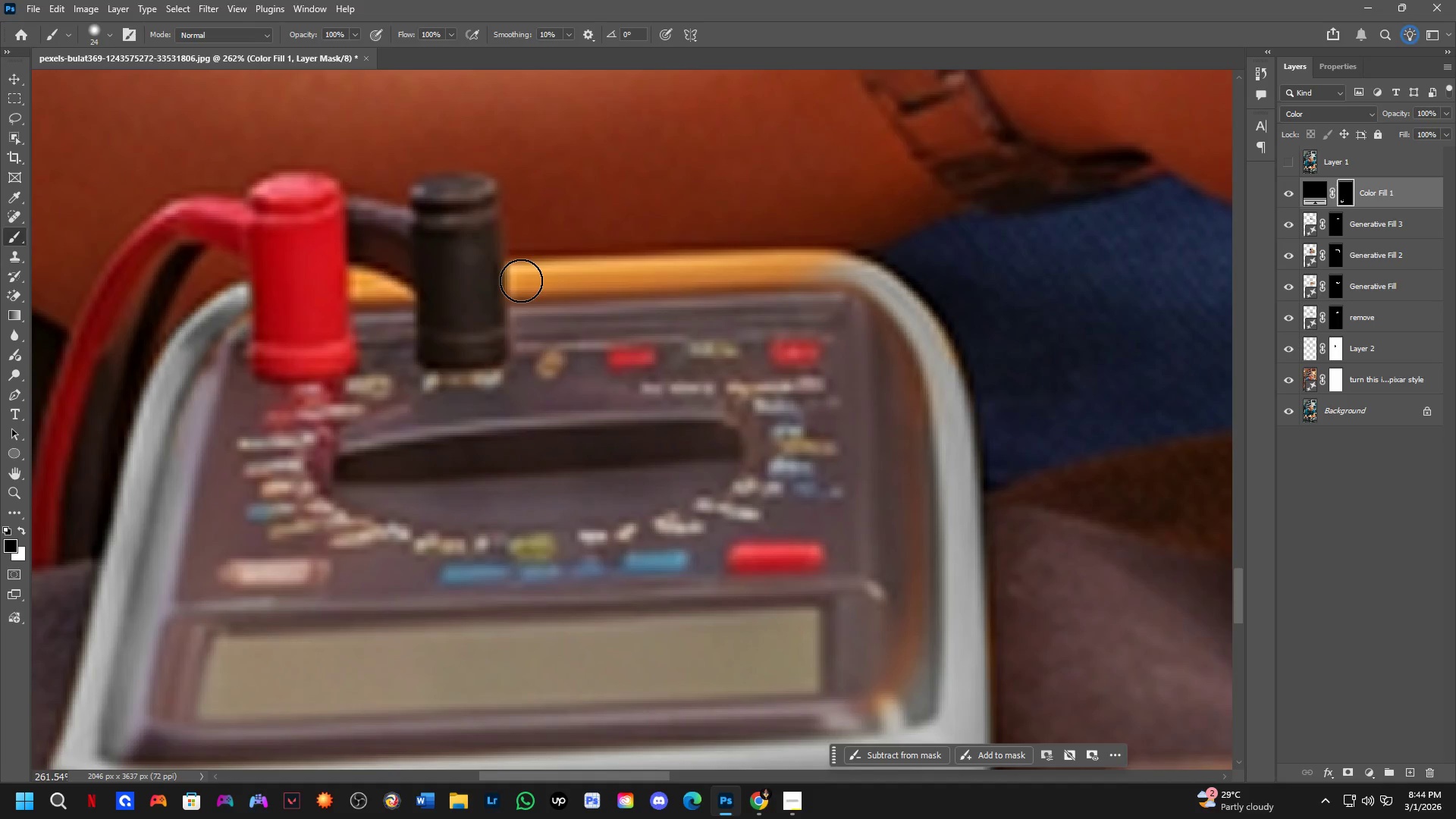 
scroll: coordinate [570, 323], scroll_direction: up, amount: 4.0
 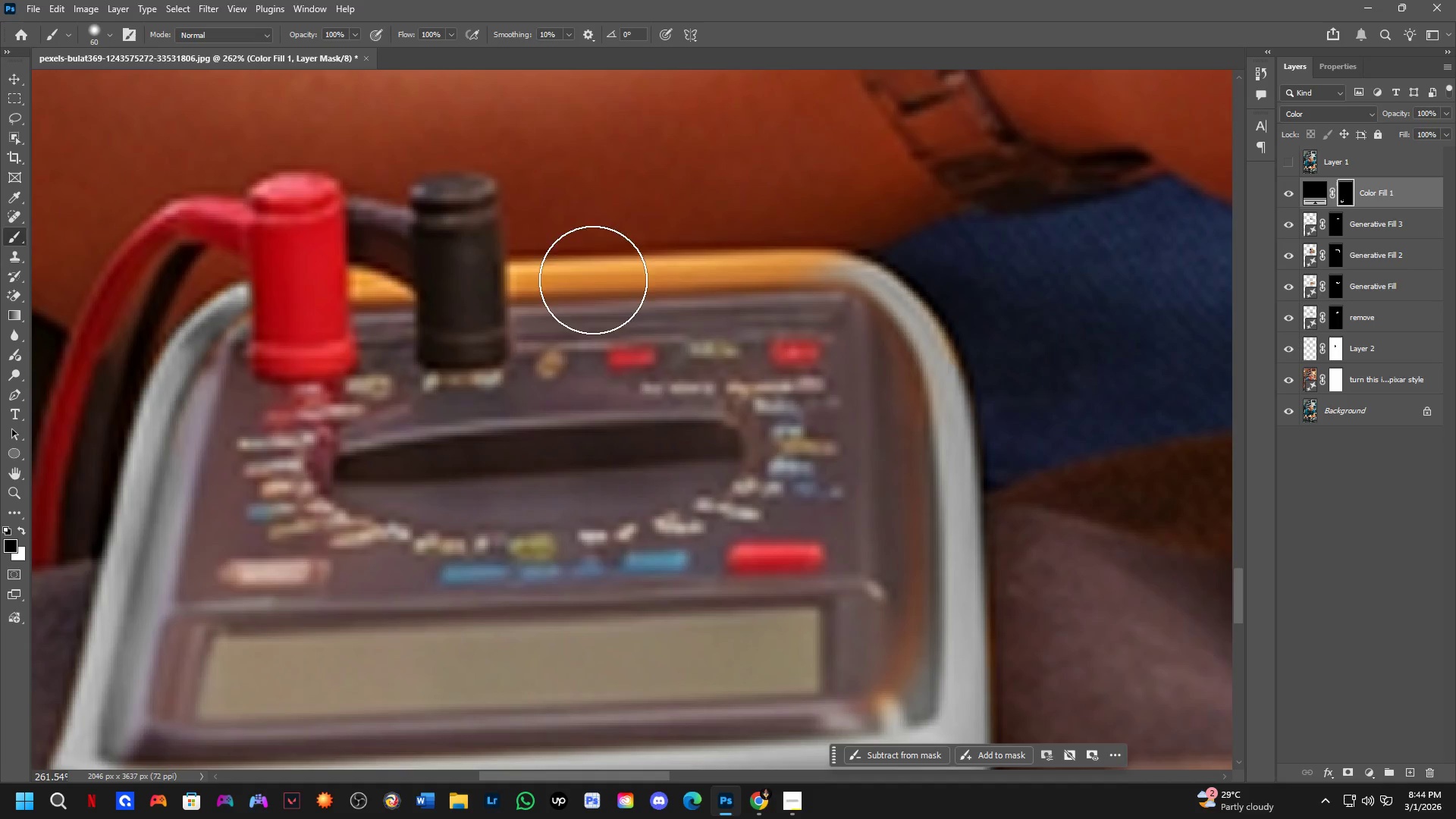 
left_click([521, 281])
 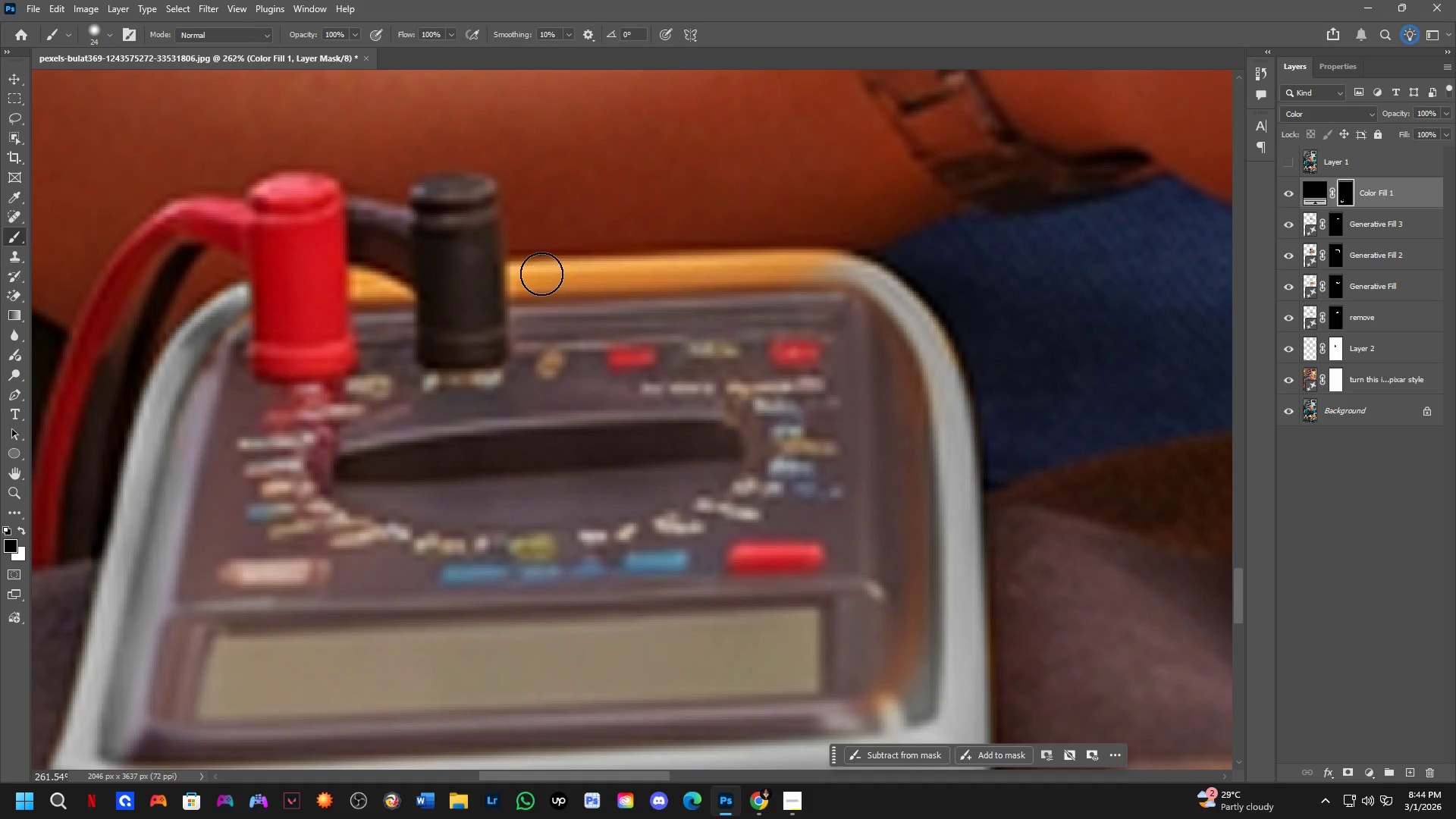 
key(X)
 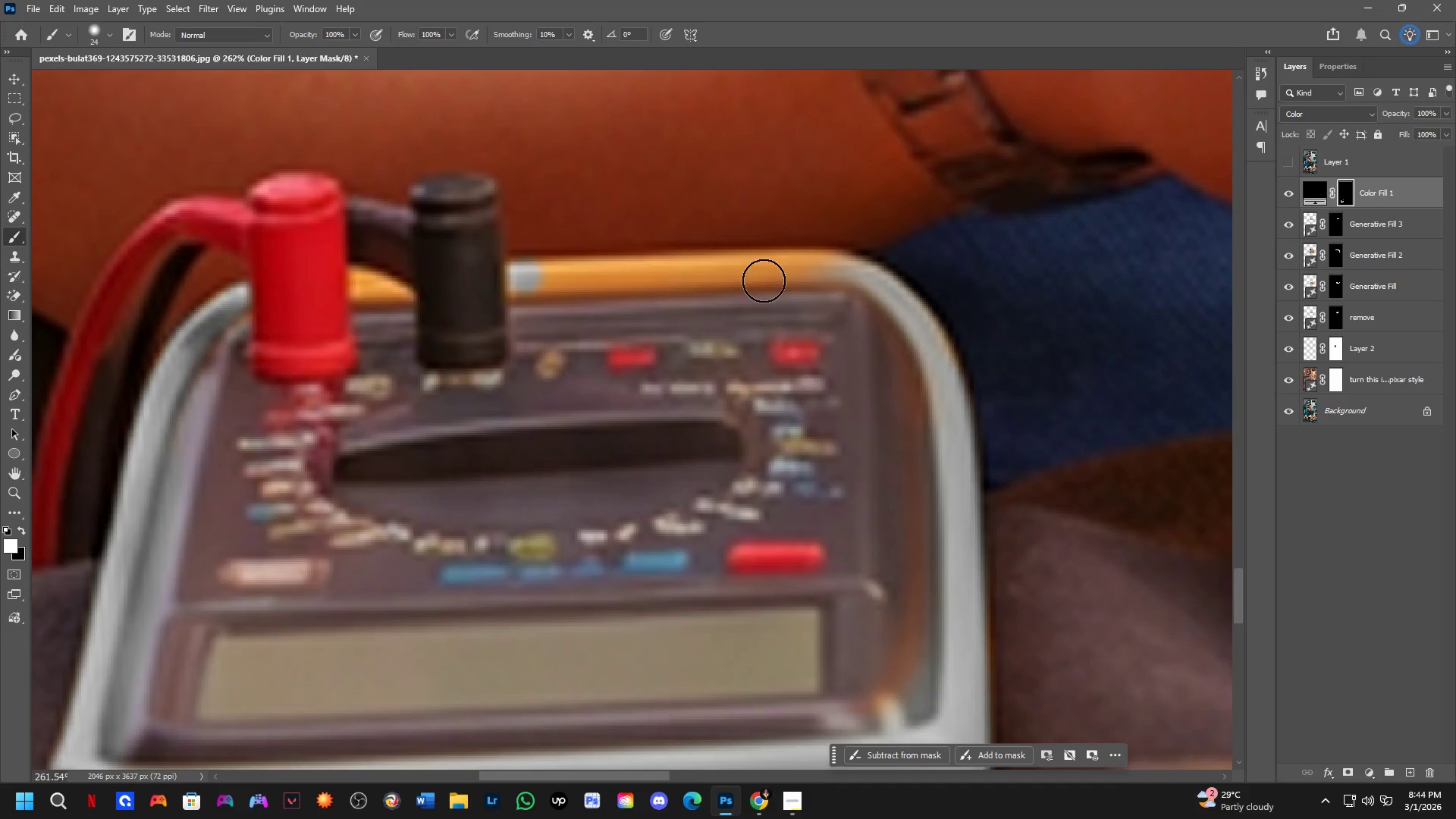 
hold_key(key=ShiftLeft, duration=0.73)
left_click([824, 271])
 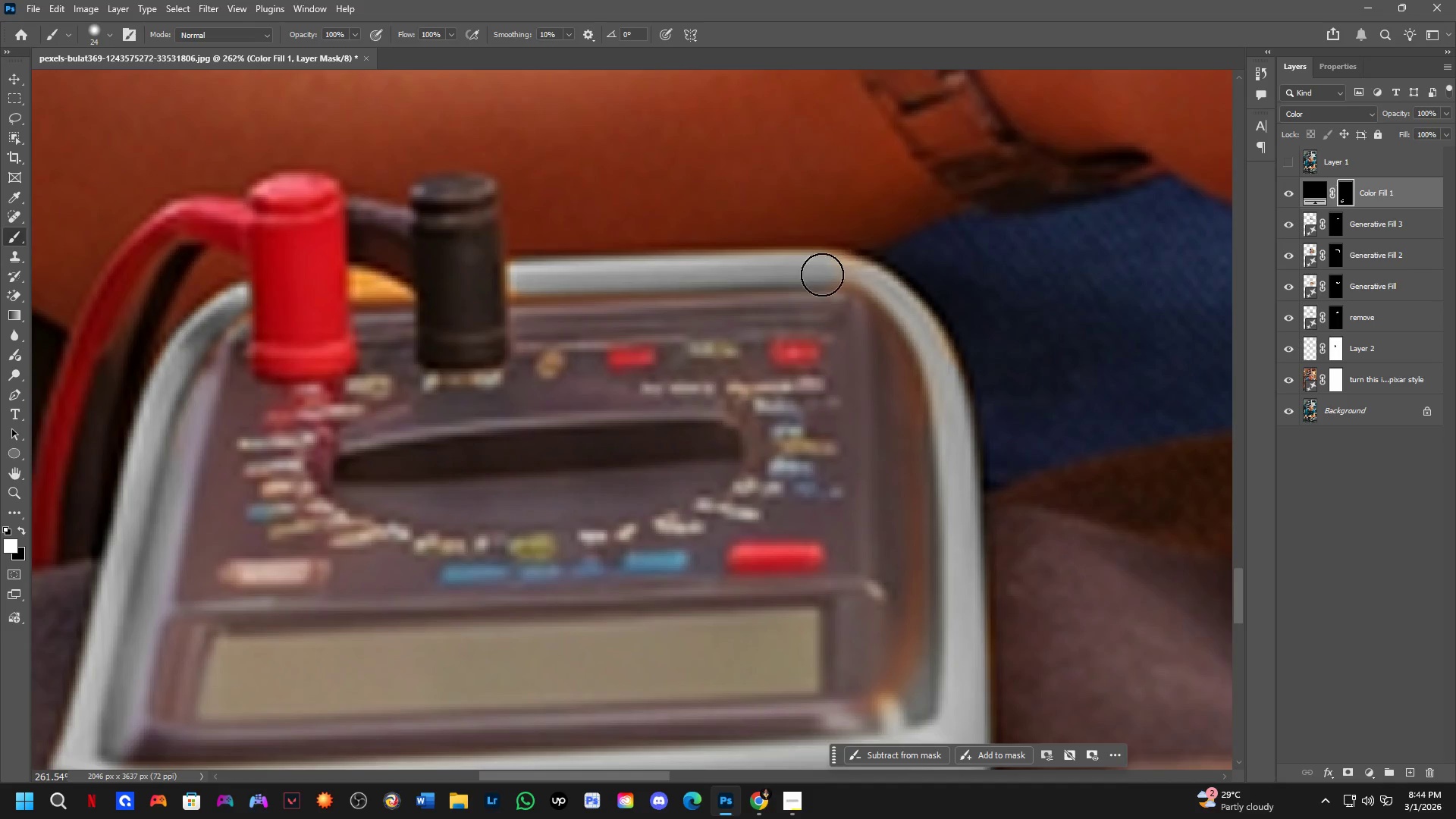 
left_click_drag(start_coordinate=[817, 271], to_coordinate=[952, 400])
 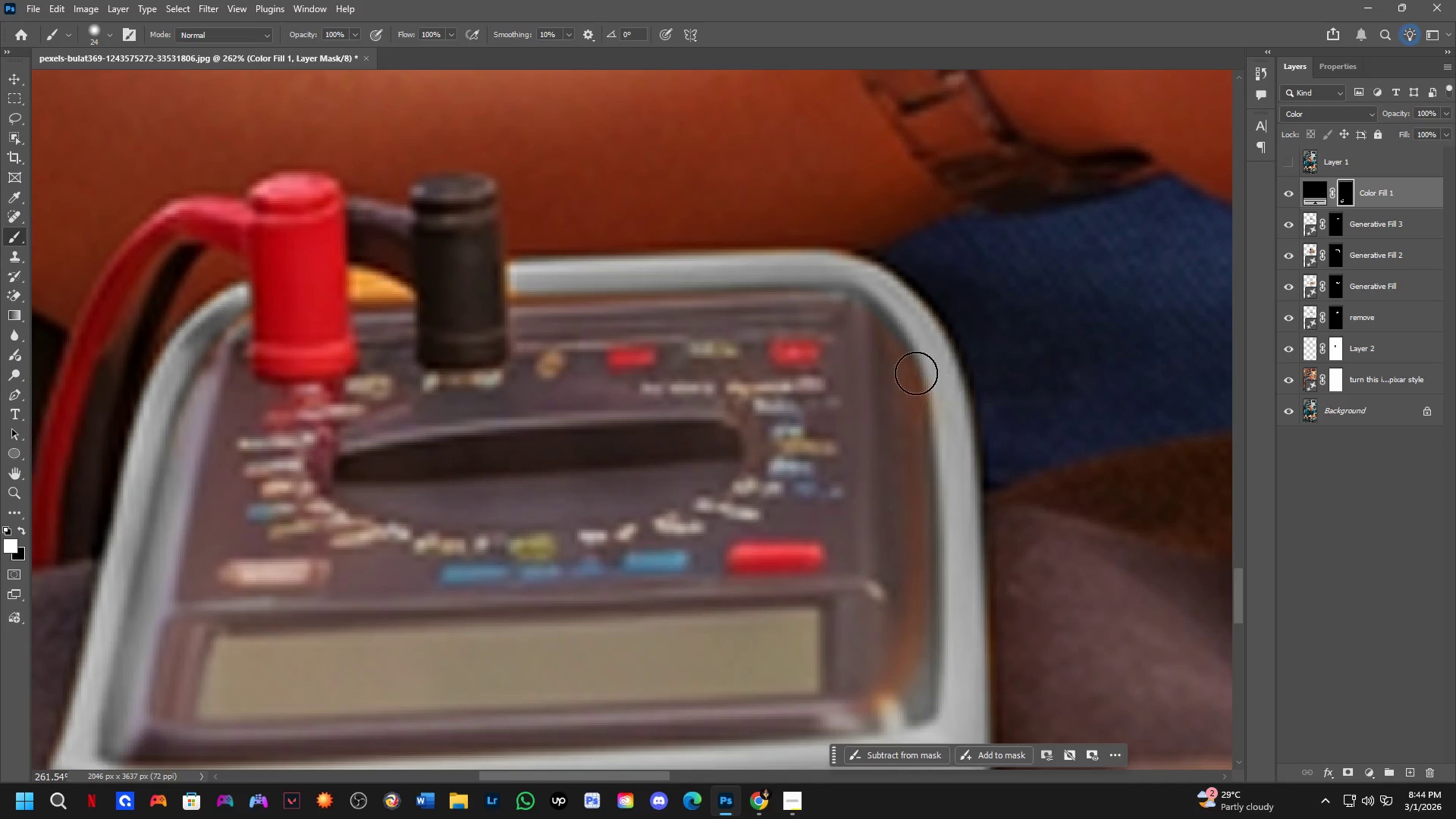 
type(xx)
 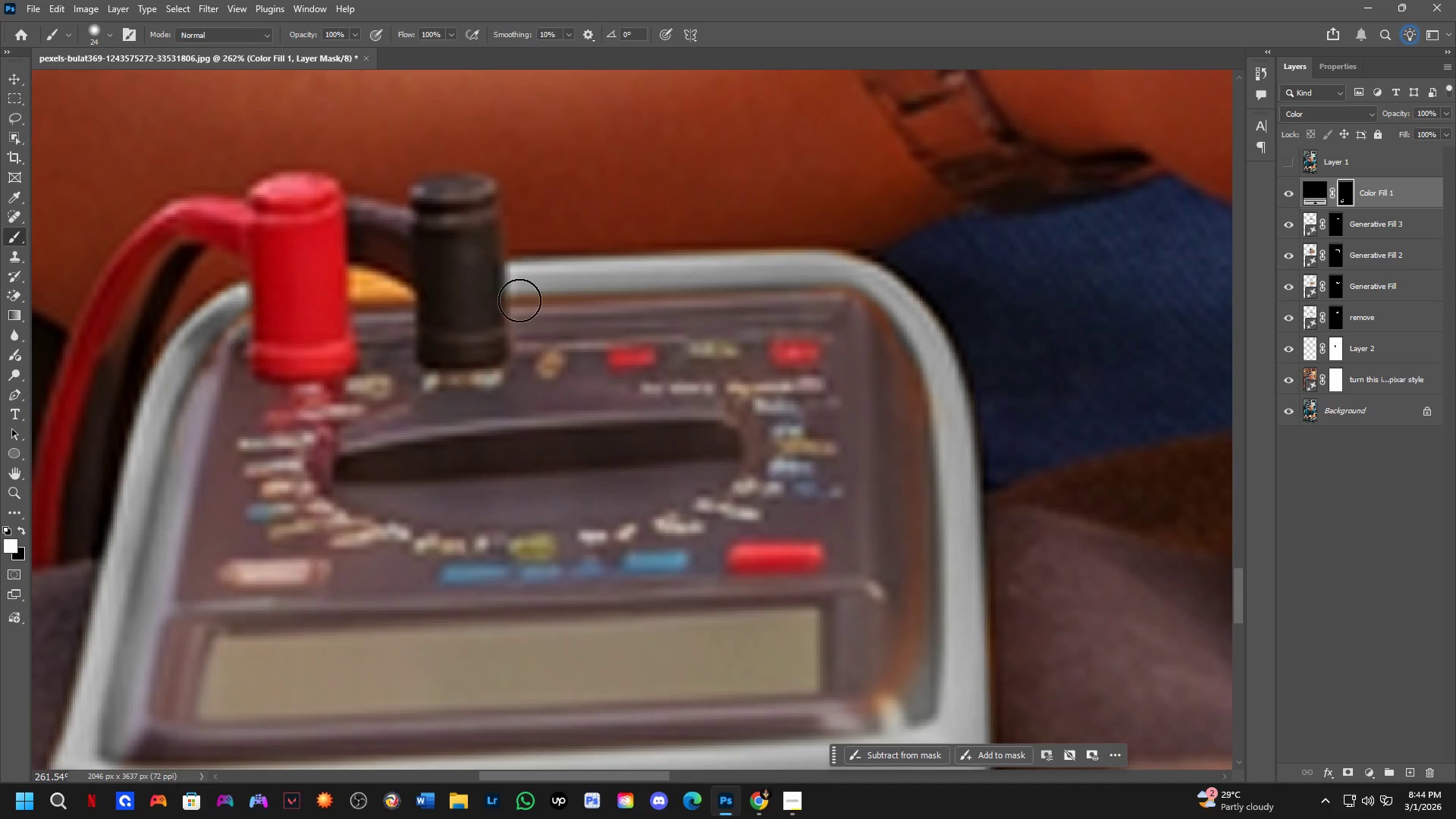 
left_click_drag(start_coordinate=[871, 331], to_coordinate=[802, 311])
 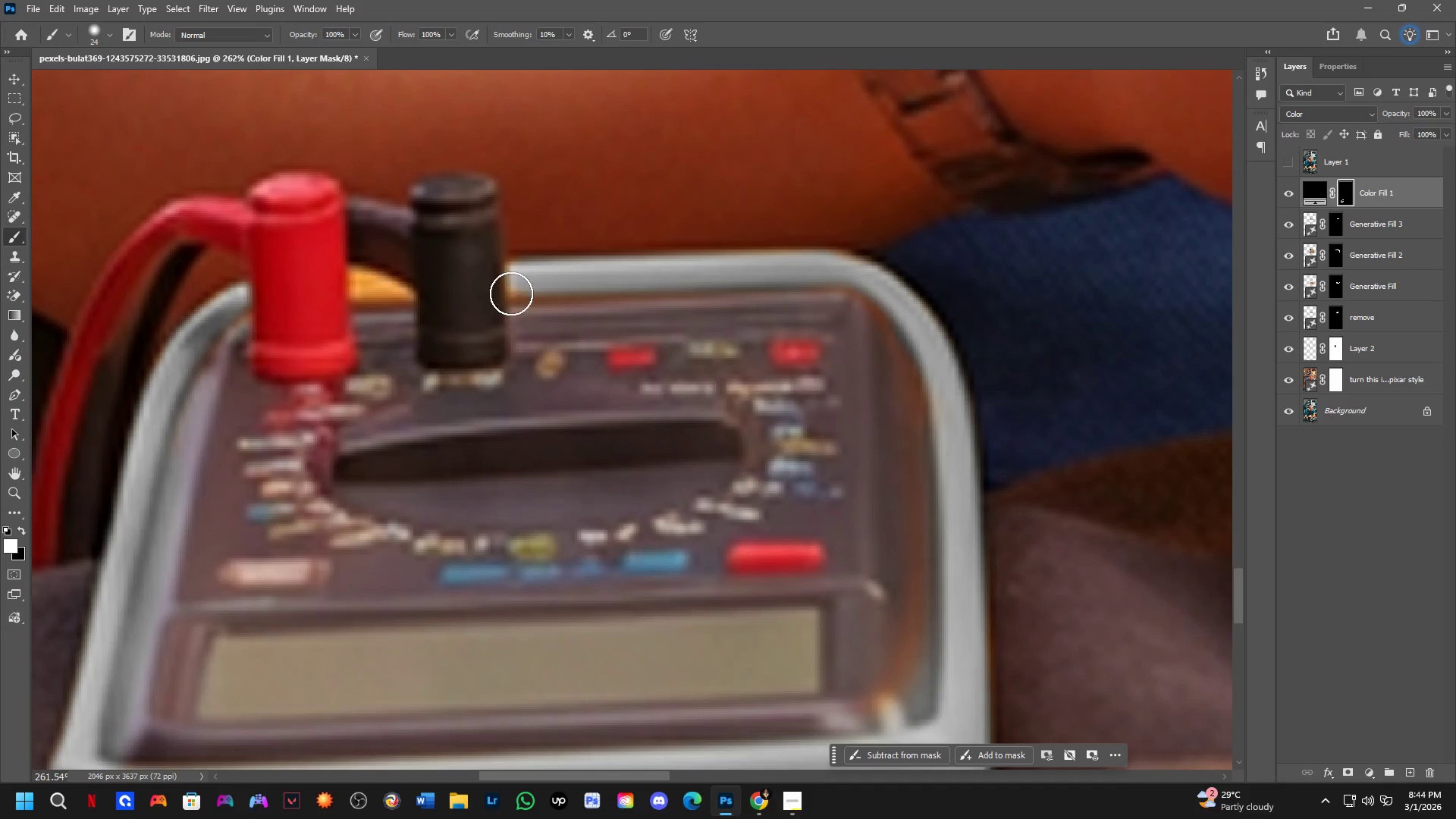 
left_click([513, 279])
 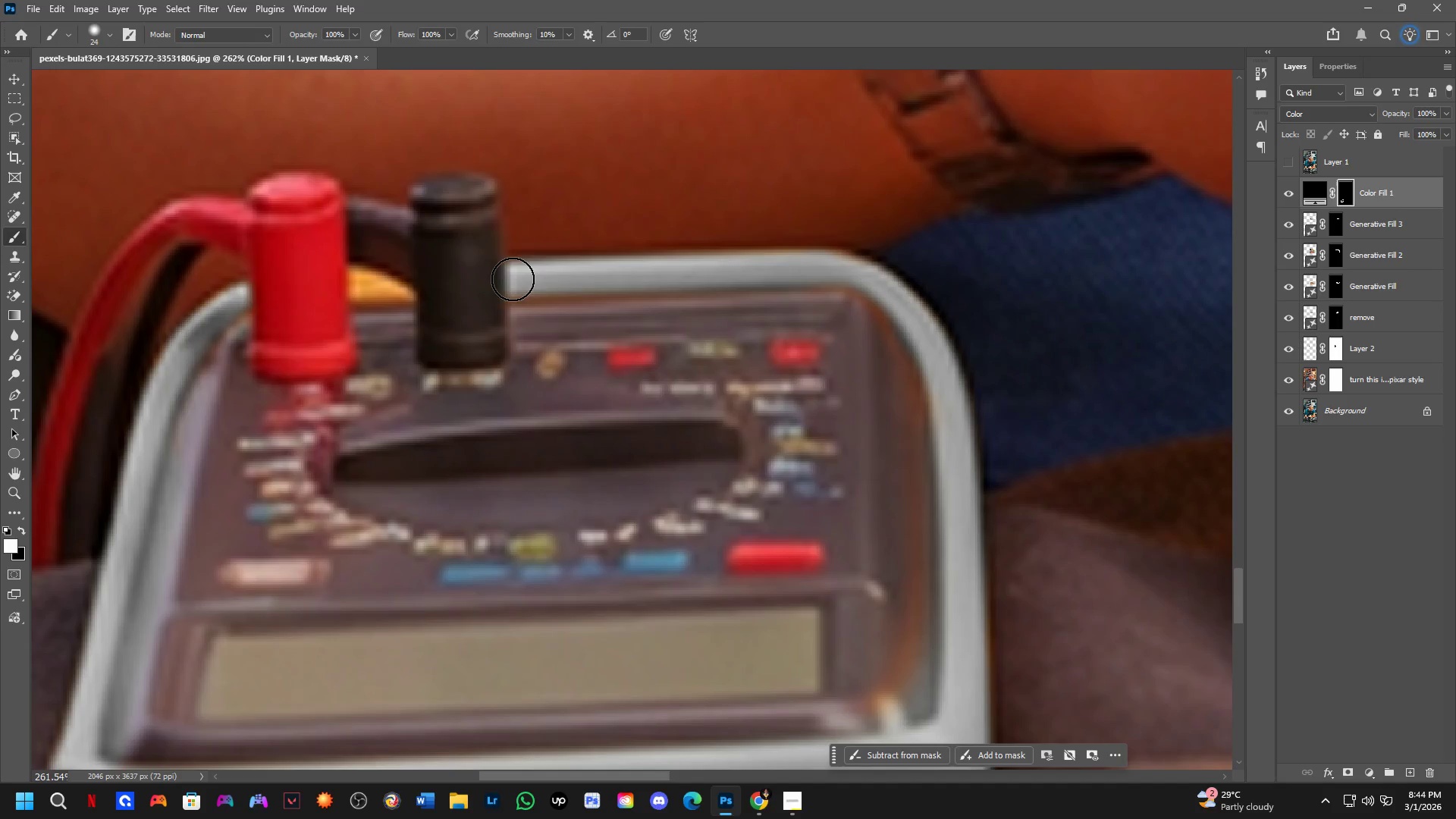 
type(xxx)
 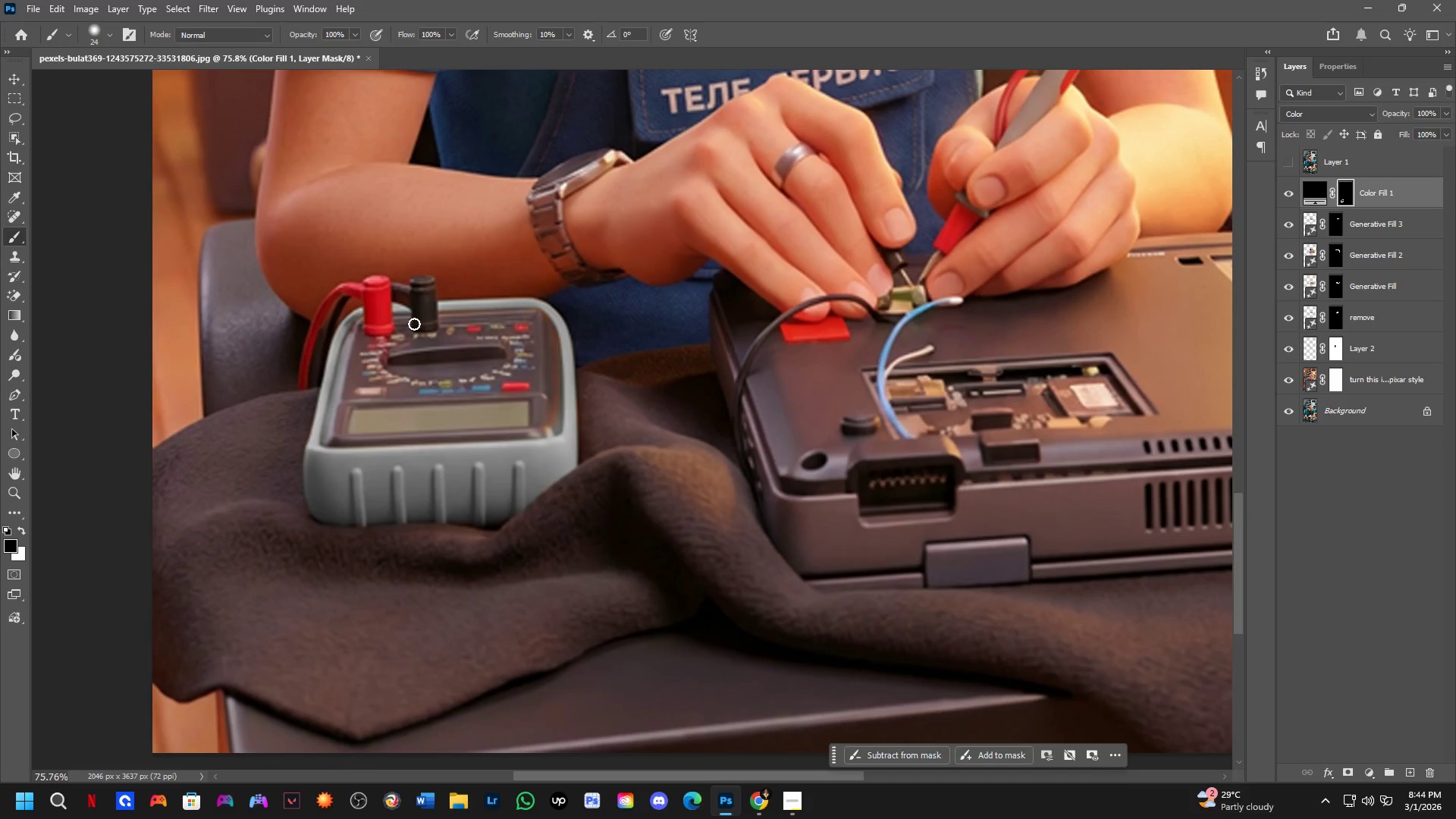 
left_click_drag(start_coordinate=[359, 289], to_coordinate=[416, 293])
 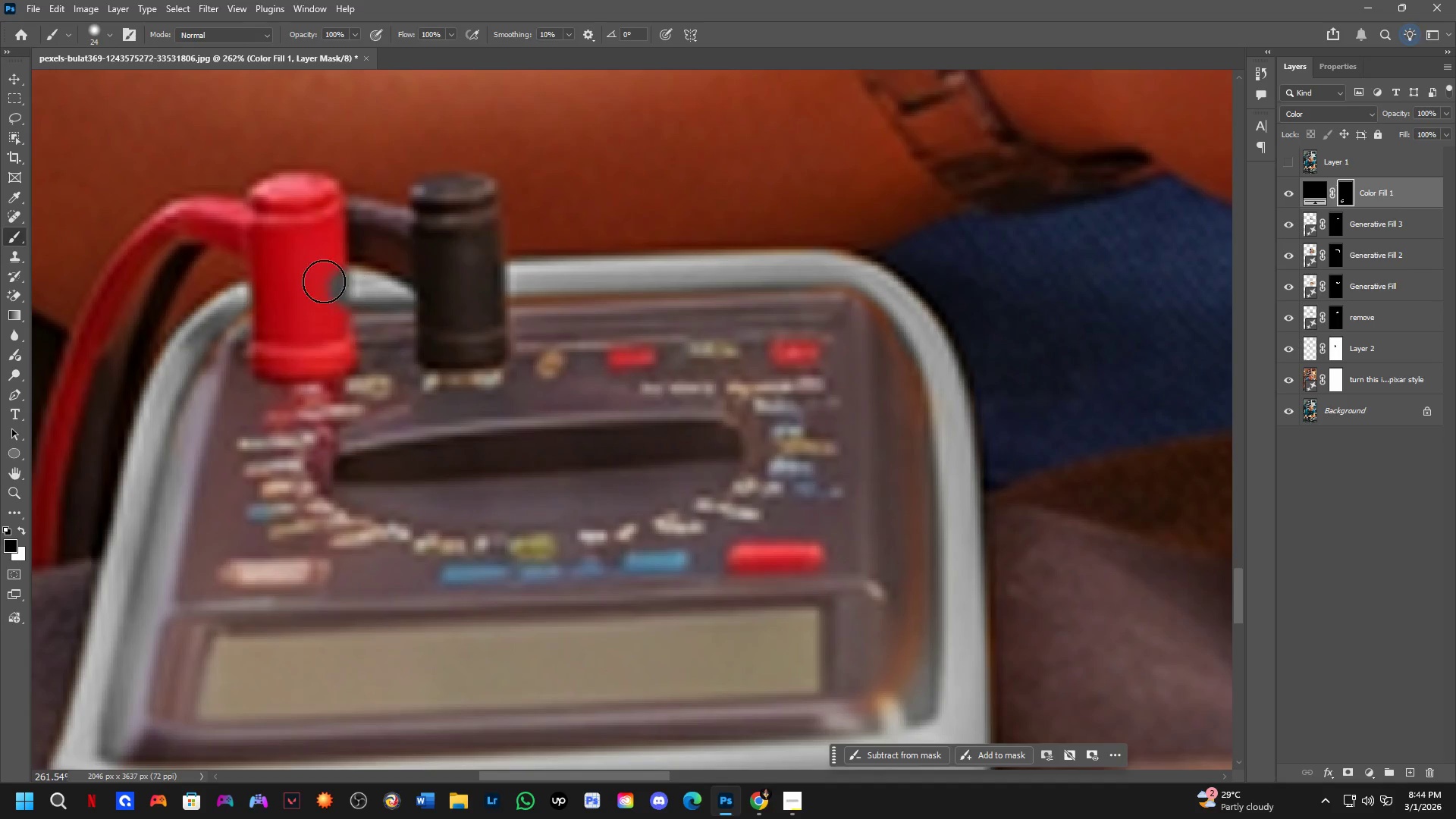 
left_click_drag(start_coordinate=[323, 275], to_coordinate=[324, 287])
 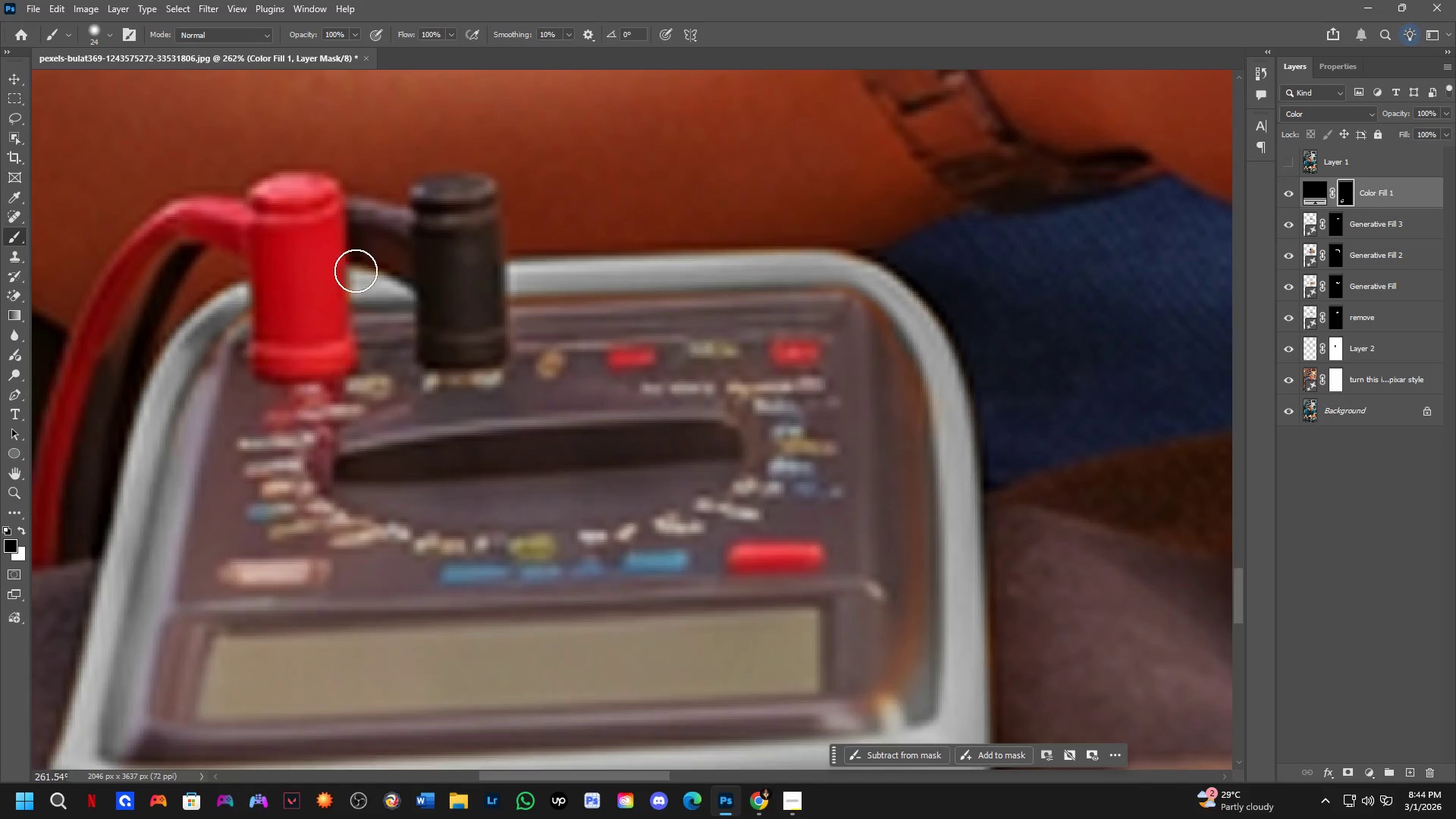 
scroll: coordinate [442, 111], scroll_direction: down, amount: 14.0
 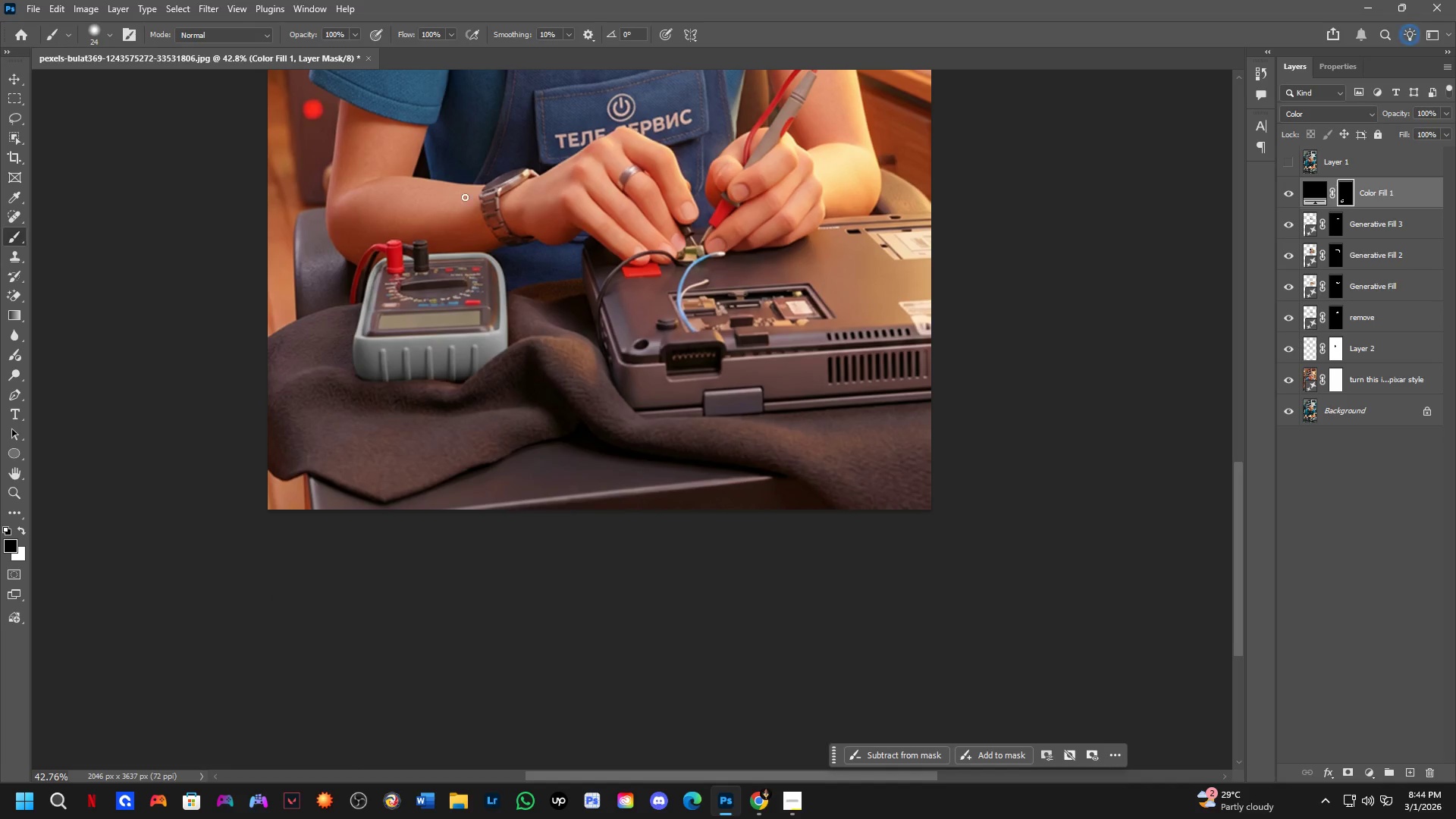 
hold_key(key=Space, duration=0.94)
 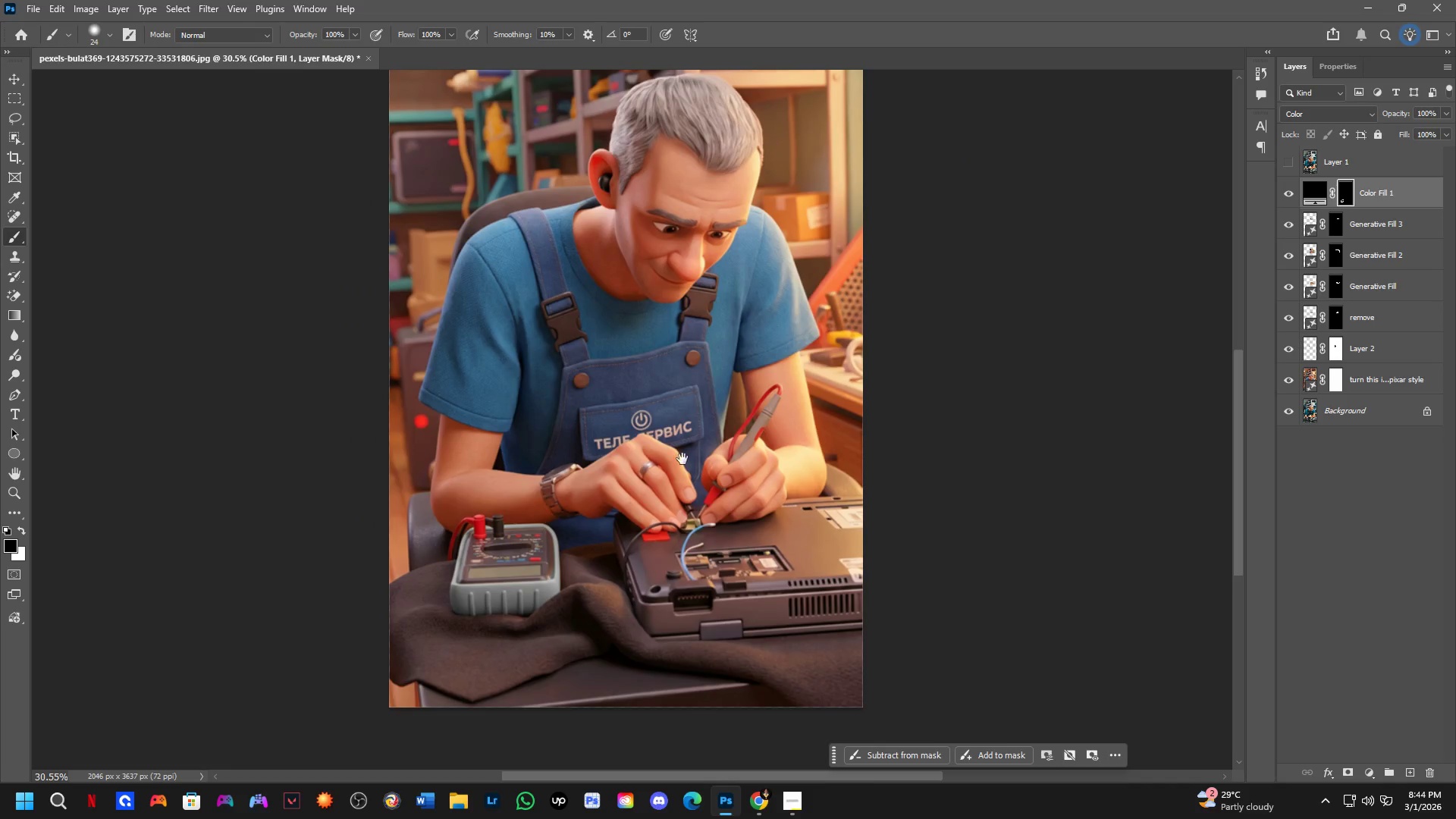 
left_click_drag(start_coordinate=[507, 255], to_coordinate=[549, 492])
 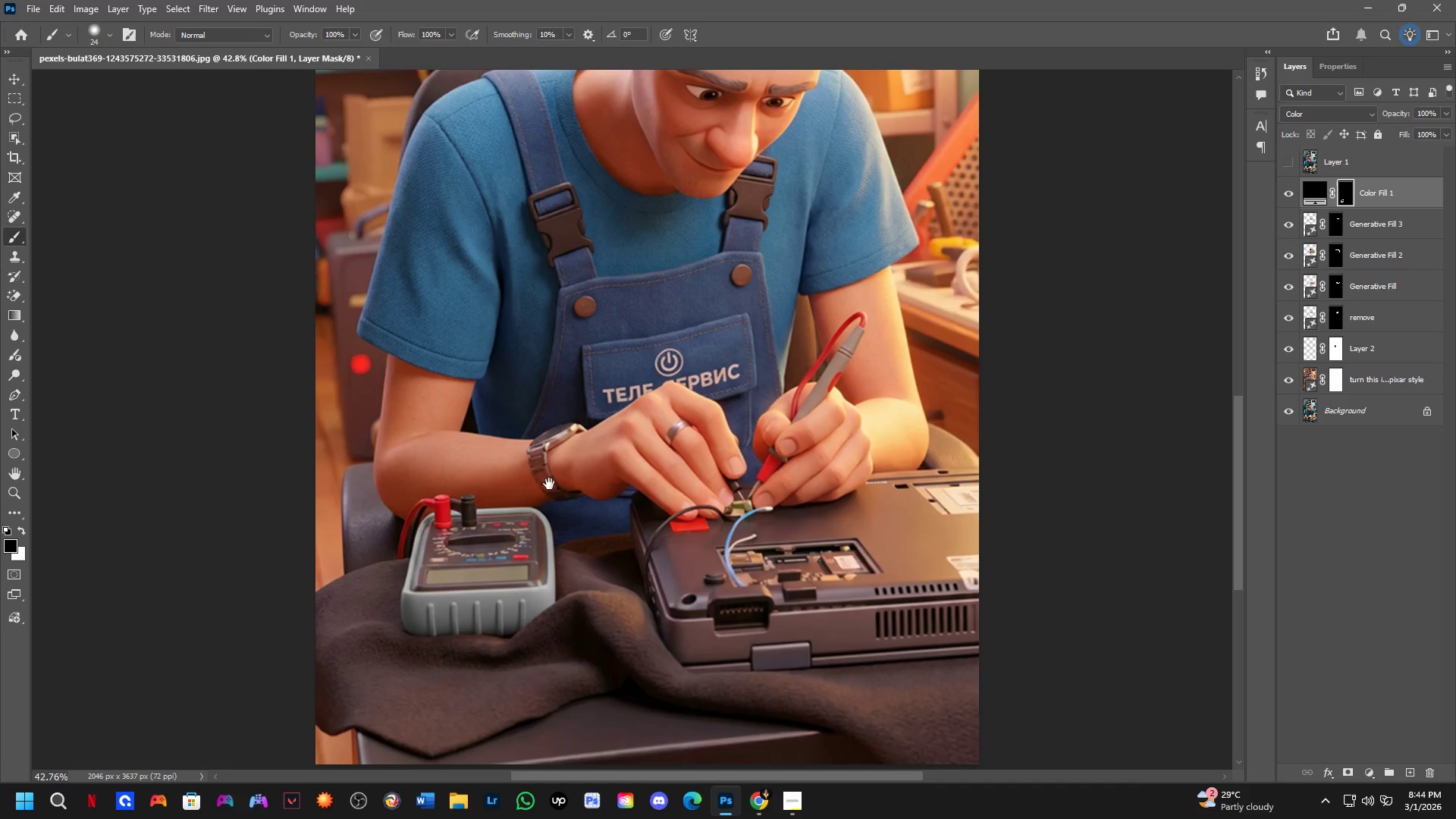 
hold_key(key=Space, duration=0.5)
 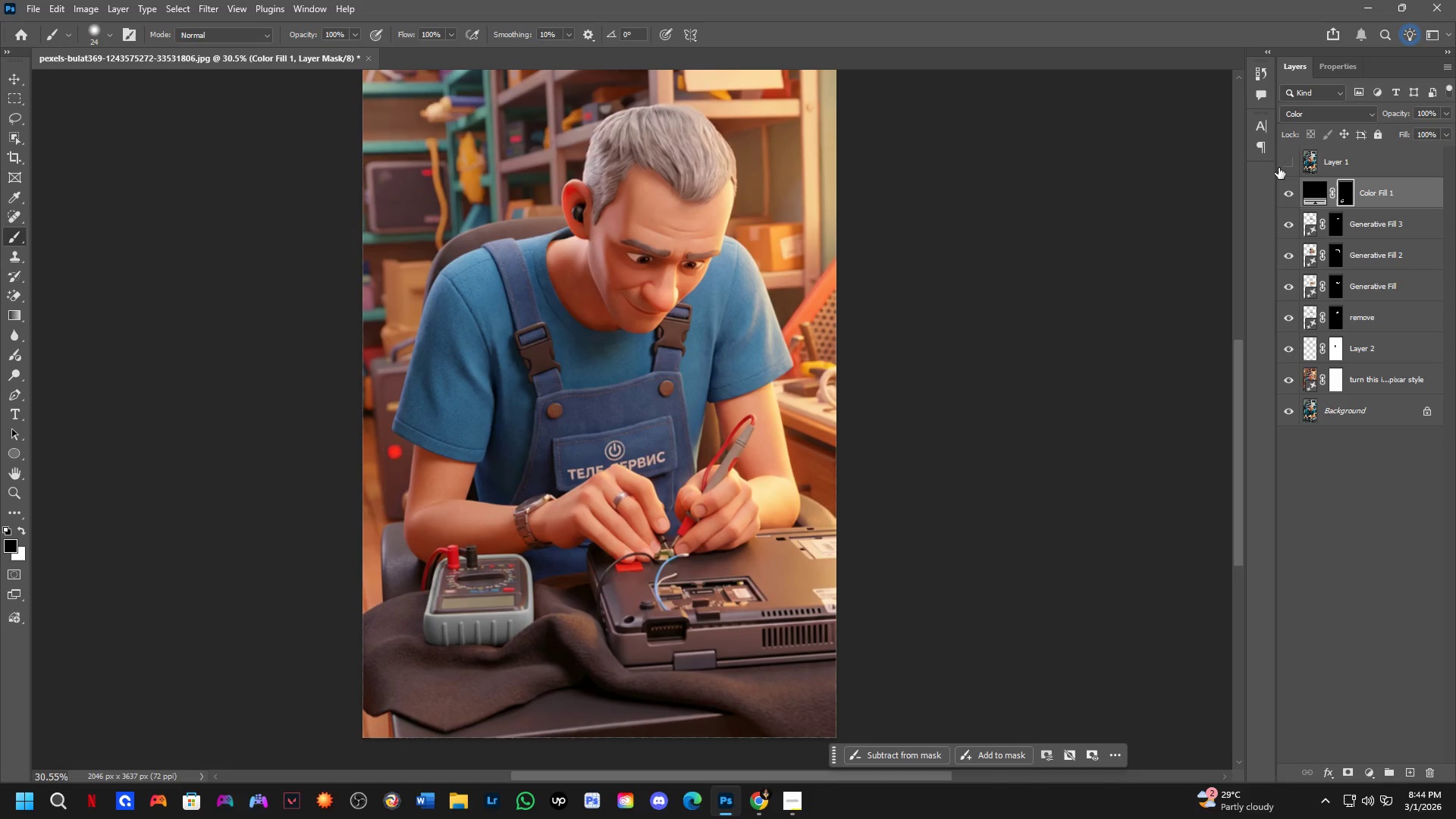 
left_click_drag(start_coordinate=[683, 461], to_coordinate=[657, 491])
 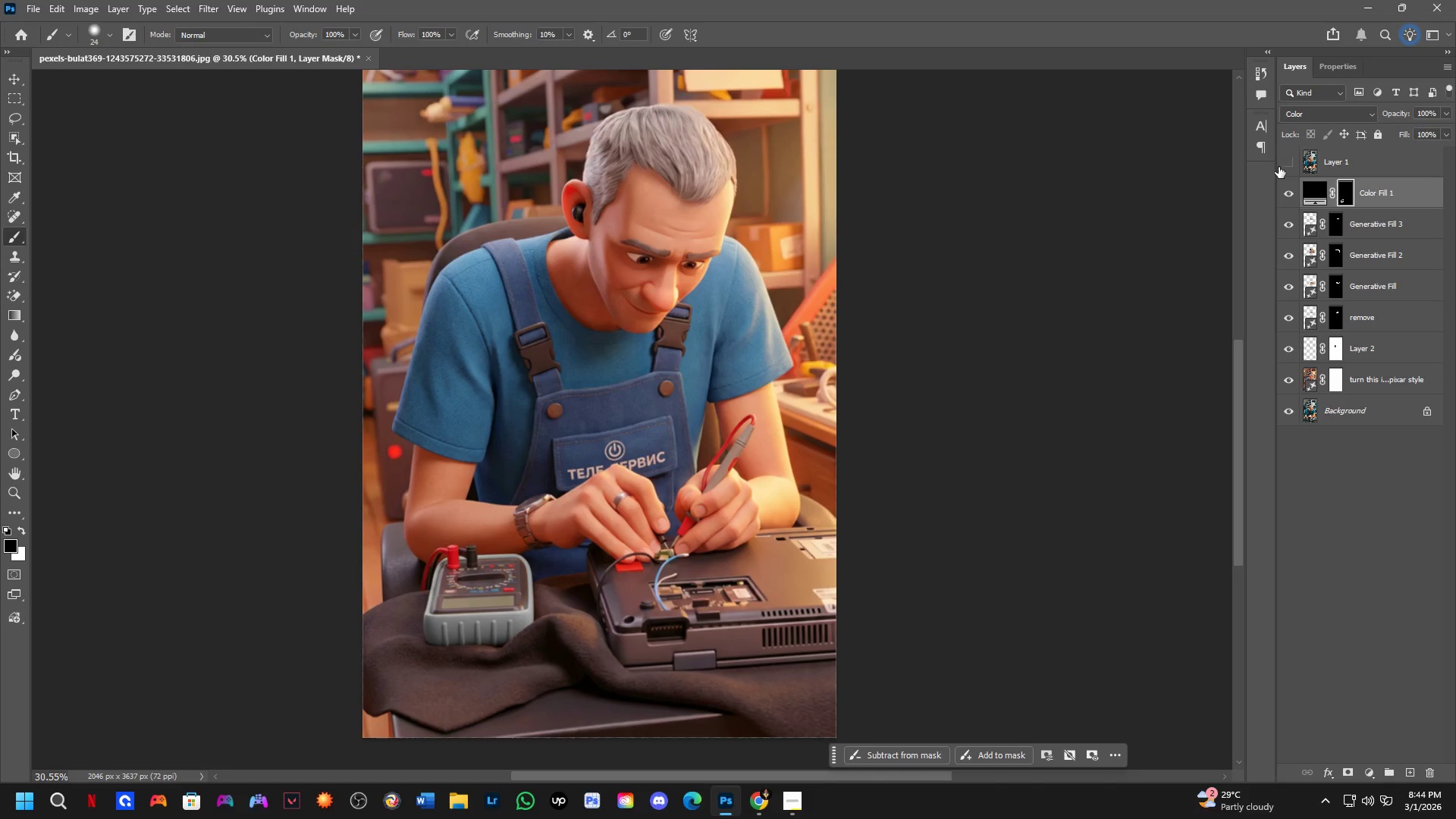 
scroll: coordinate [549, 484], scroll_direction: down, amount: 4.0
 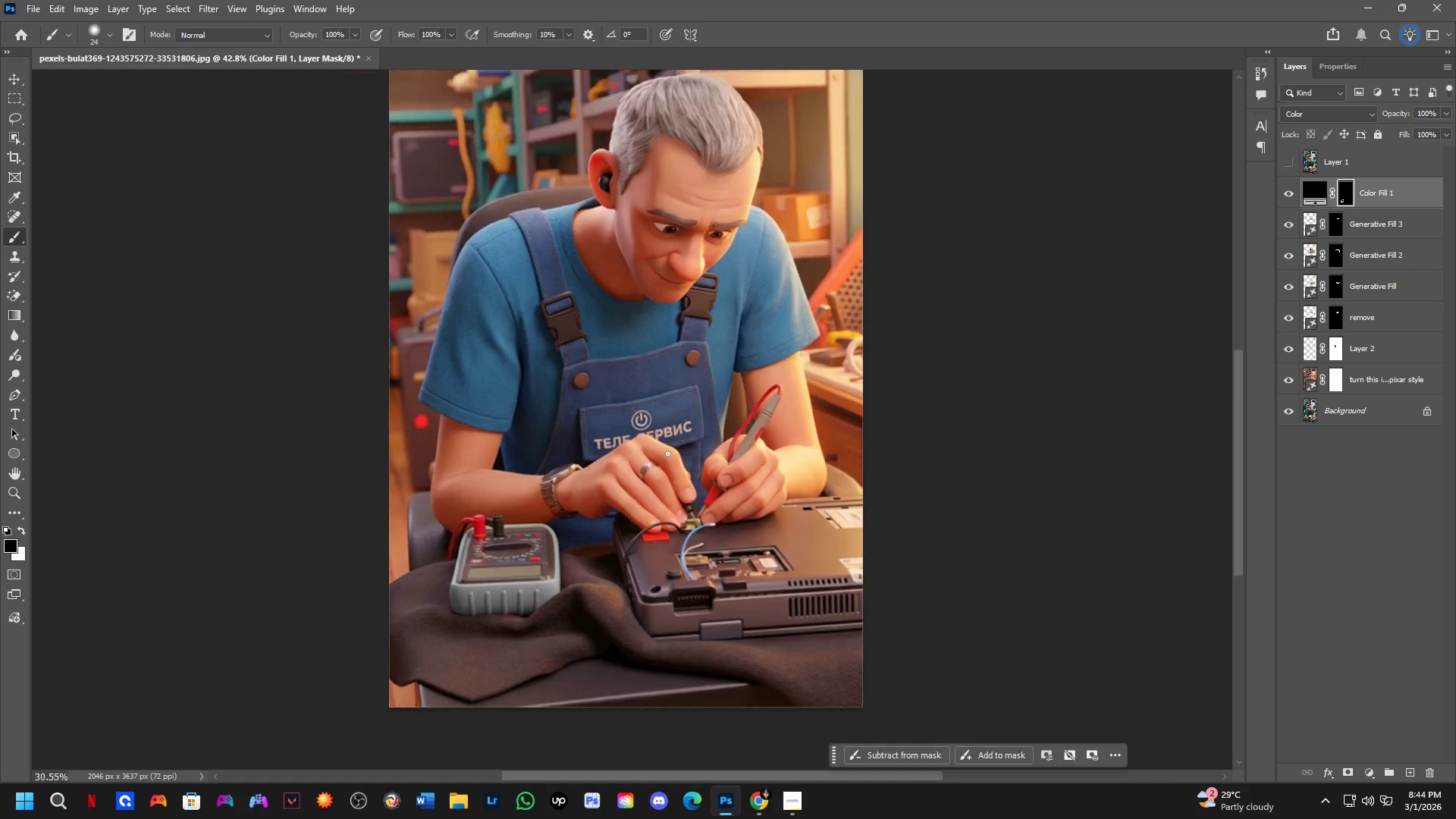 
left_click([1288, 162])
 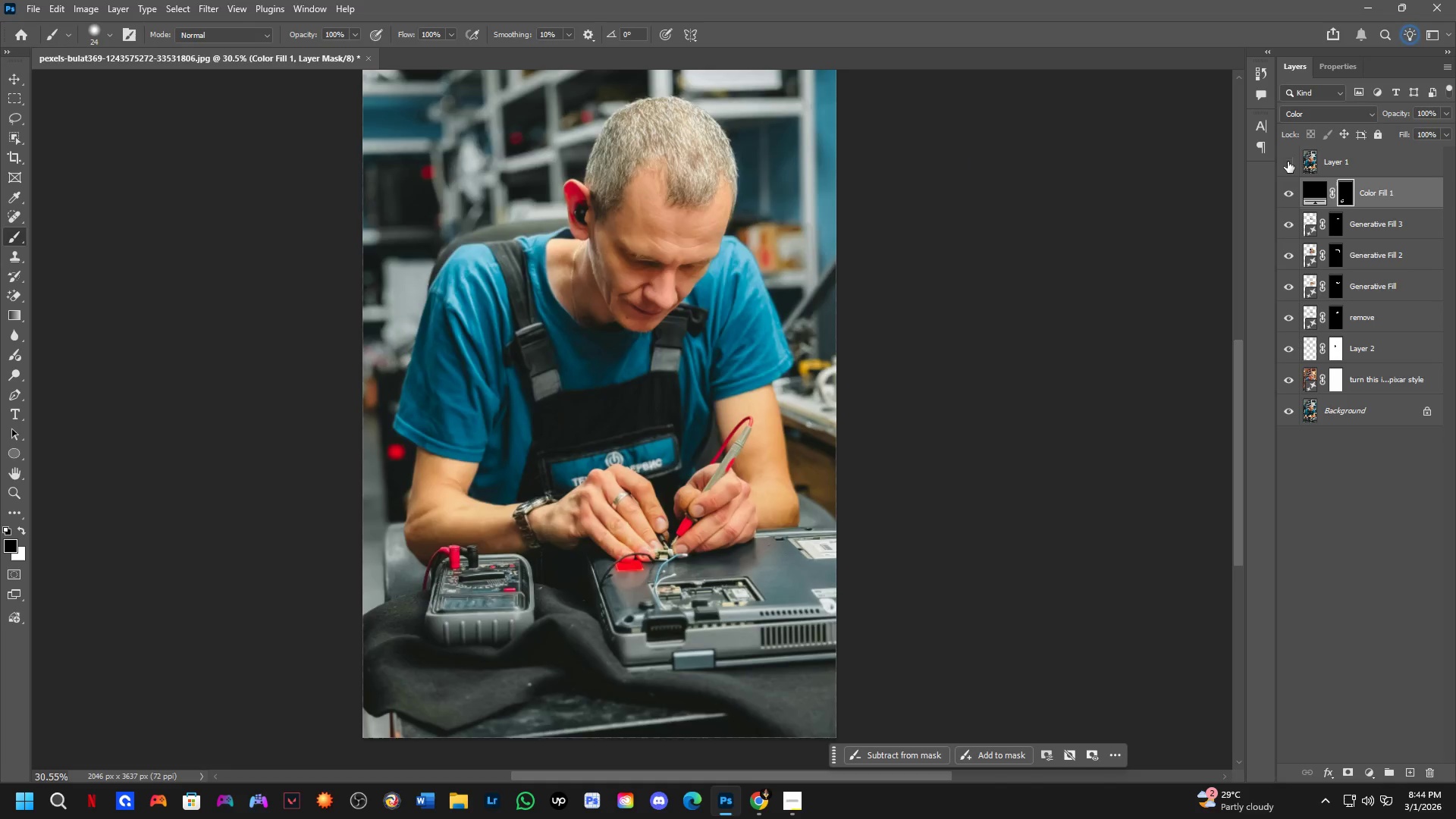 
double_click([1288, 162])
 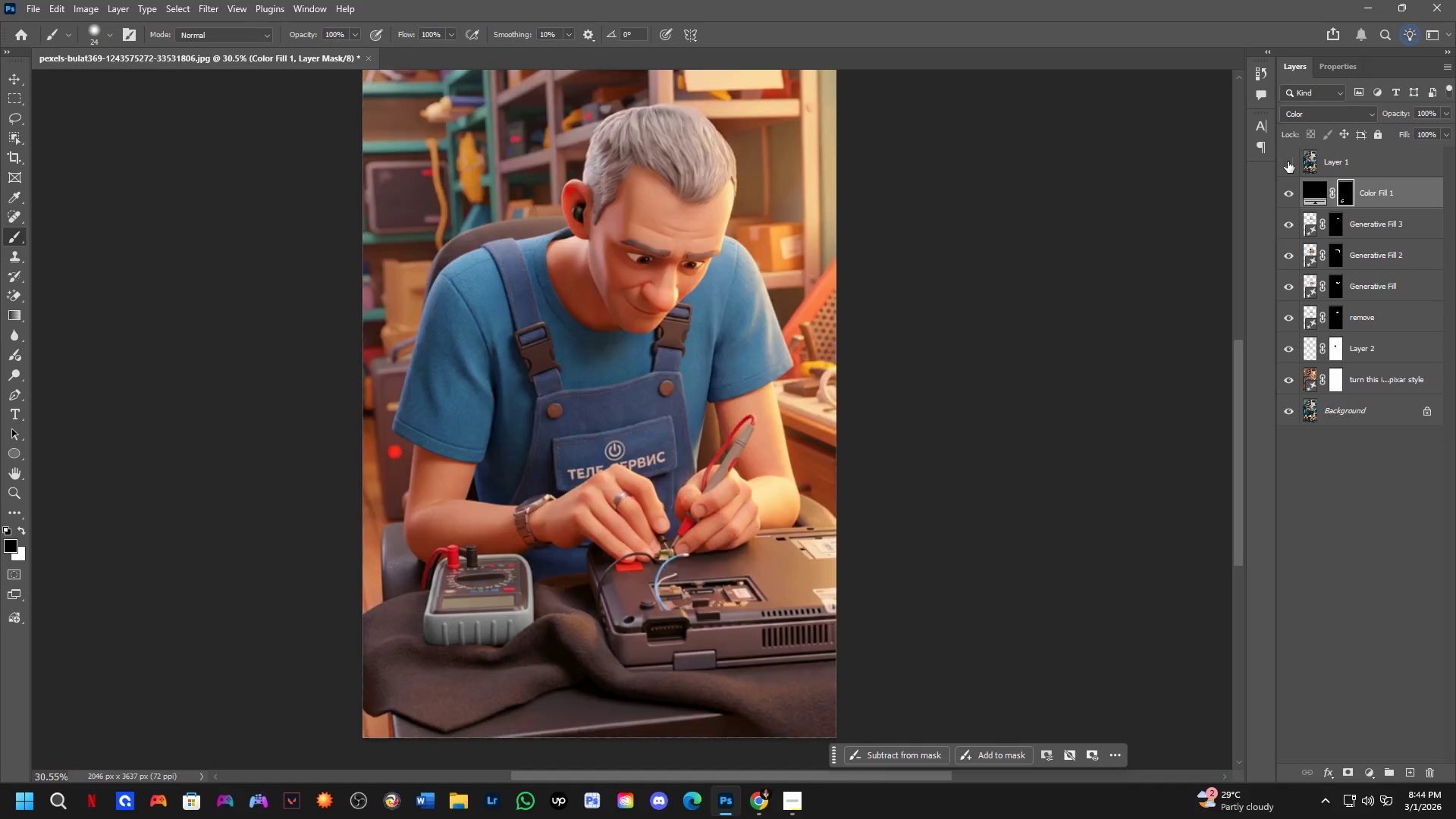 
double_click([1288, 162])
 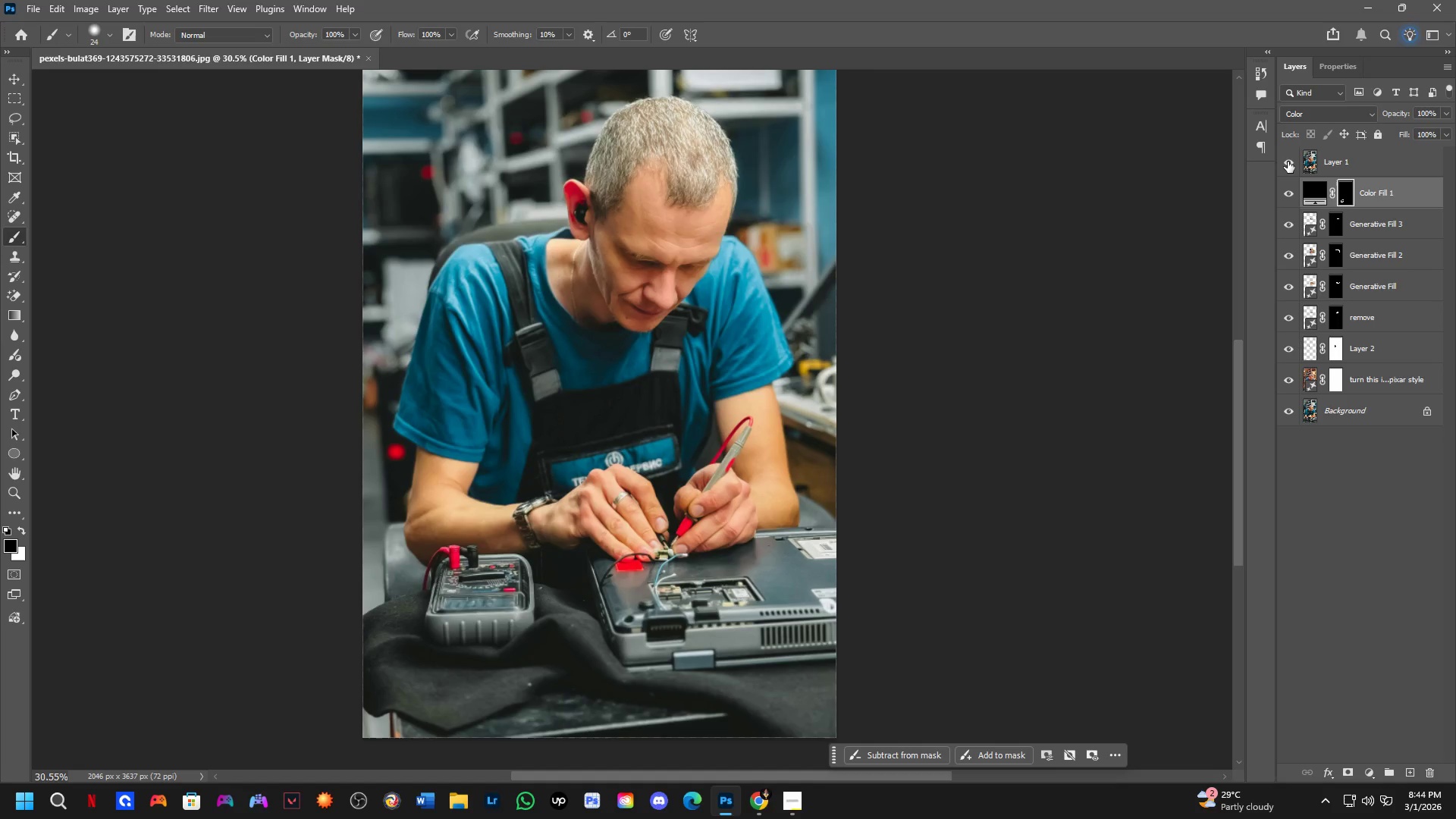 
left_click([1288, 162])
 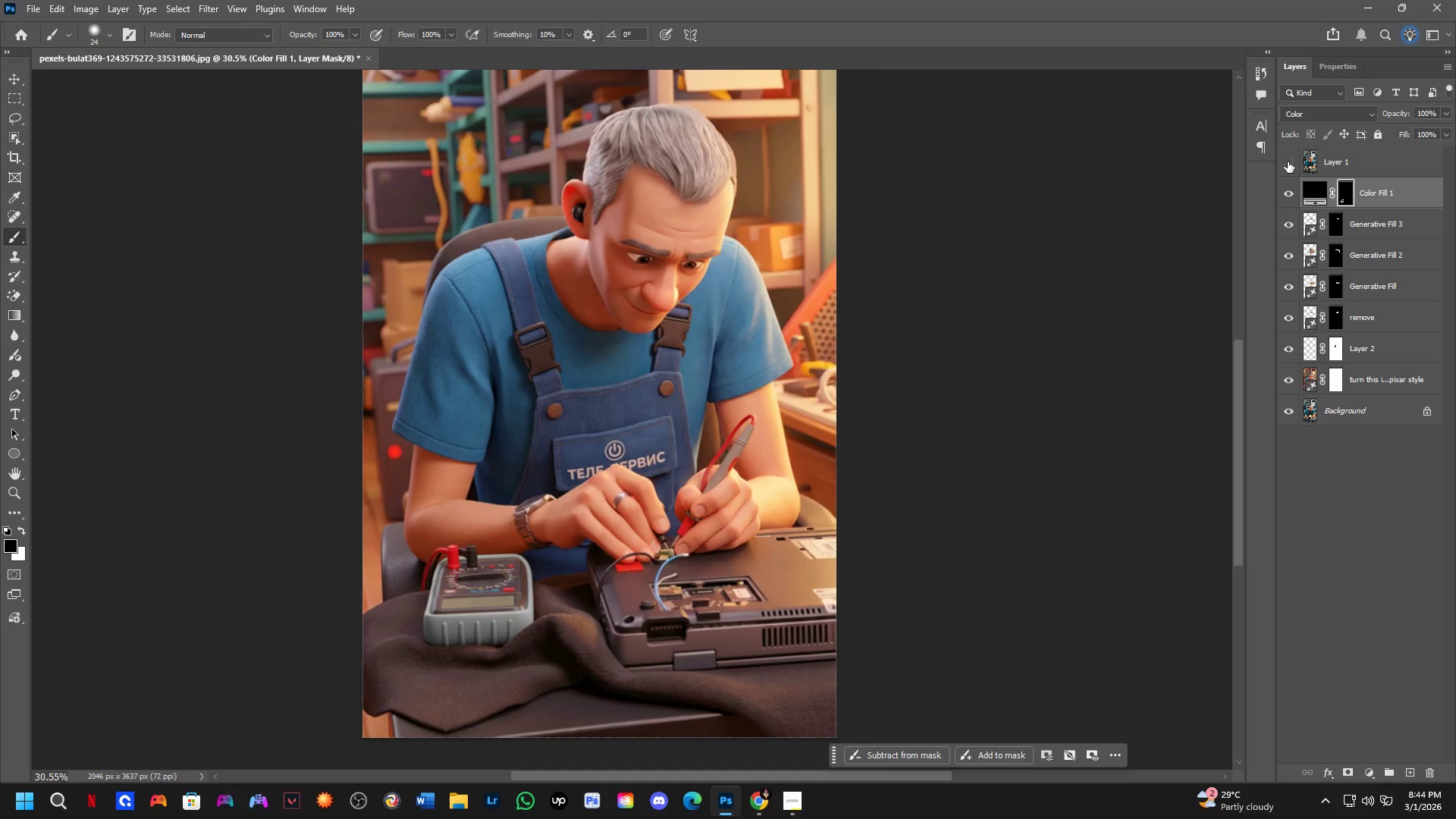 
left_click([1288, 162])
 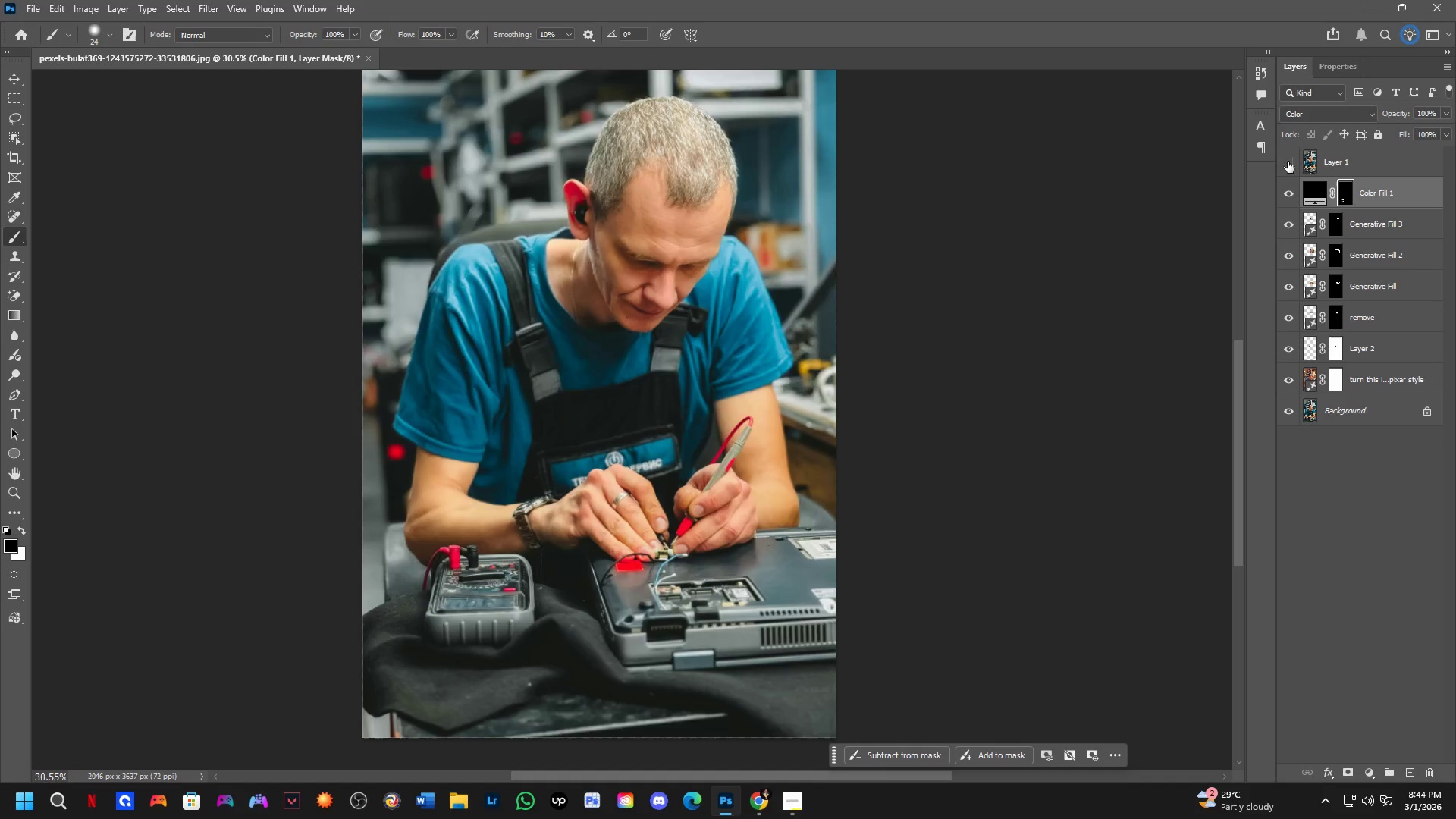 
double_click([1288, 162])
 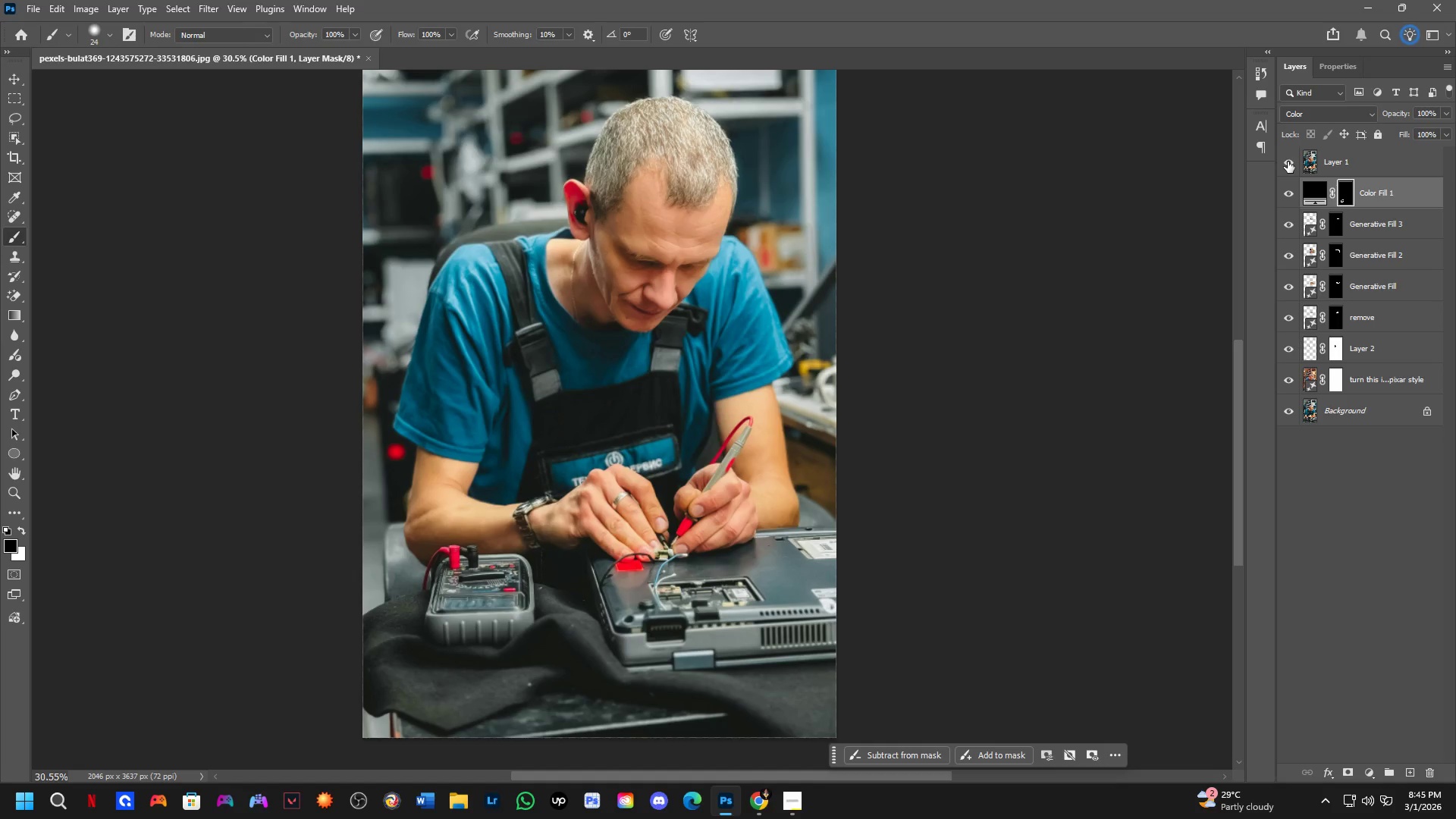 
triple_click([1288, 162])
 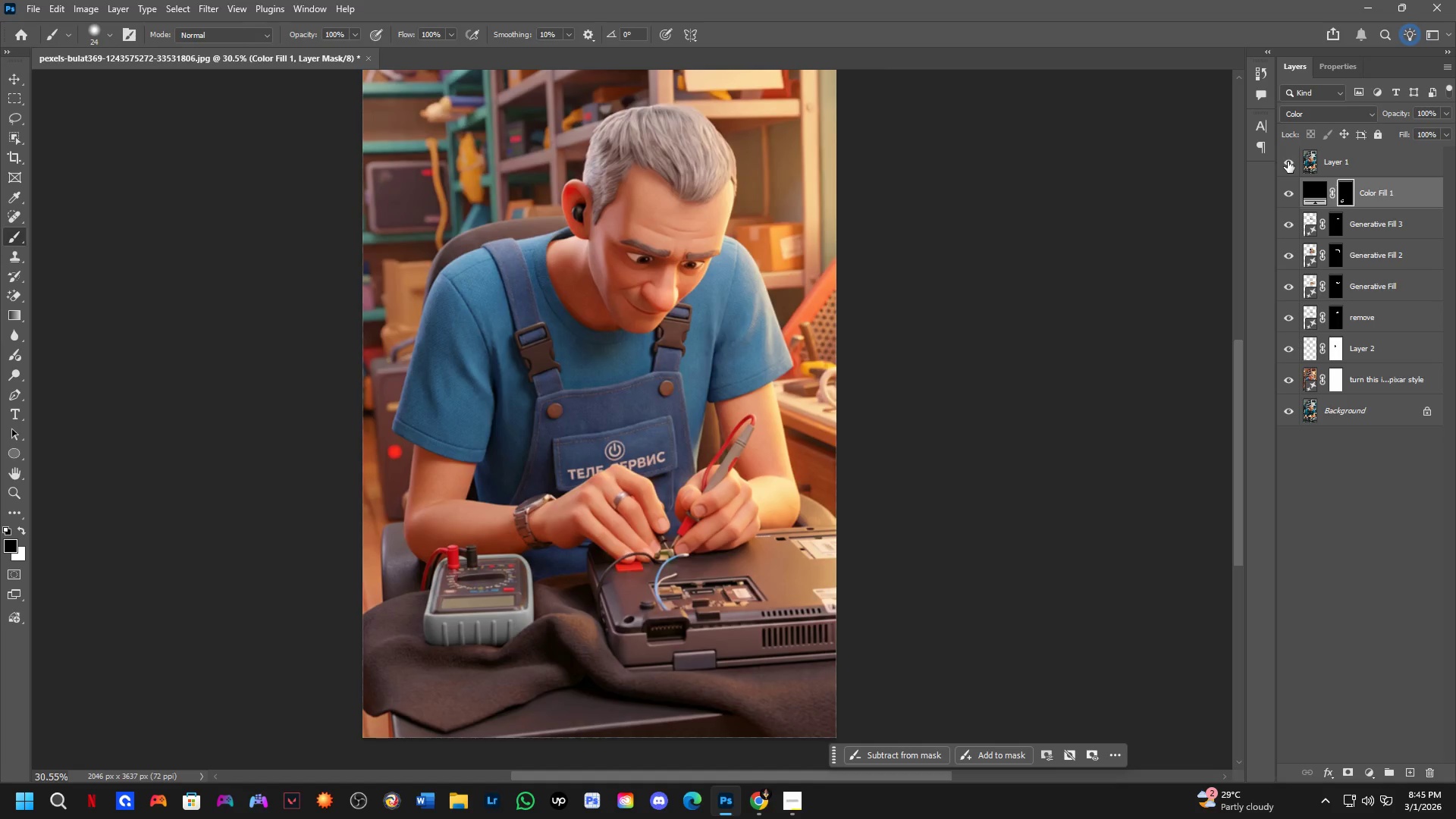 
double_click([1288, 162])
 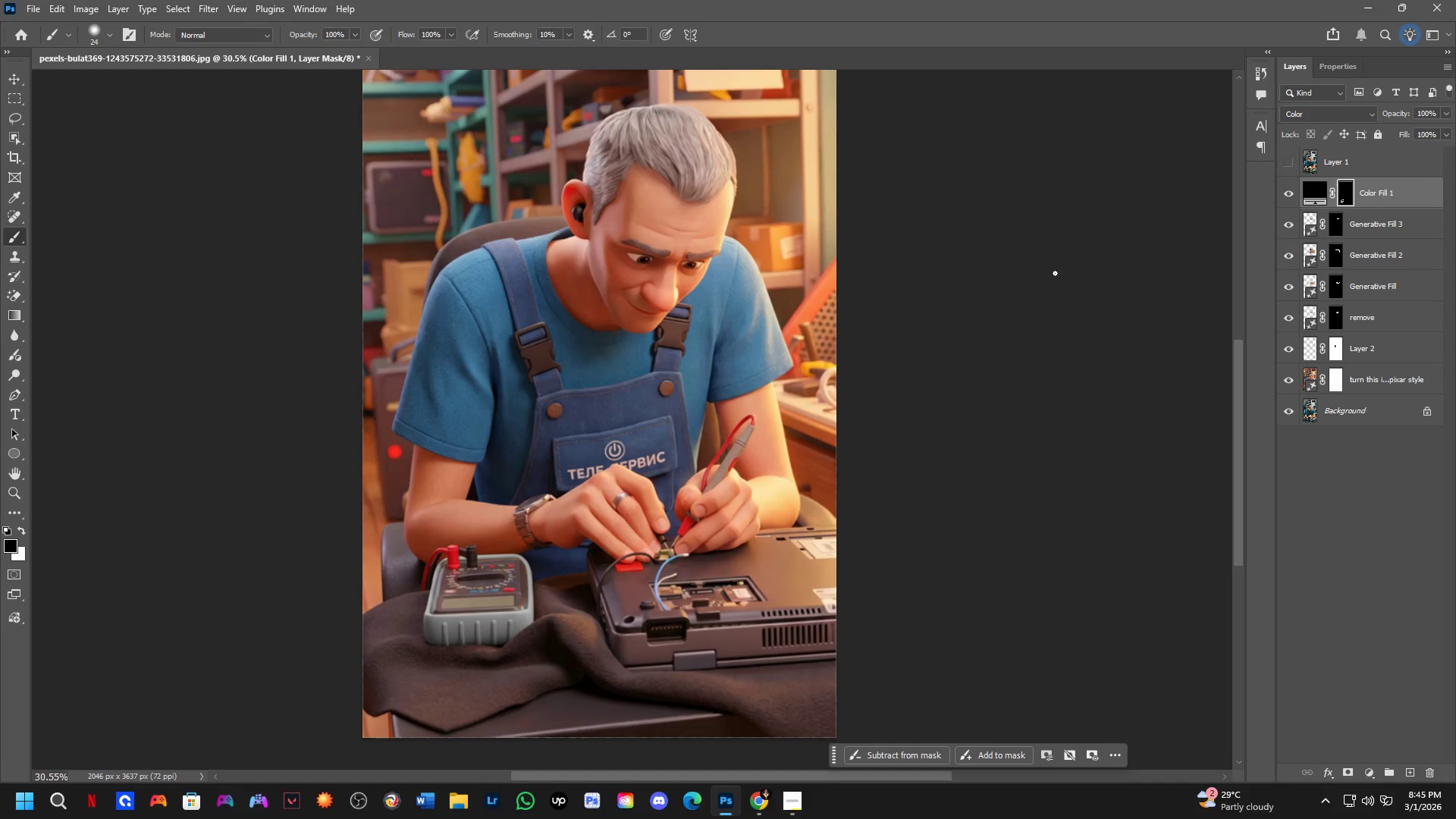 
hold_key(key=Space, duration=0.59)
 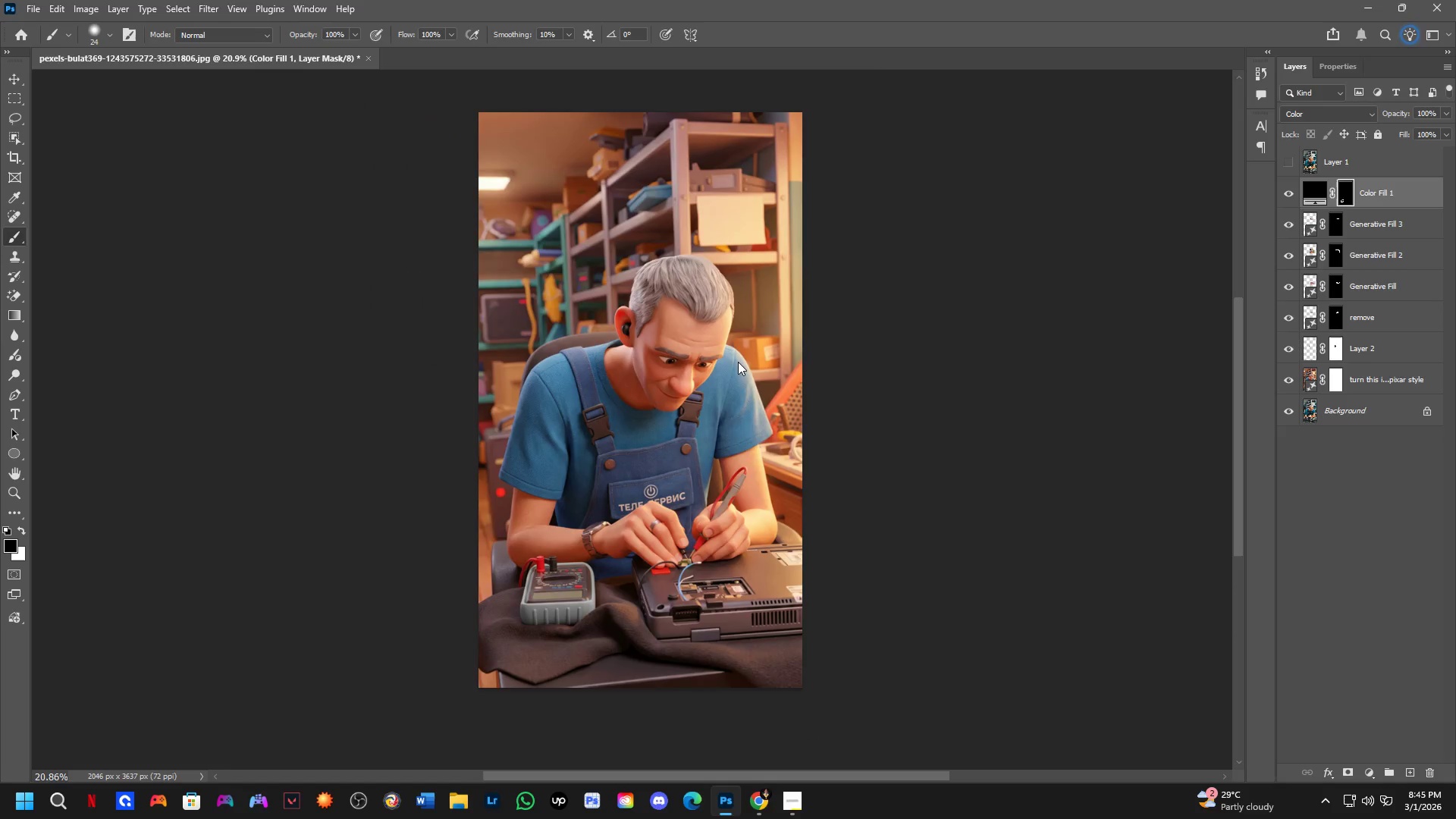 
left_click_drag(start_coordinate=[662, 329], to_coordinate=[692, 391])
 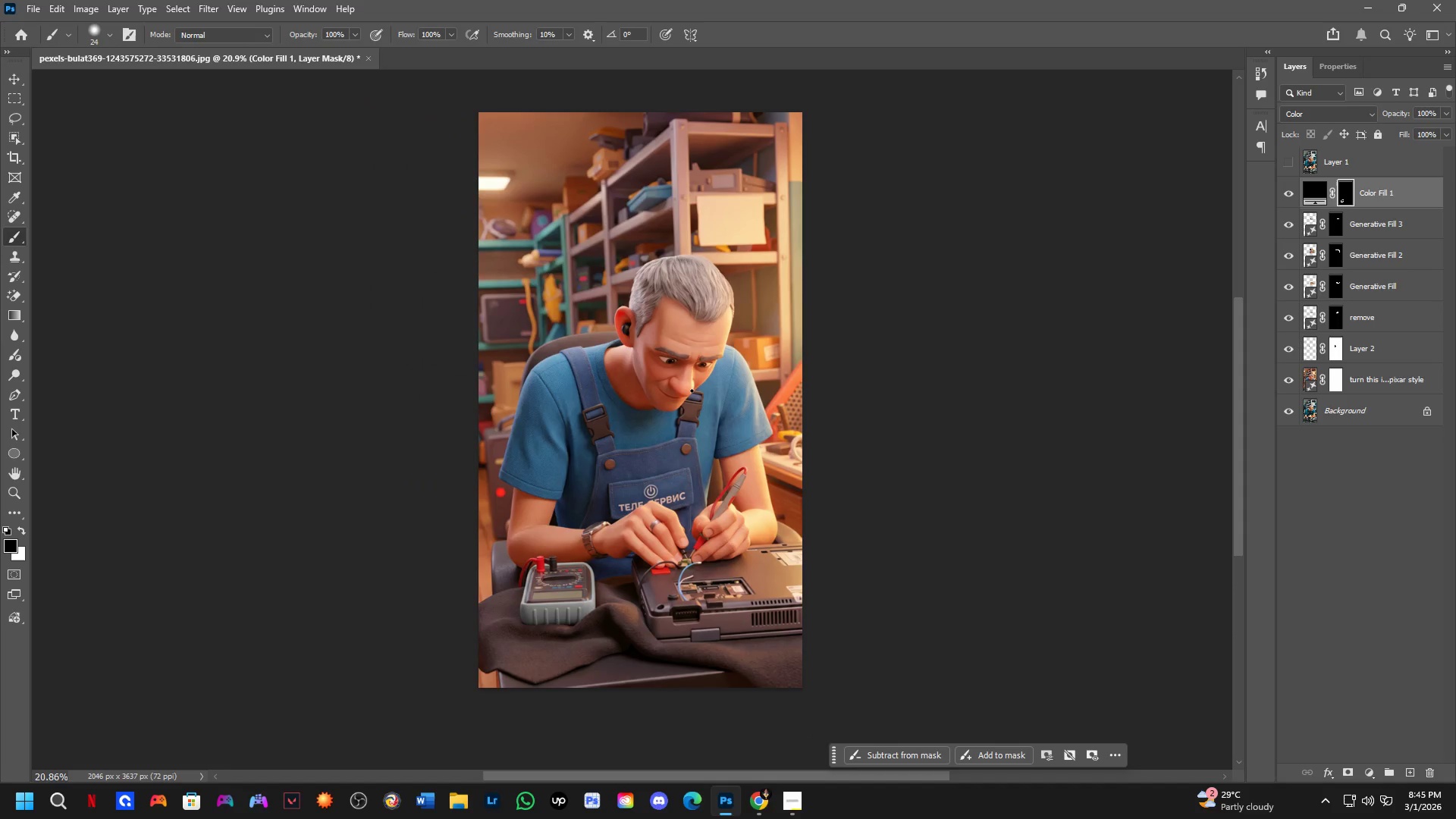 
scroll: coordinate [635, 387], scroll_direction: down, amount: 4.0
 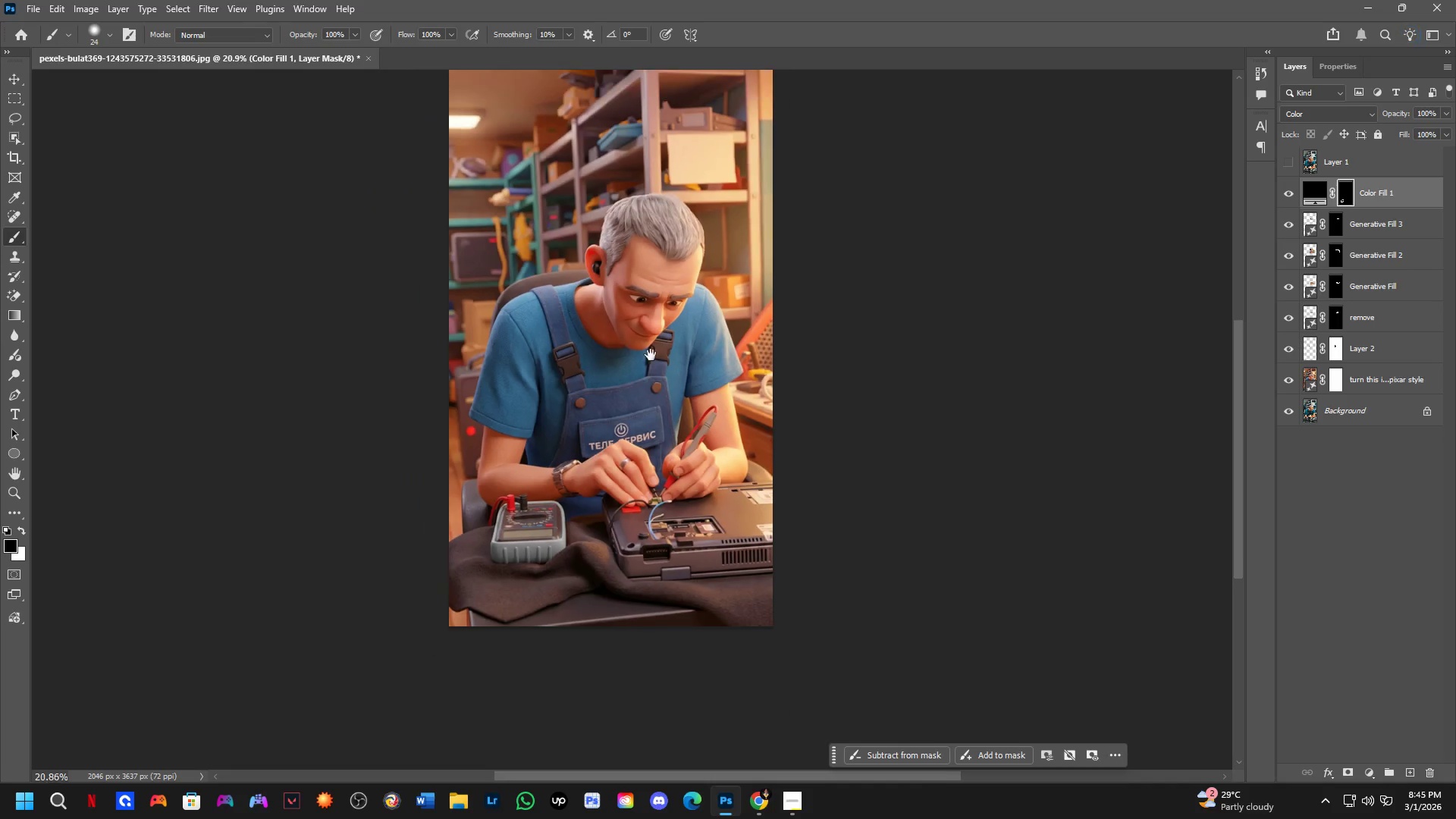 
key(Control+S)
 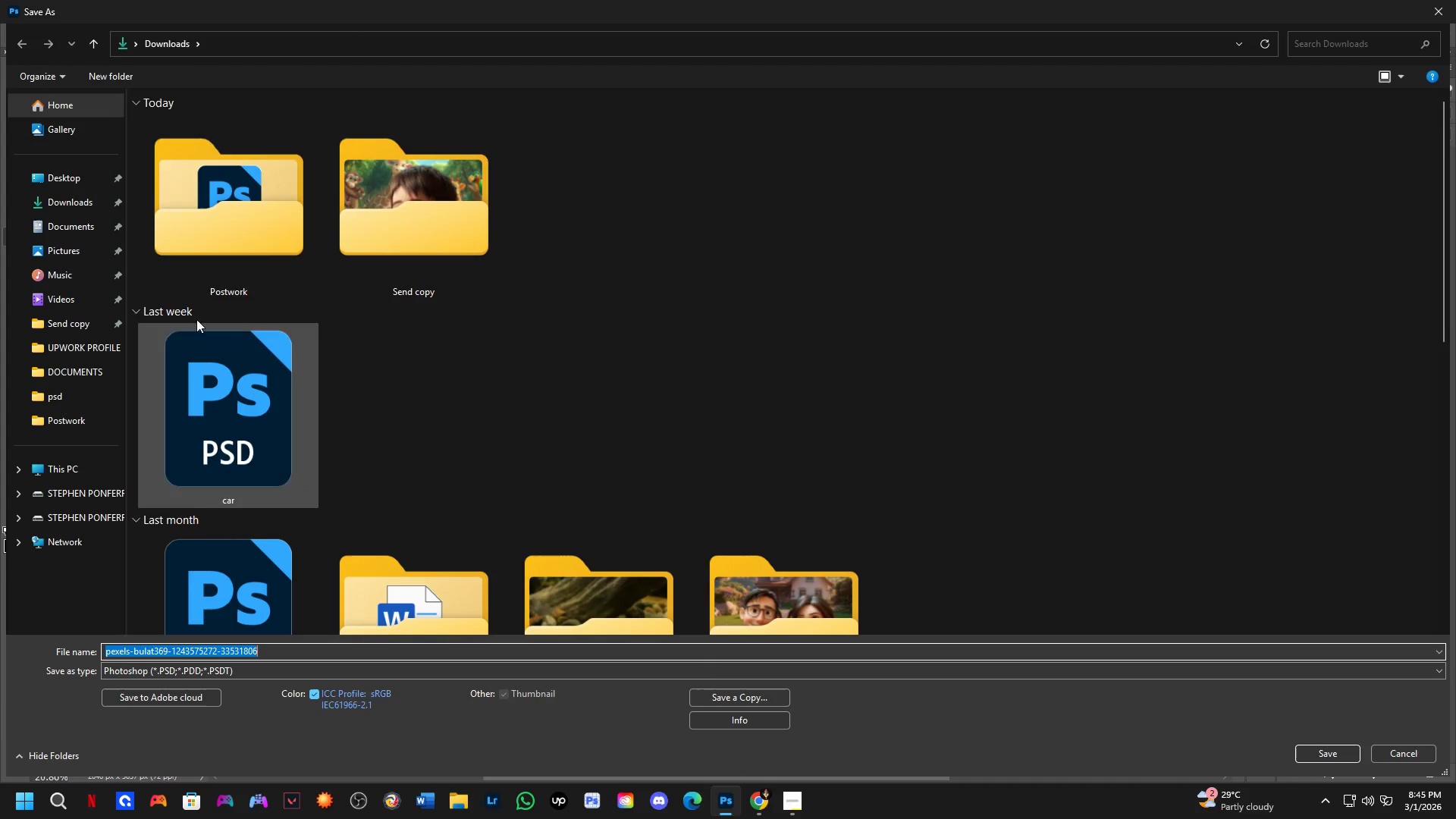 
double_click([218, 214])
 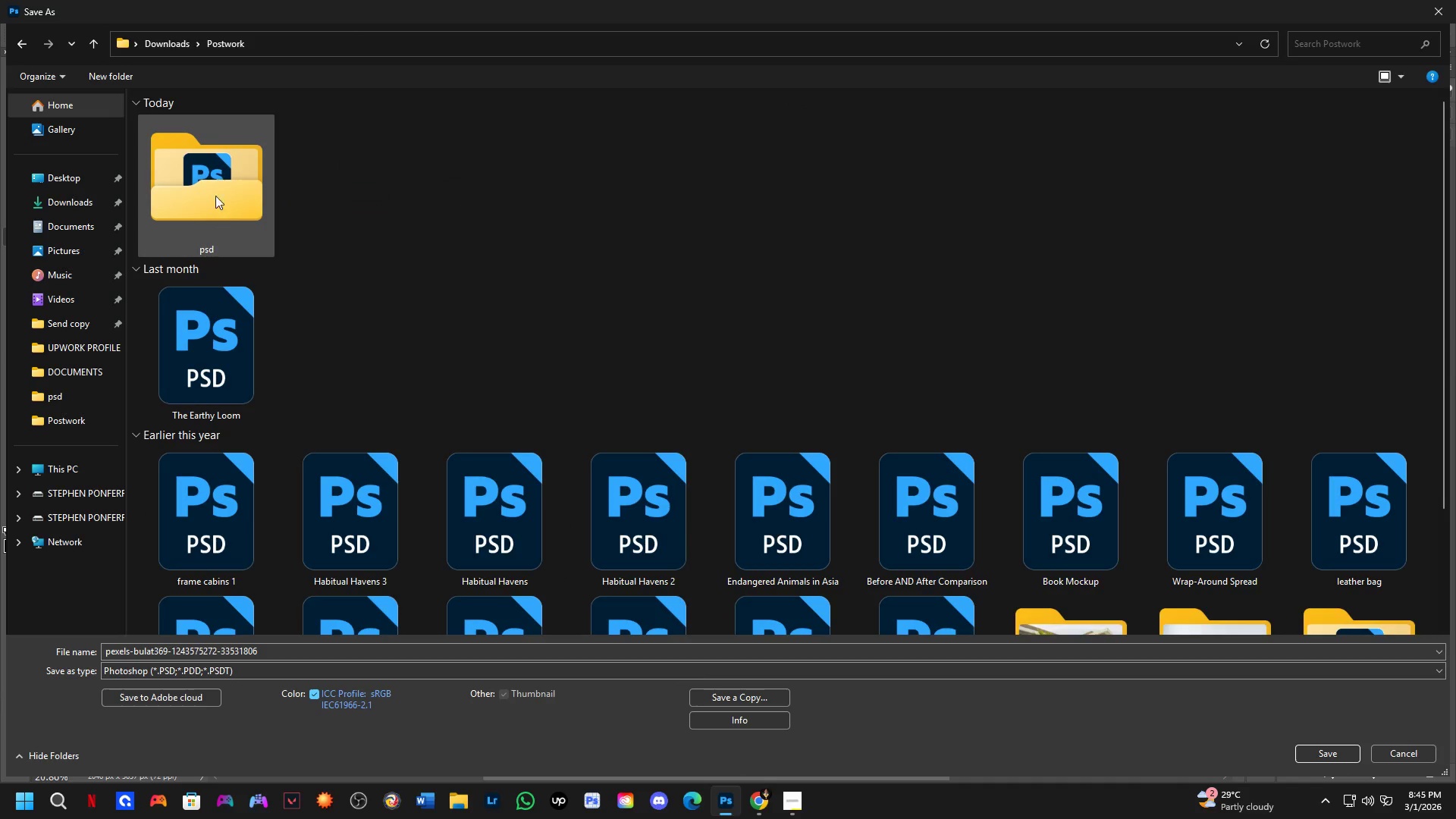 
triple_click([215, 193])
 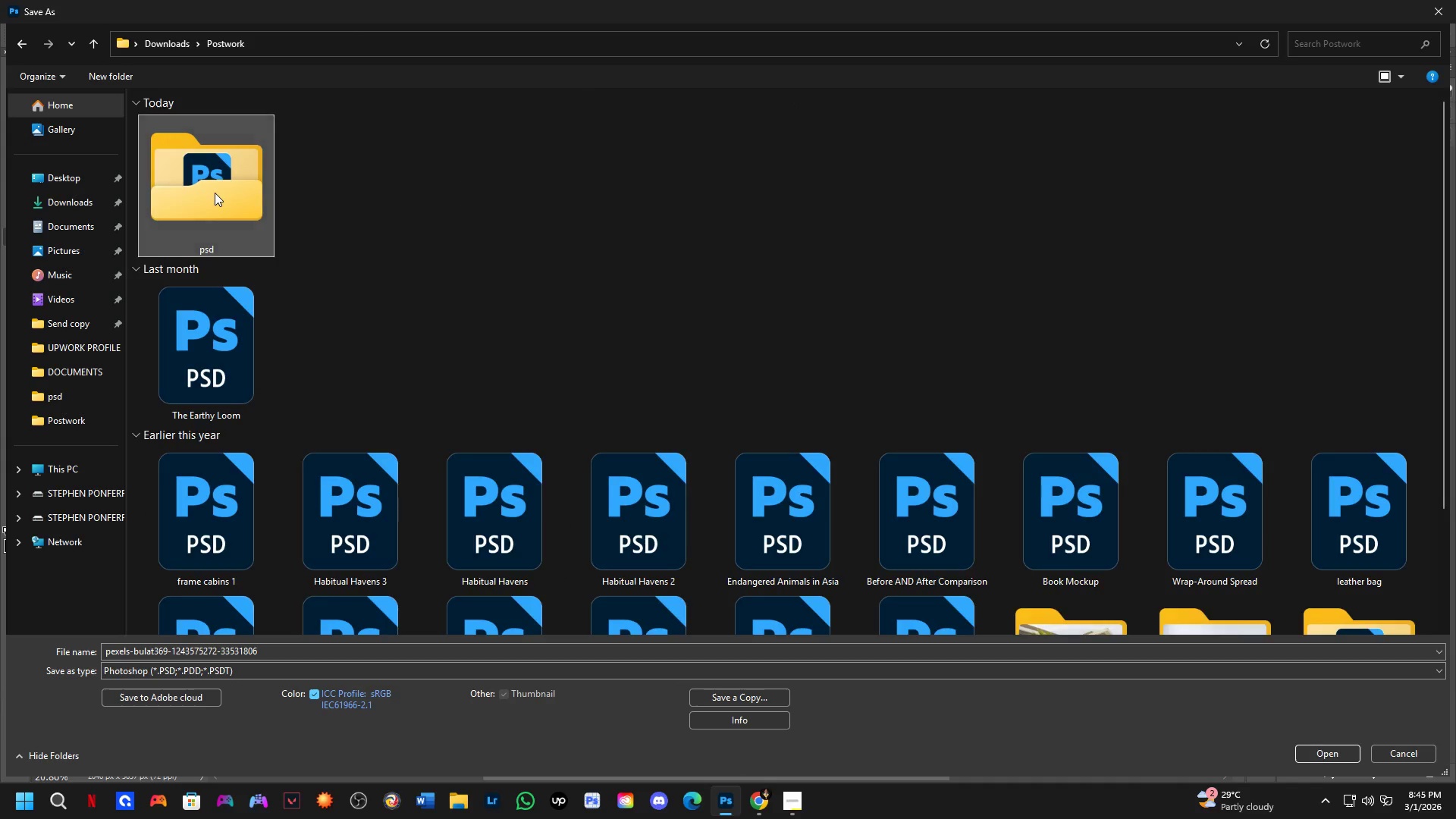 
triple_click([215, 193])
 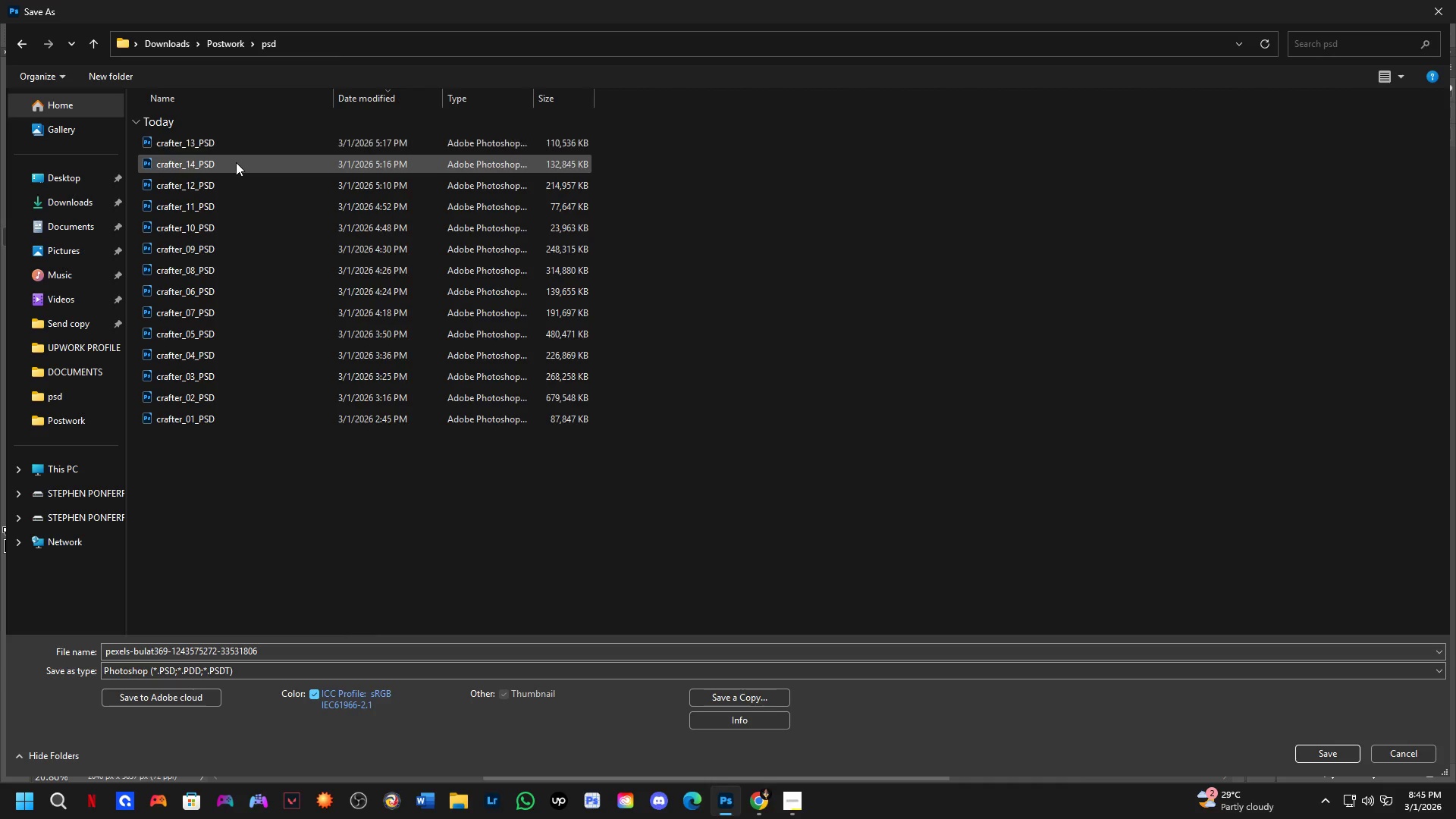 
left_click([236, 164])
 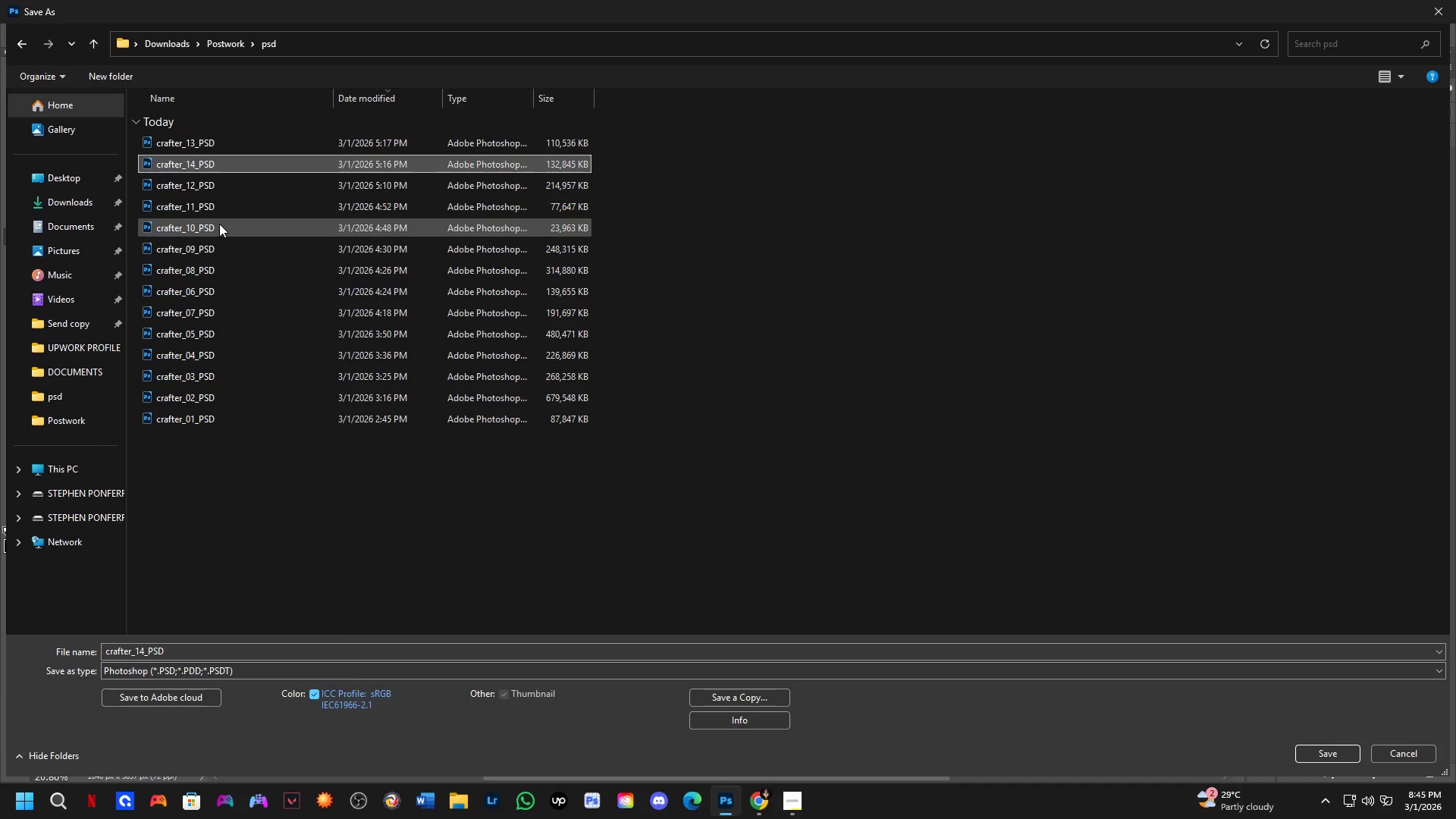 
right_click([829, 268])
 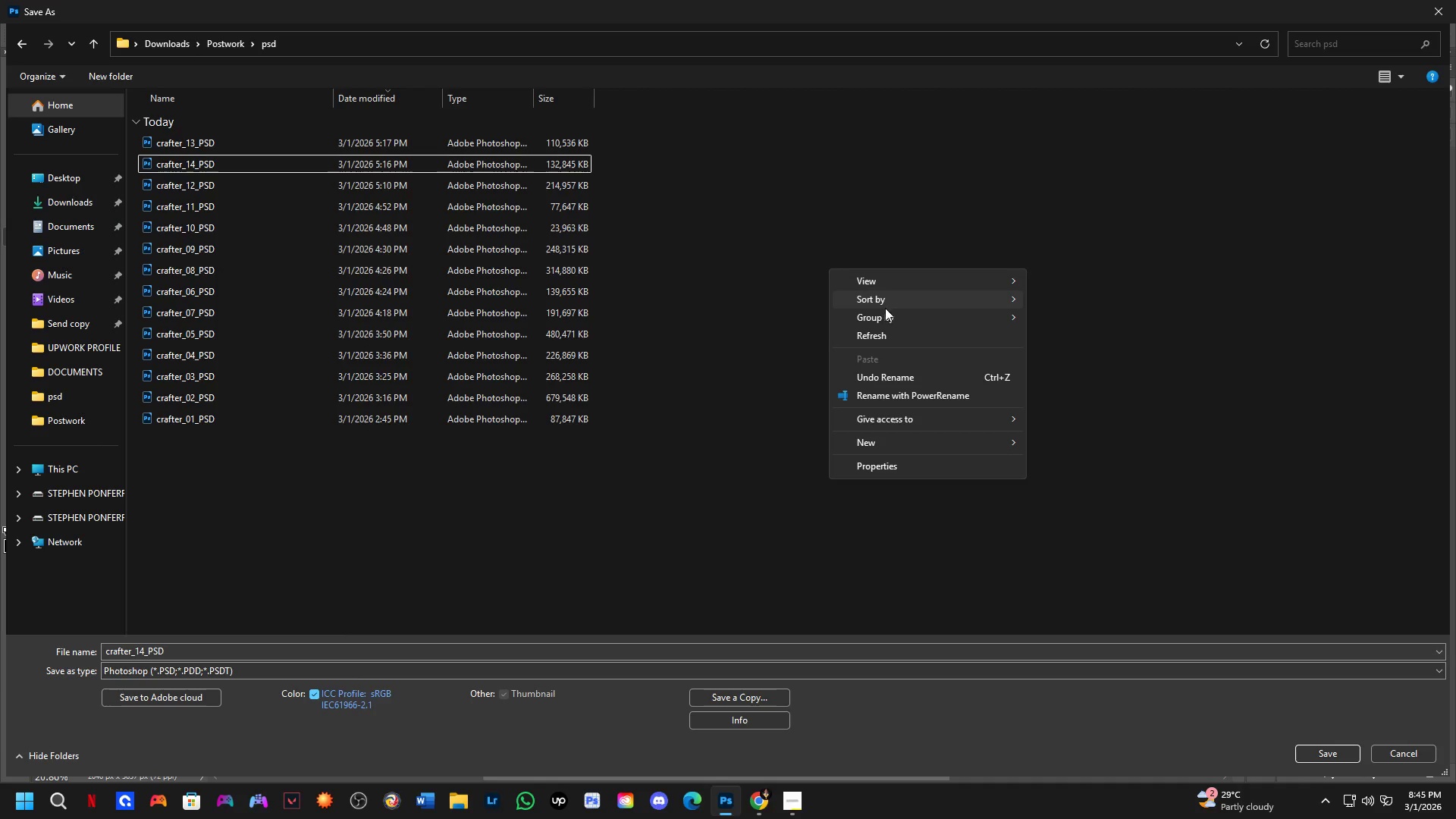 
left_click([895, 304])
 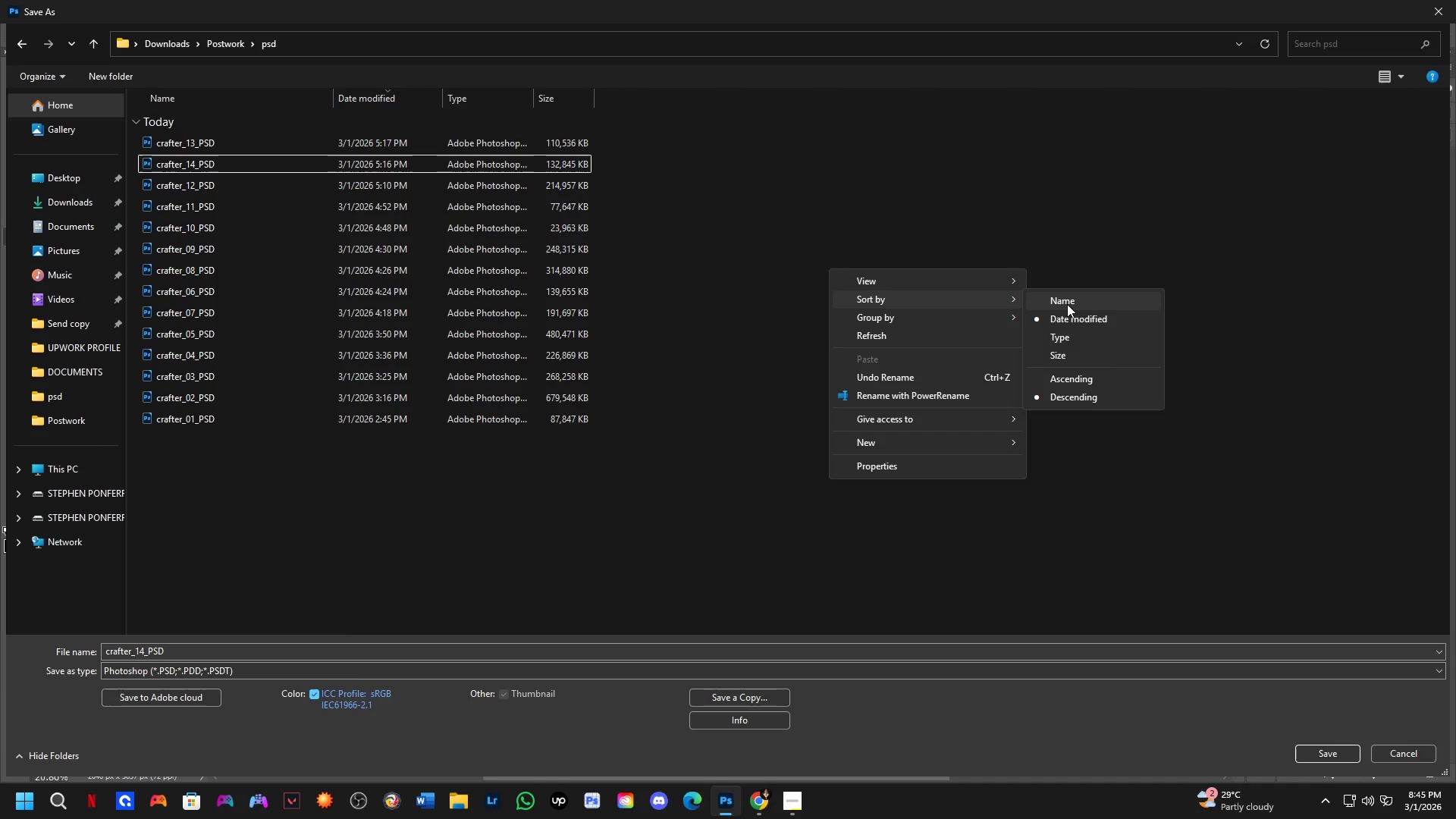 
left_click([1067, 304])
 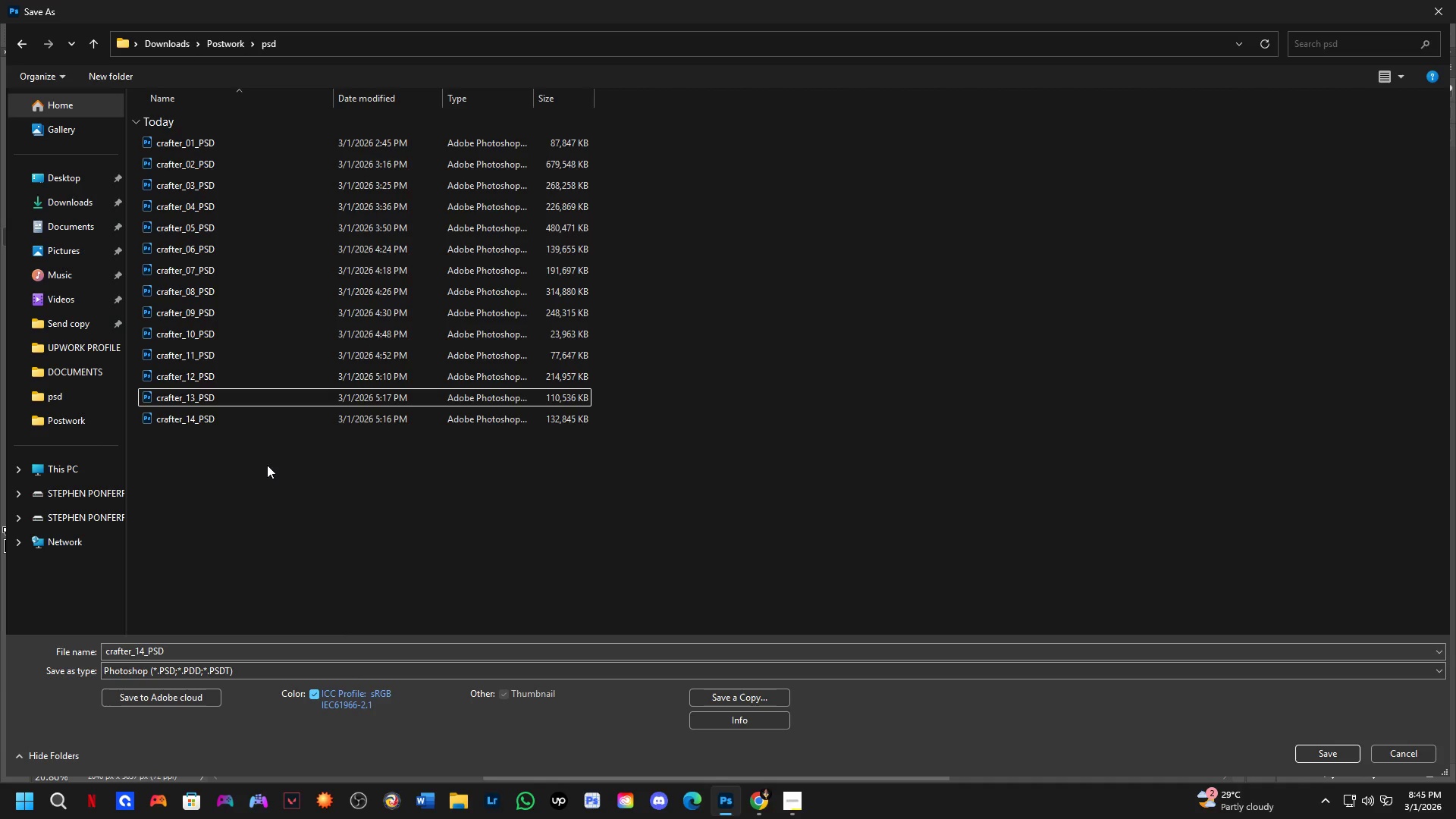 
double_click([241, 425])
 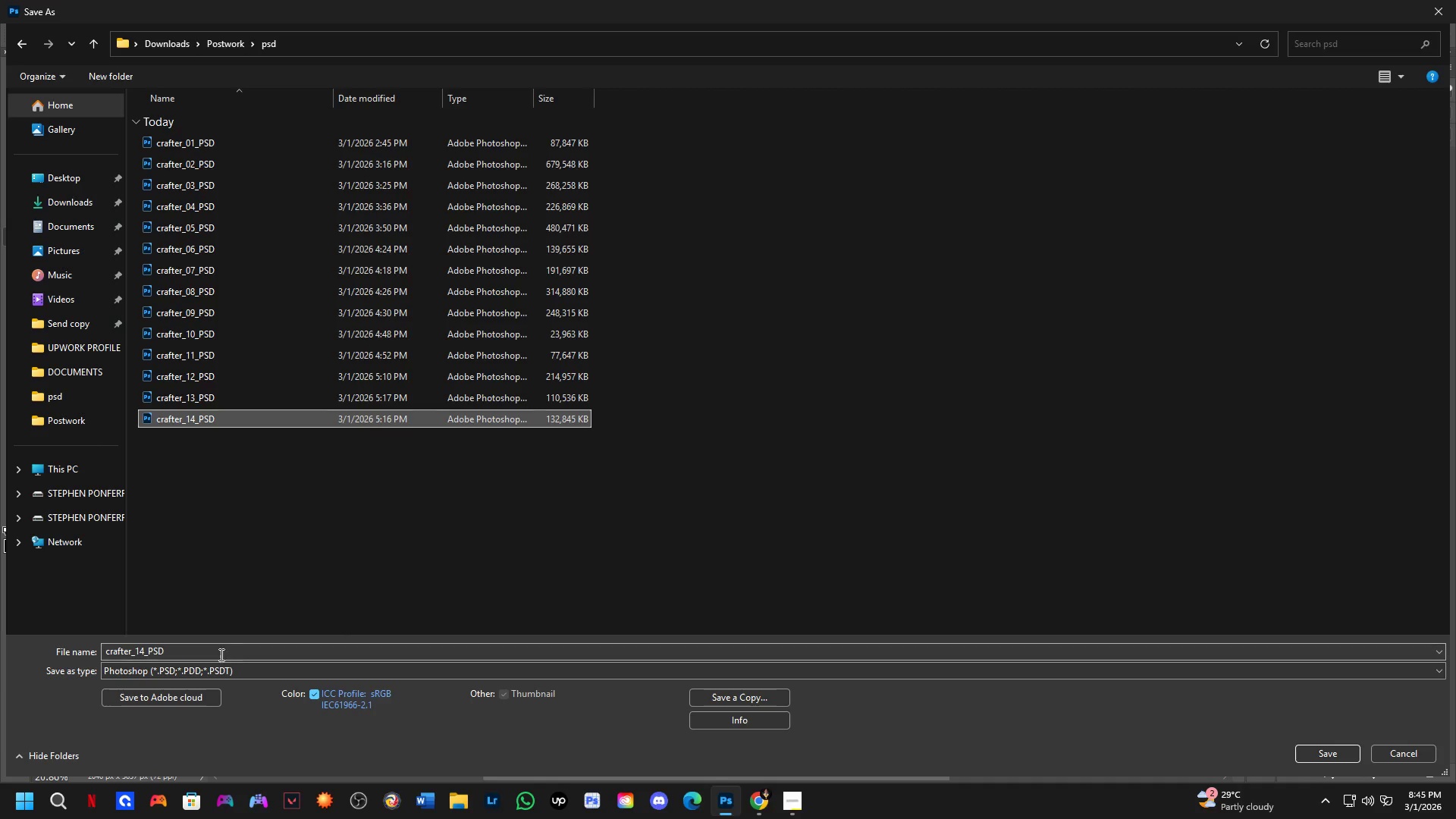 
left_click([216, 653])
 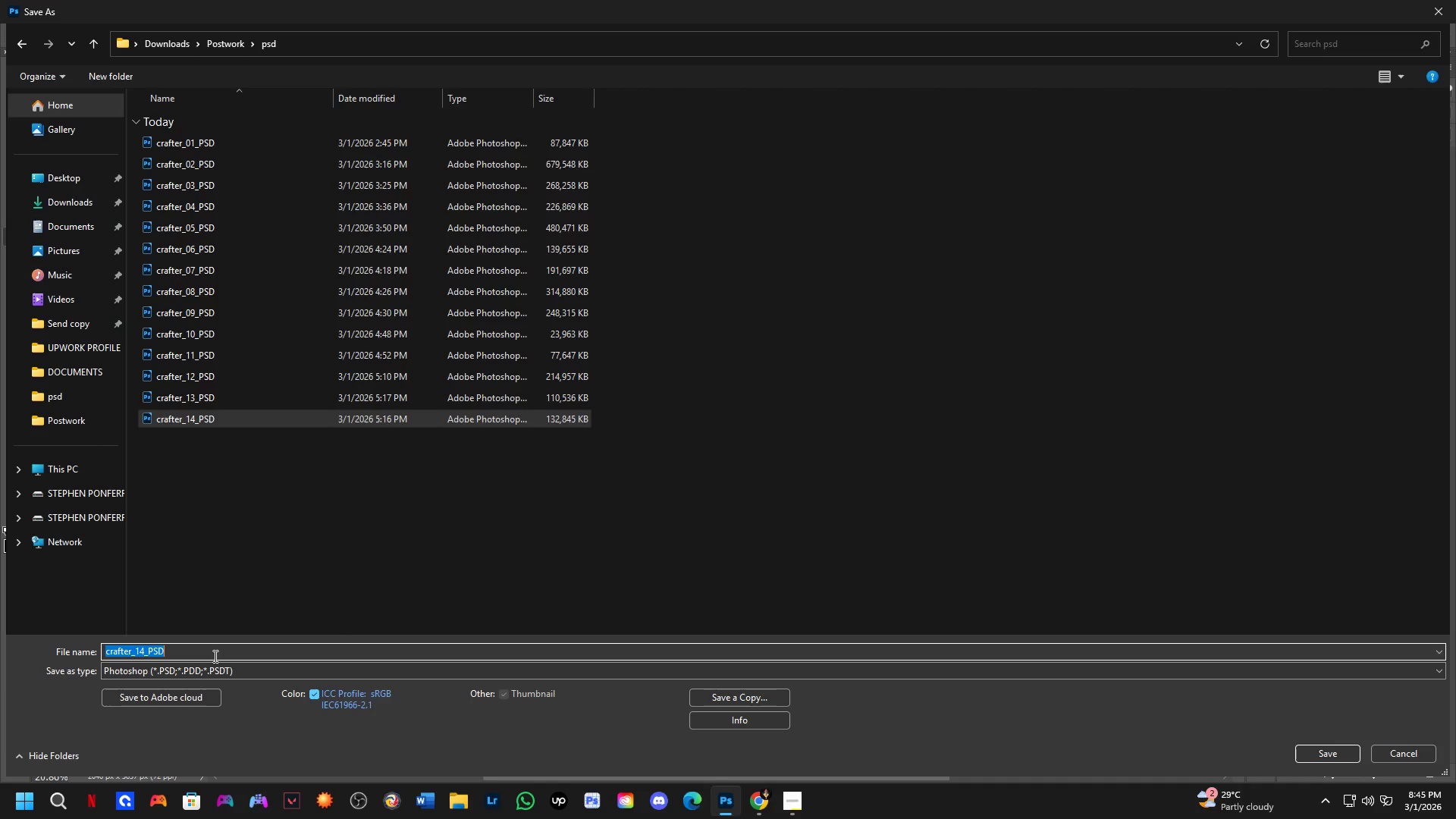 
key(ArrowRight)
 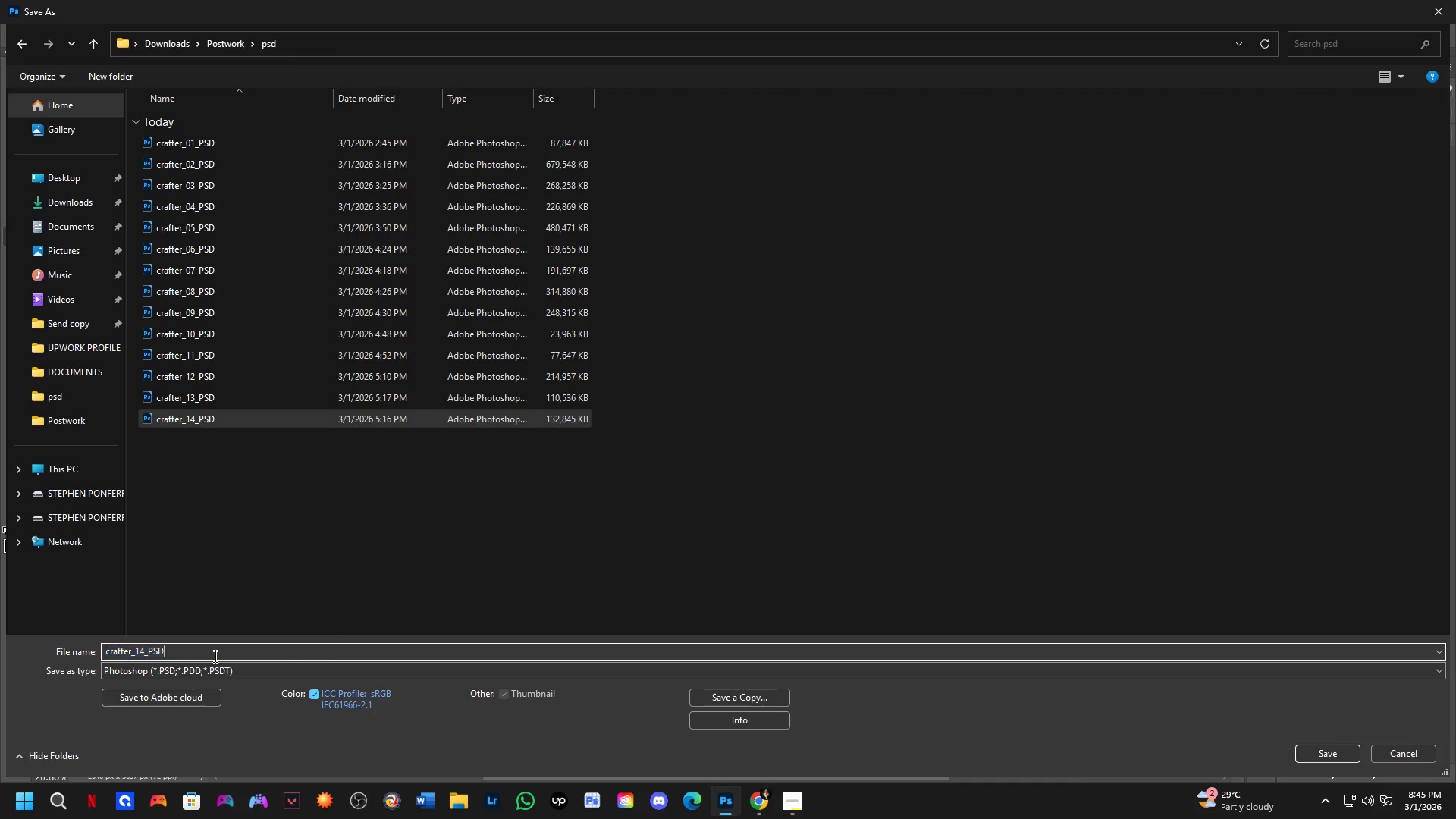 
key(ArrowLeft)
 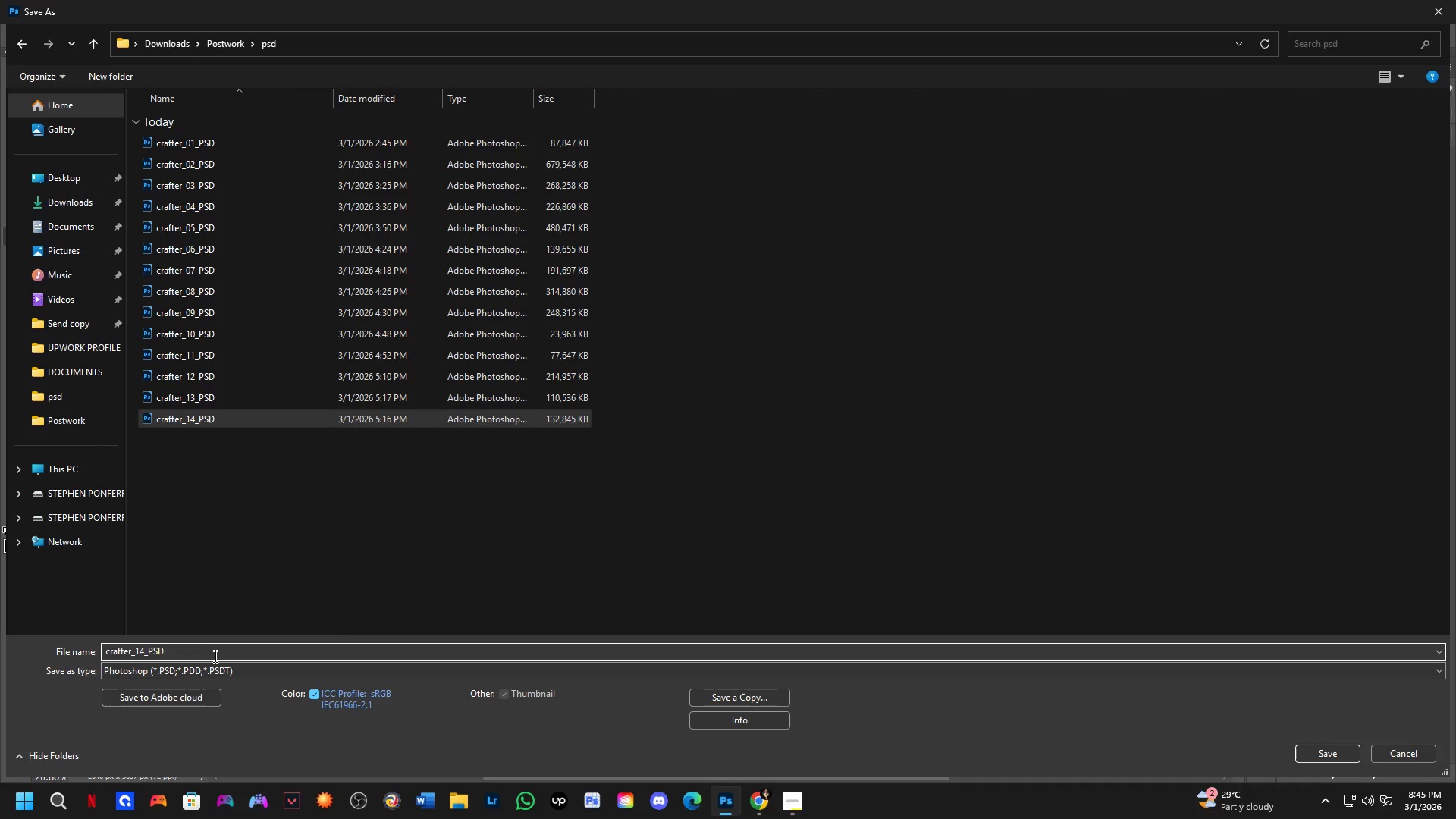 
key(ArrowLeft)
 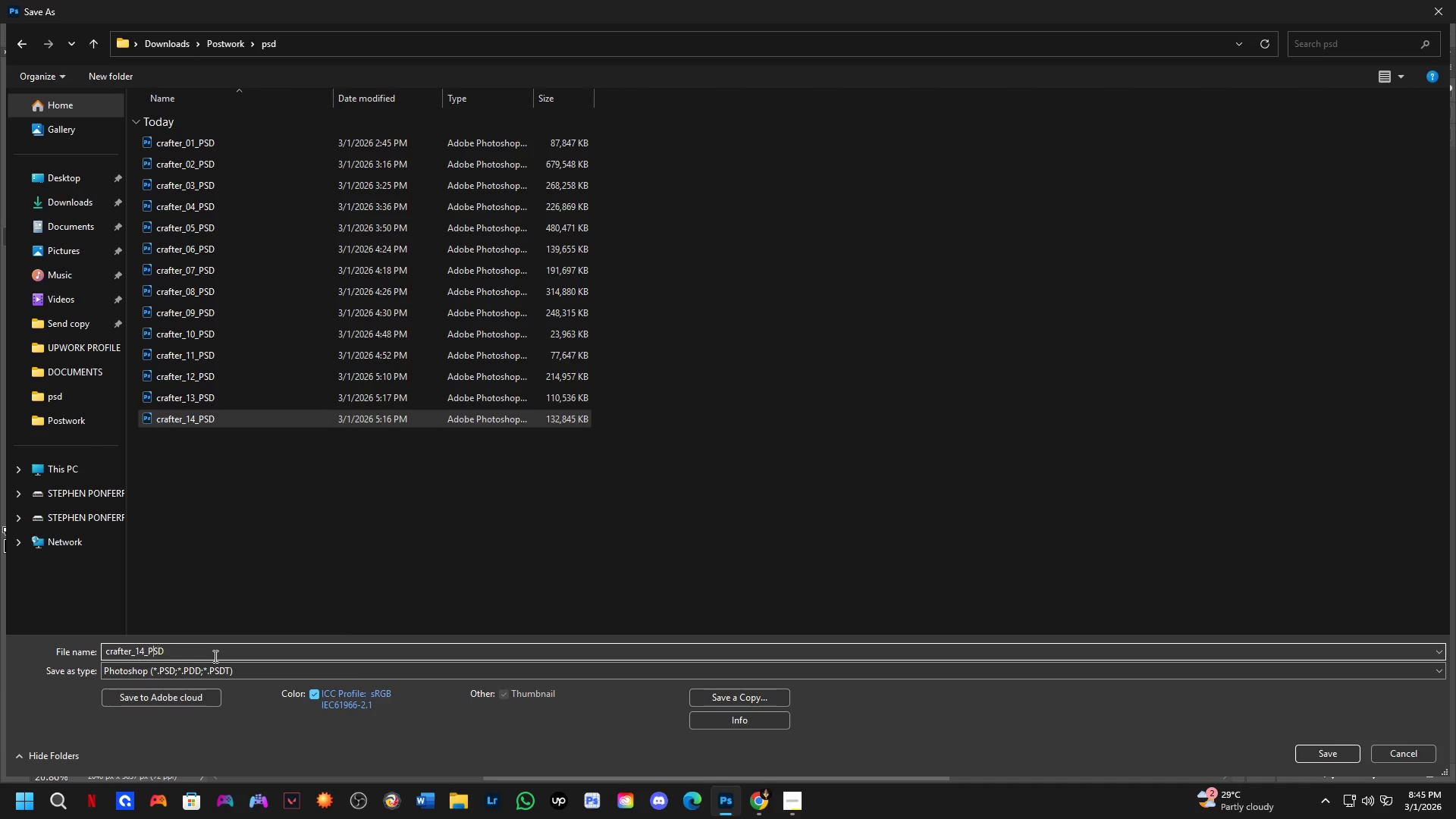 
key(ArrowLeft)
 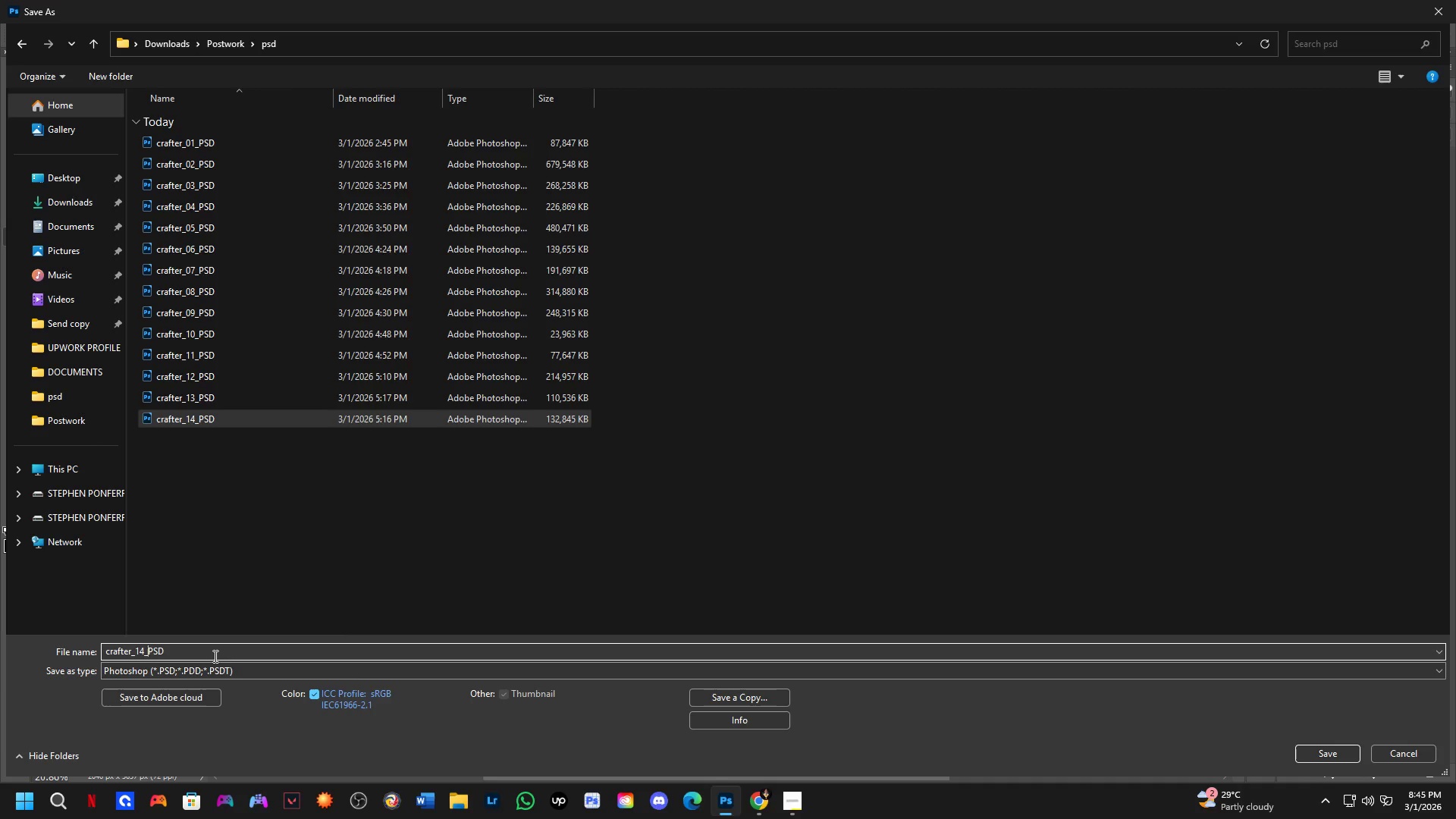 
key(ArrowLeft)
 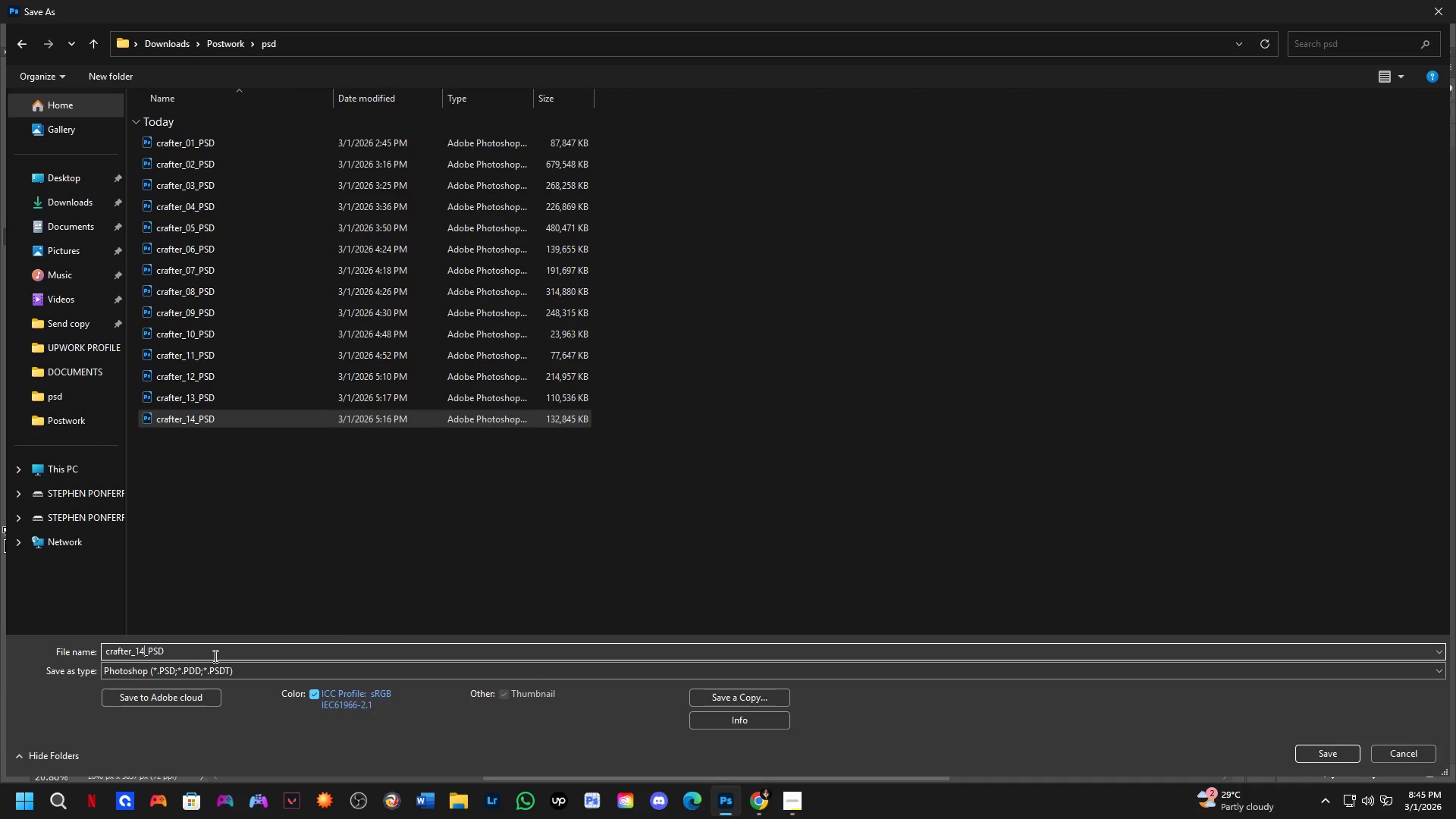 
key(Backspace)
 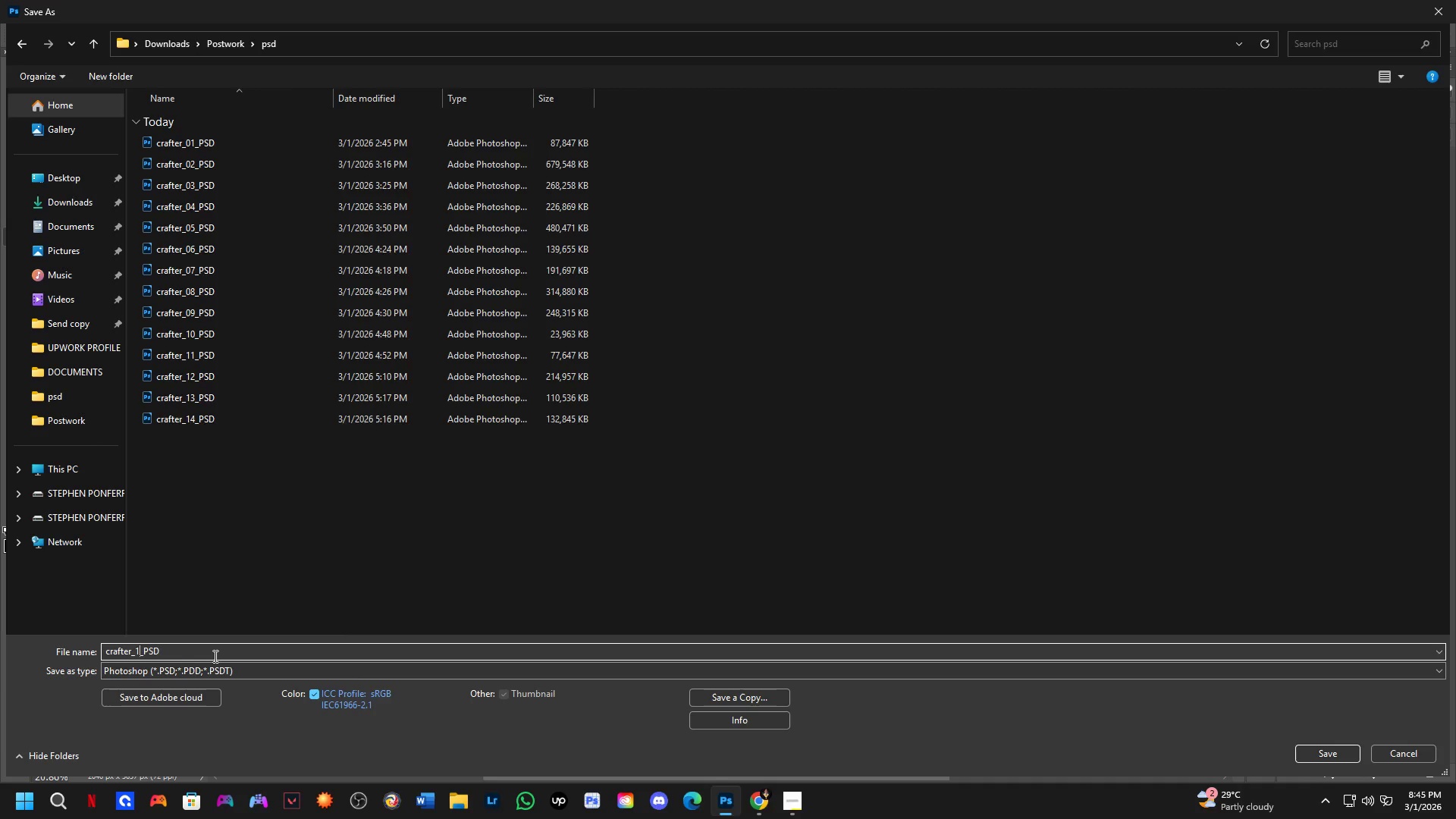 
key(Numpad5)
 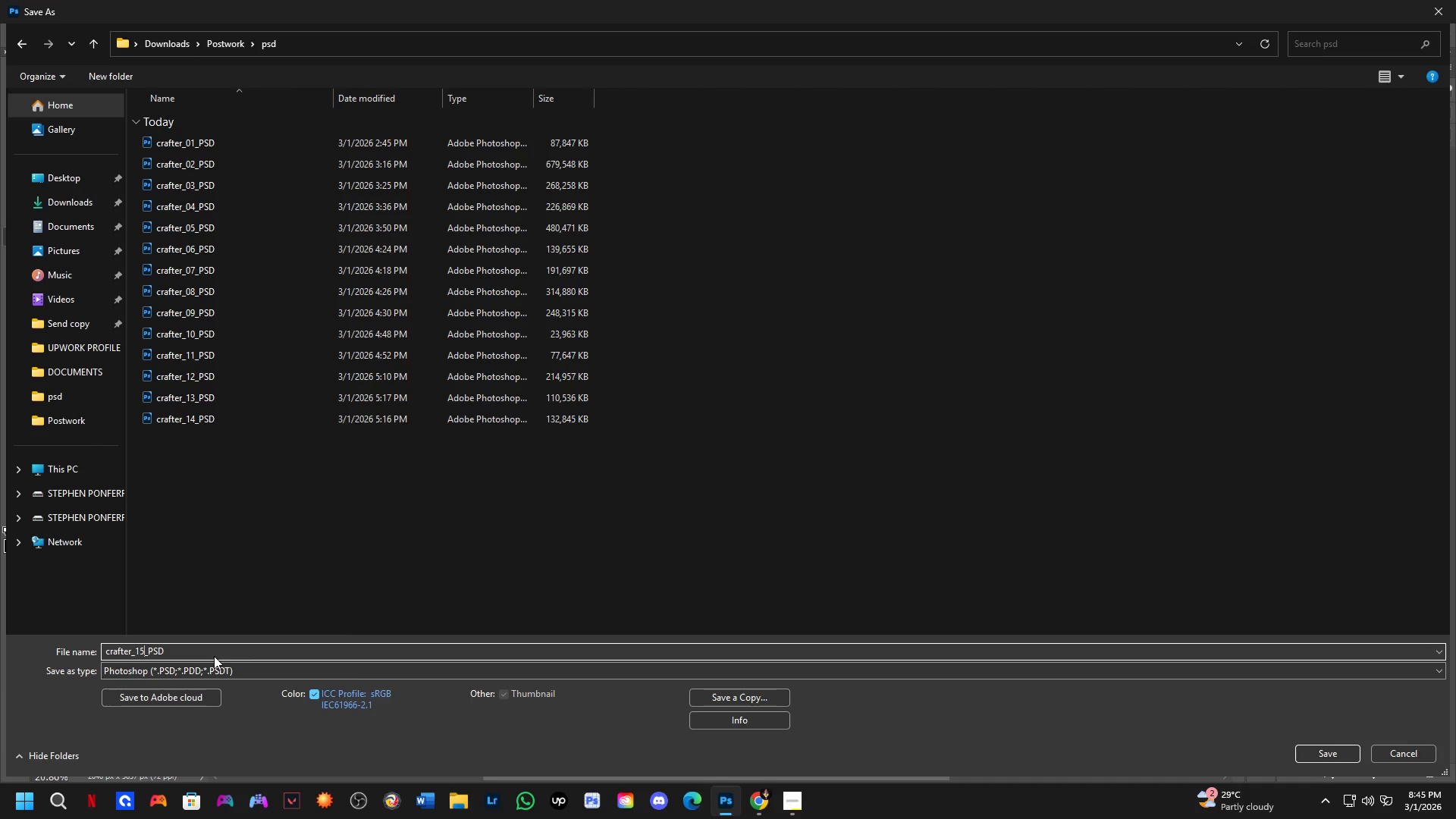 
key(NumpadEnter)
 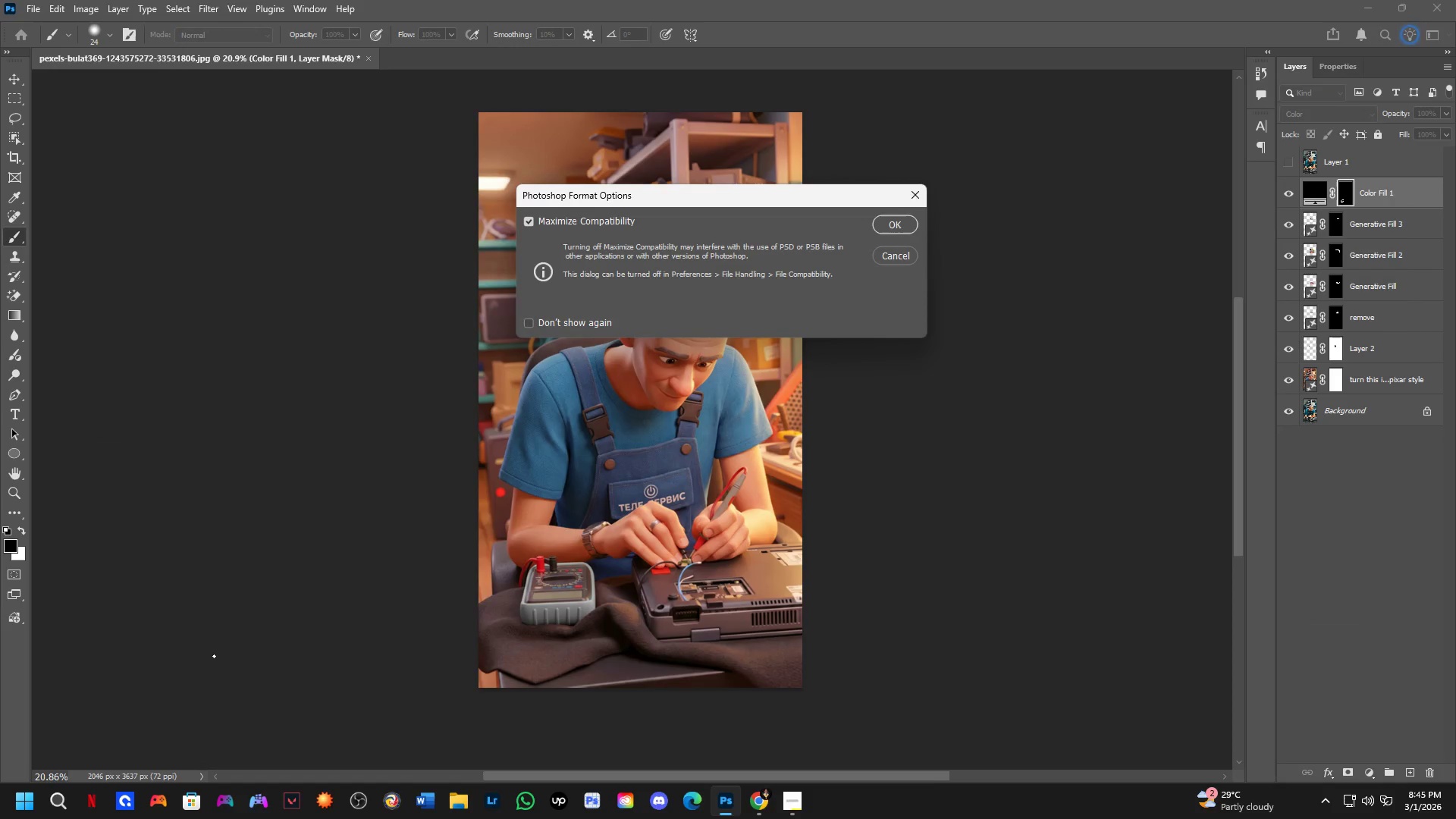 
key(NumpadEnter)
 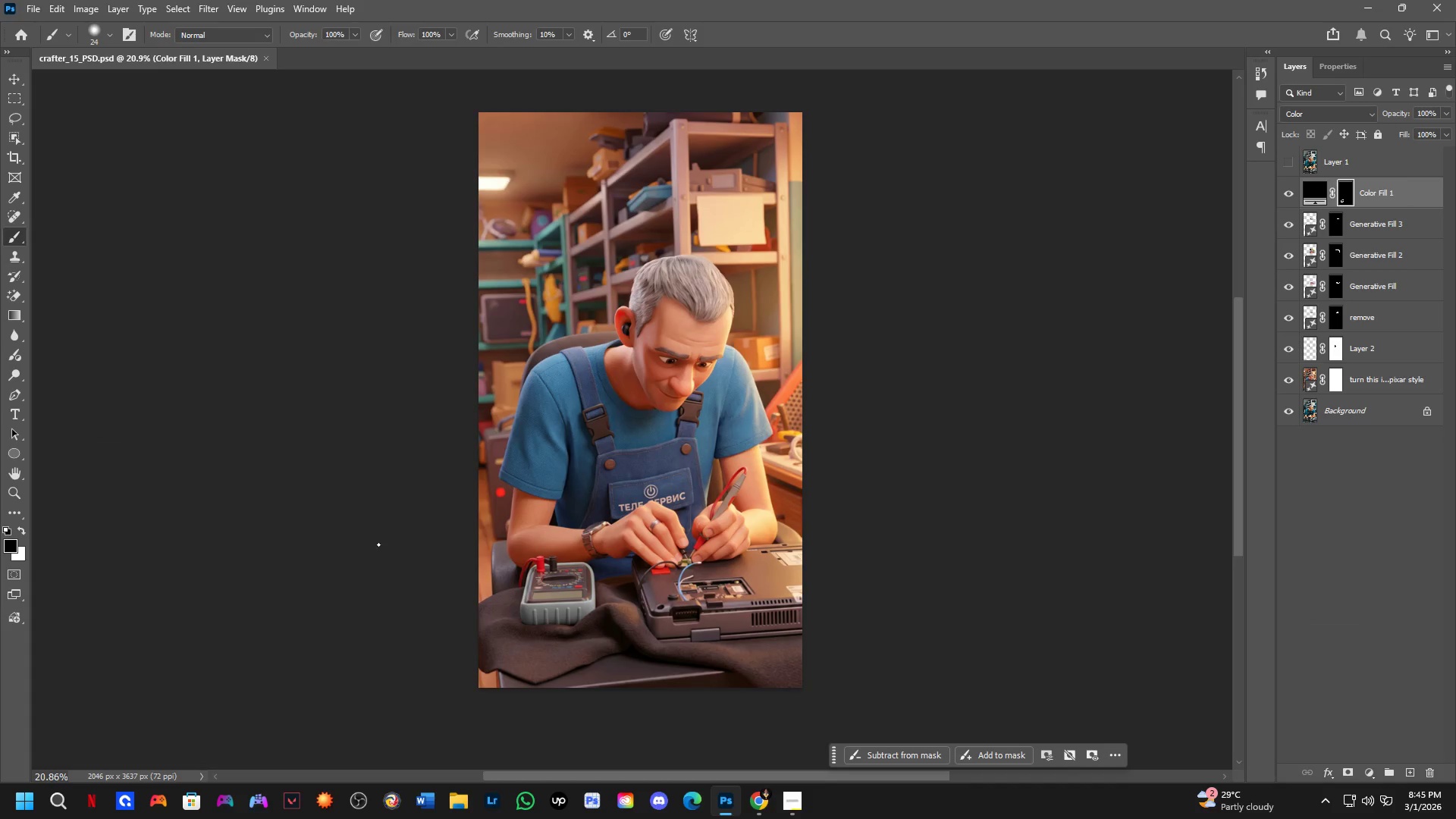 
hold_key(key=Space, duration=0.5)
 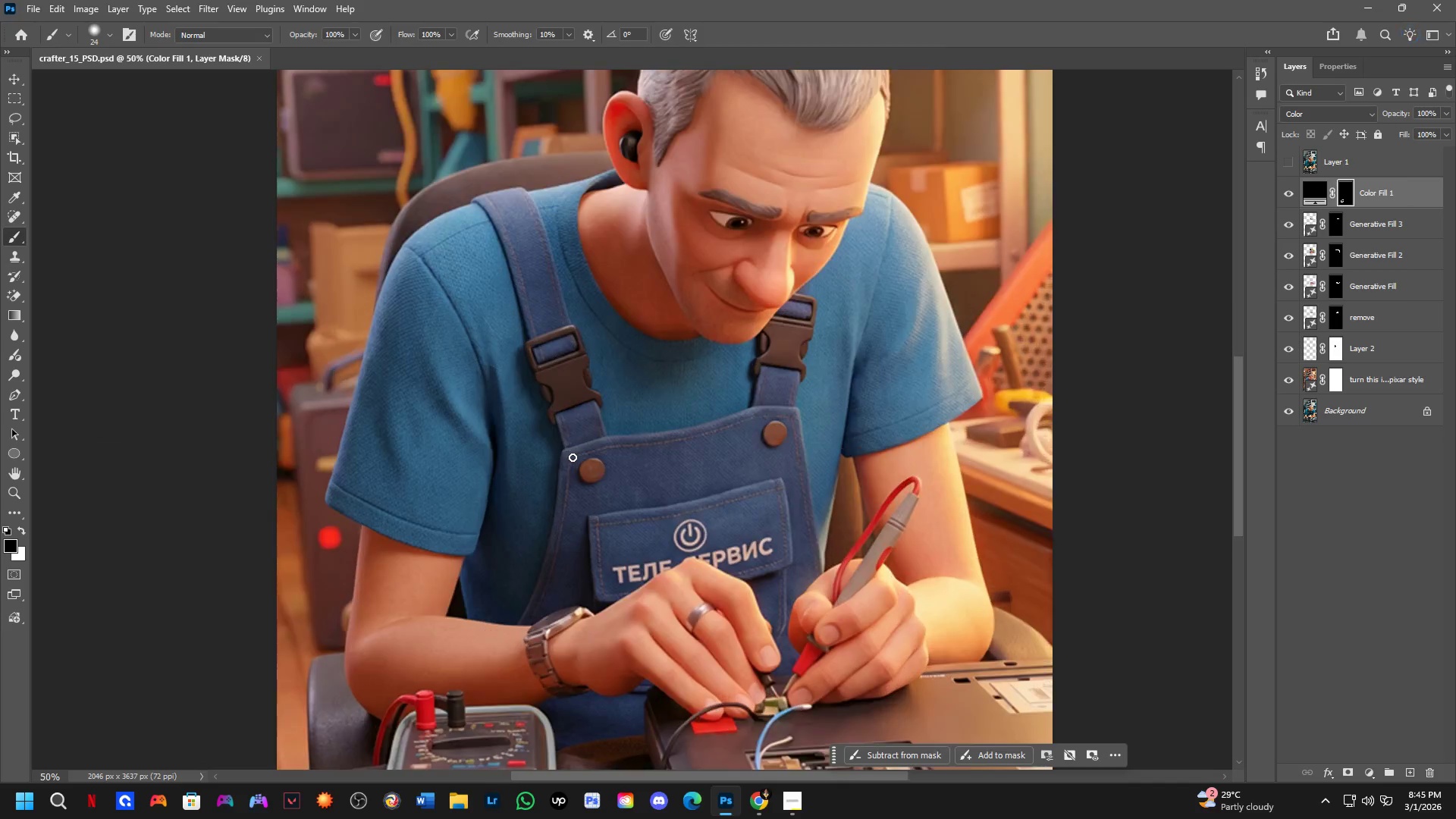 
left_click_drag(start_coordinate=[579, 416], to_coordinate=[548, 413])
 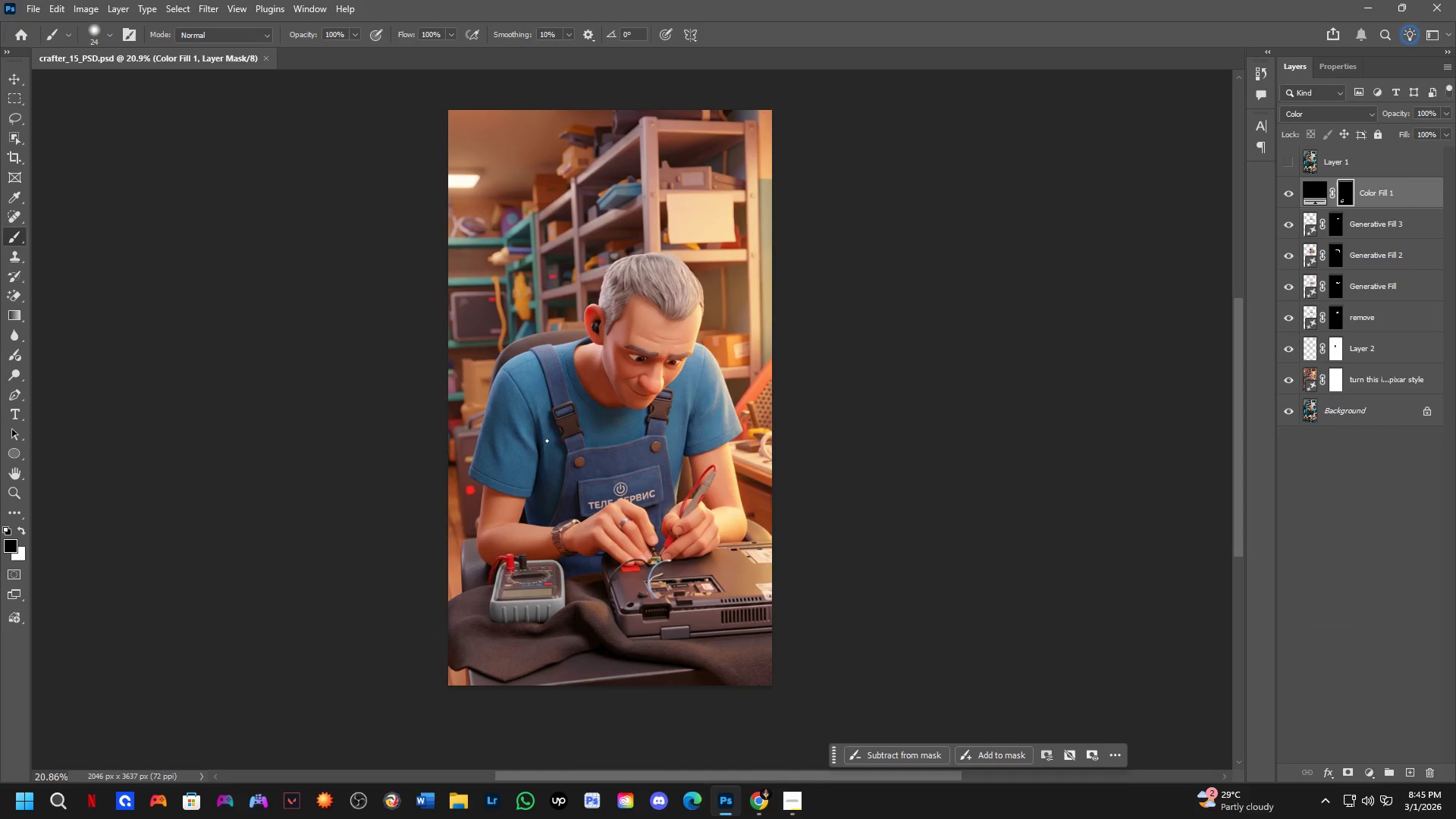 
key(Shift+ShiftLeft)
 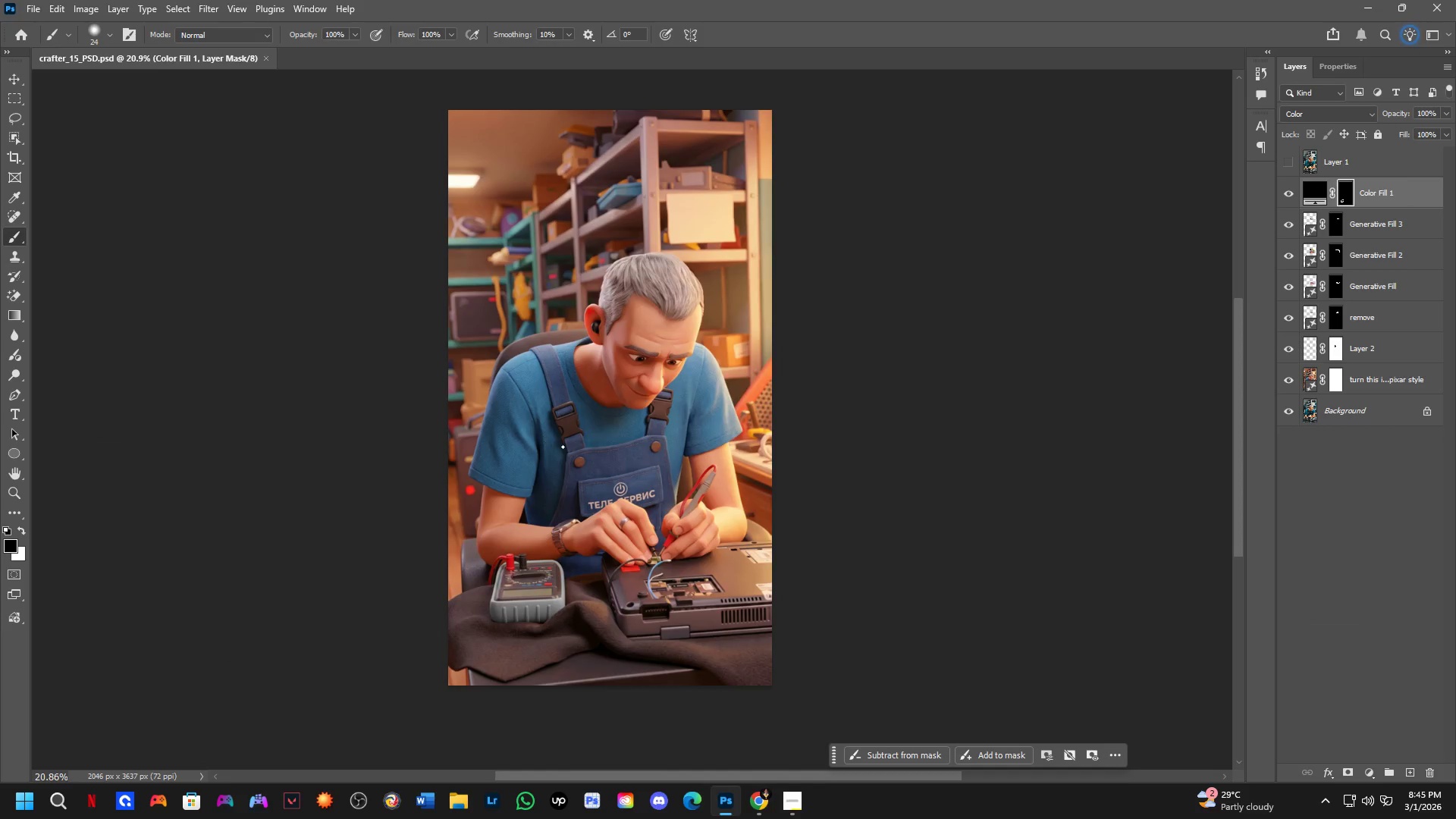 
hold_key(key=Space, duration=0.39)
 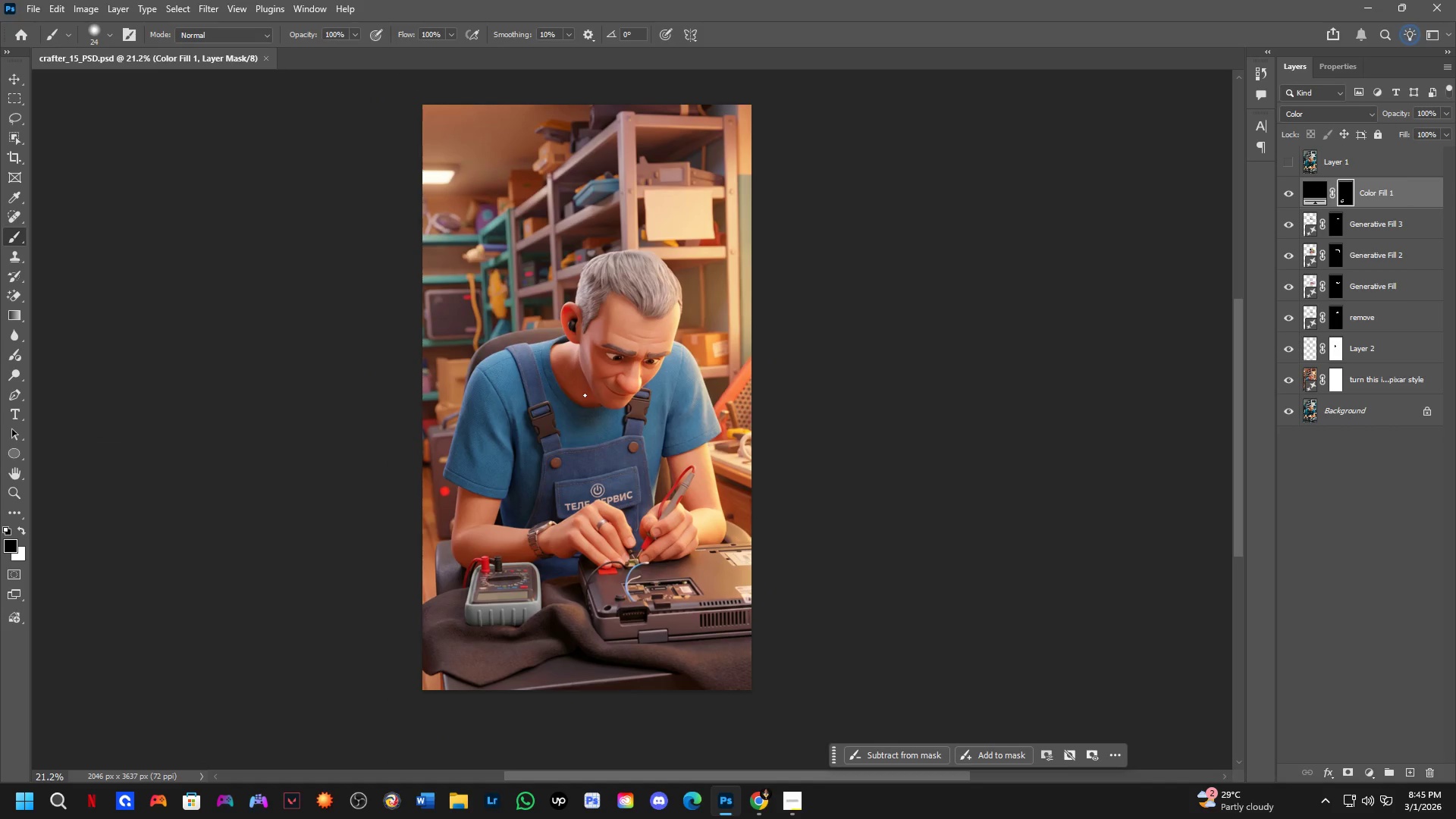 
left_click_drag(start_coordinate=[599, 393], to_coordinate=[585, 394])
 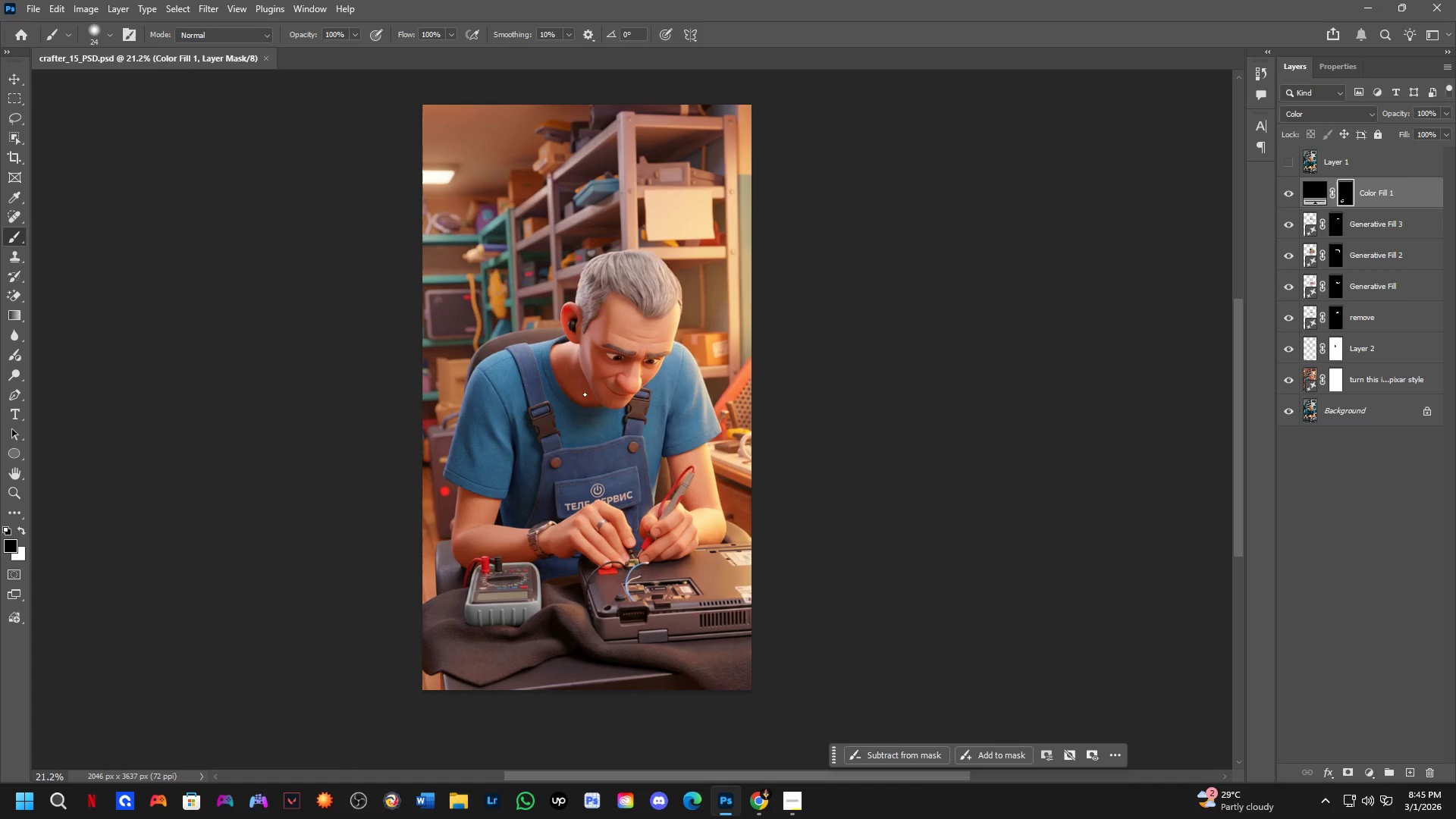 
scroll: coordinate [576, 407], scroll_direction: down, amount: 6.0
 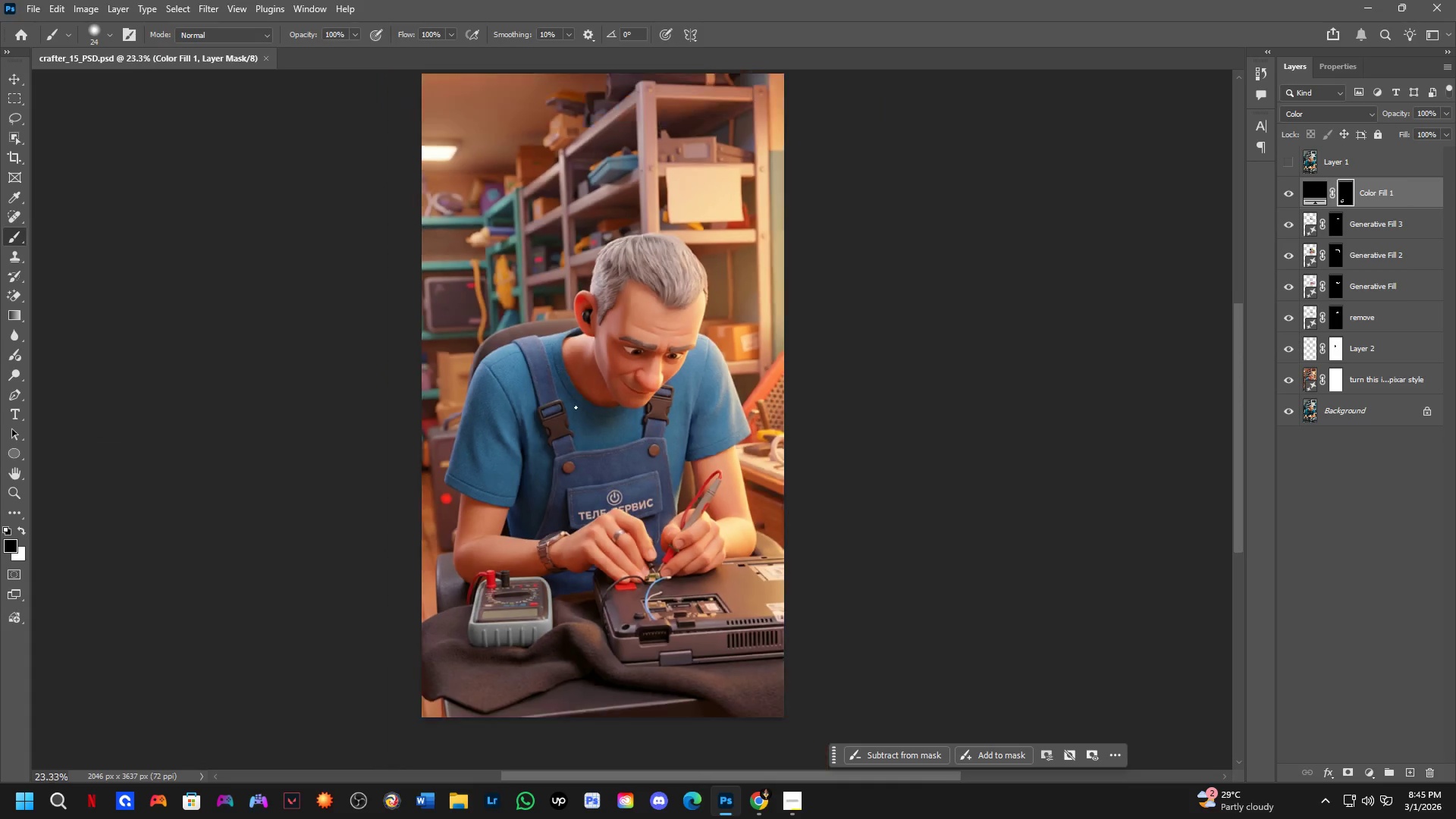 
key(Control+S)
 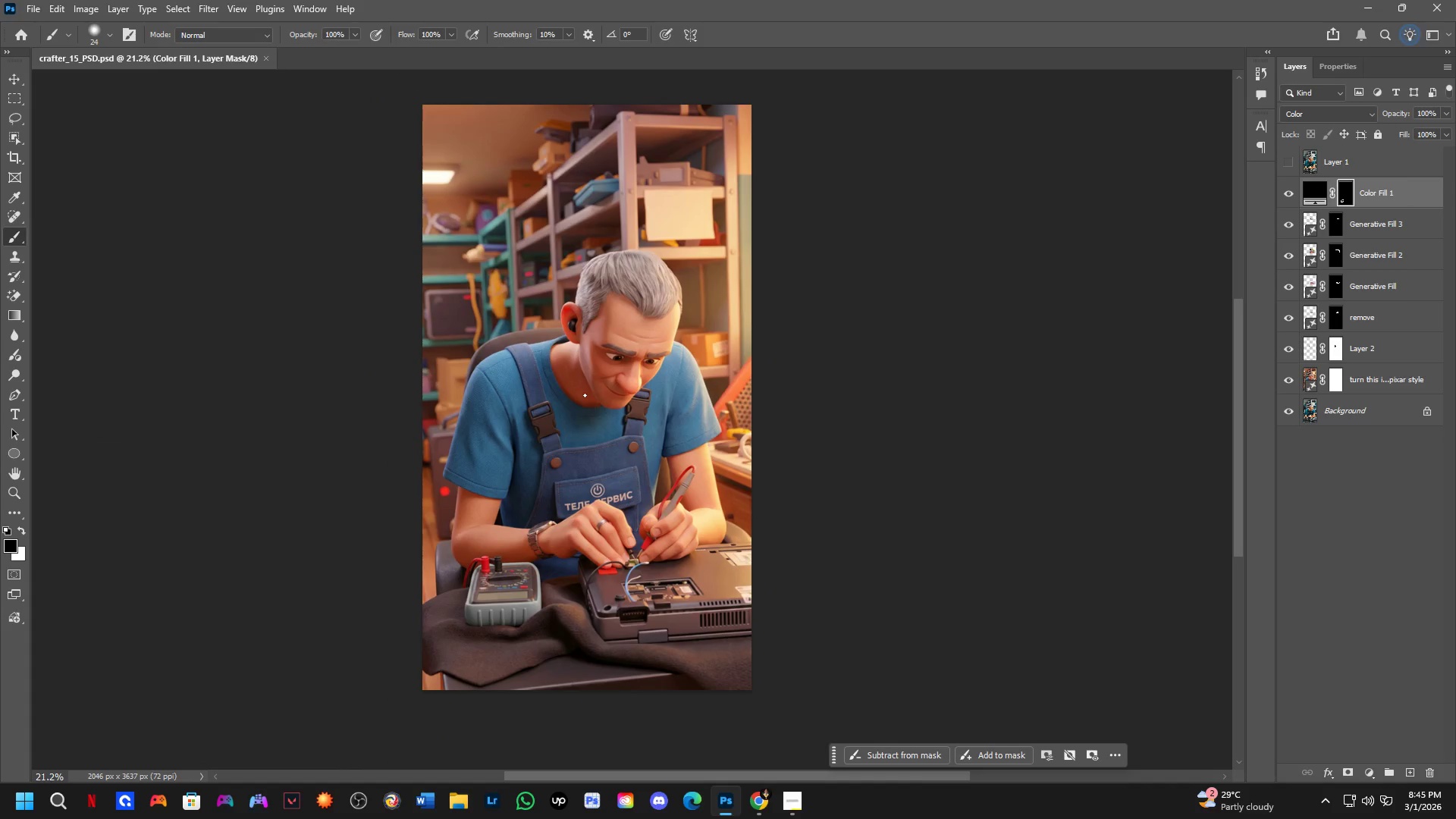 
key(Control+ControlLeft)
 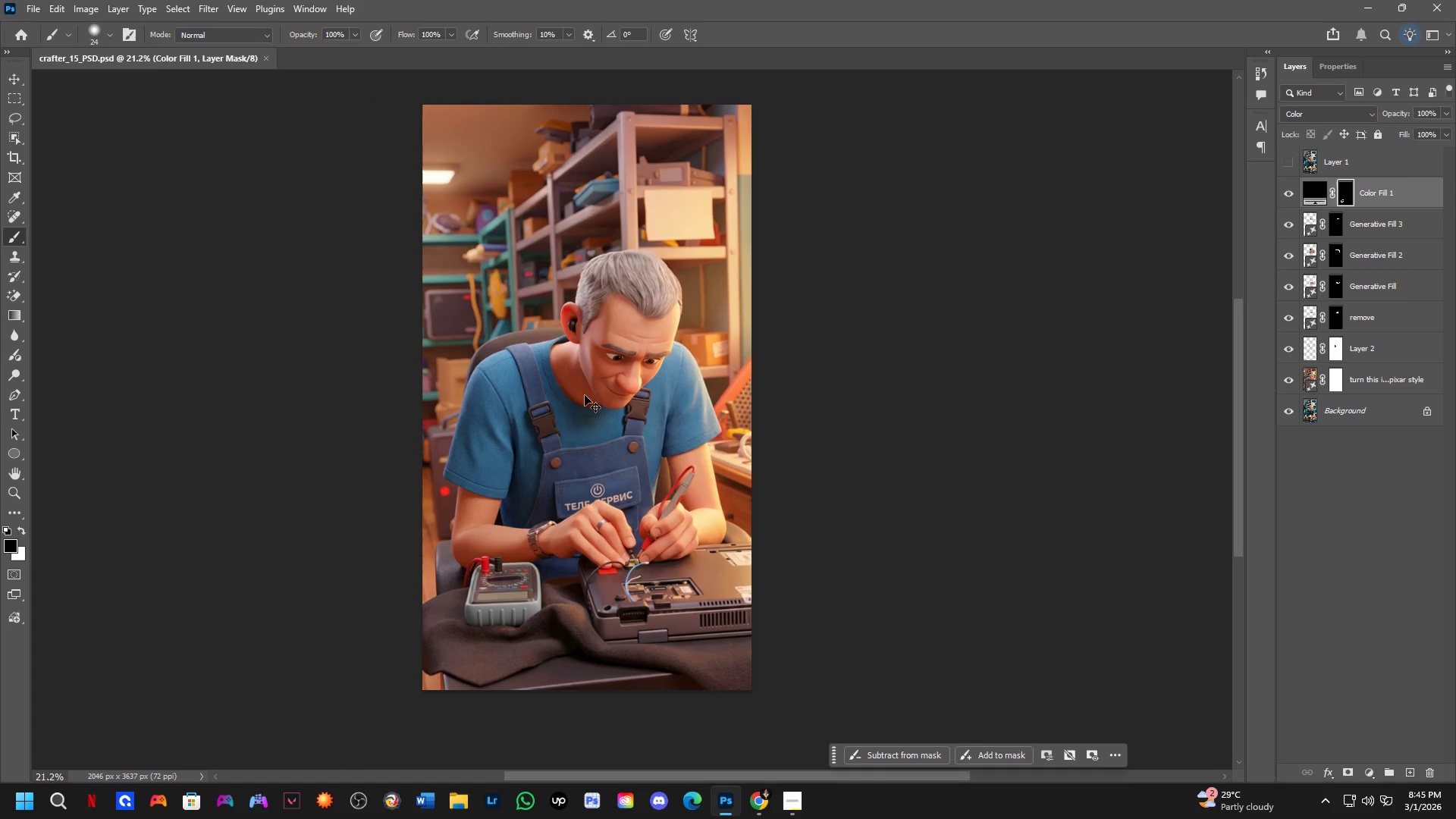 
key(Control+O)
 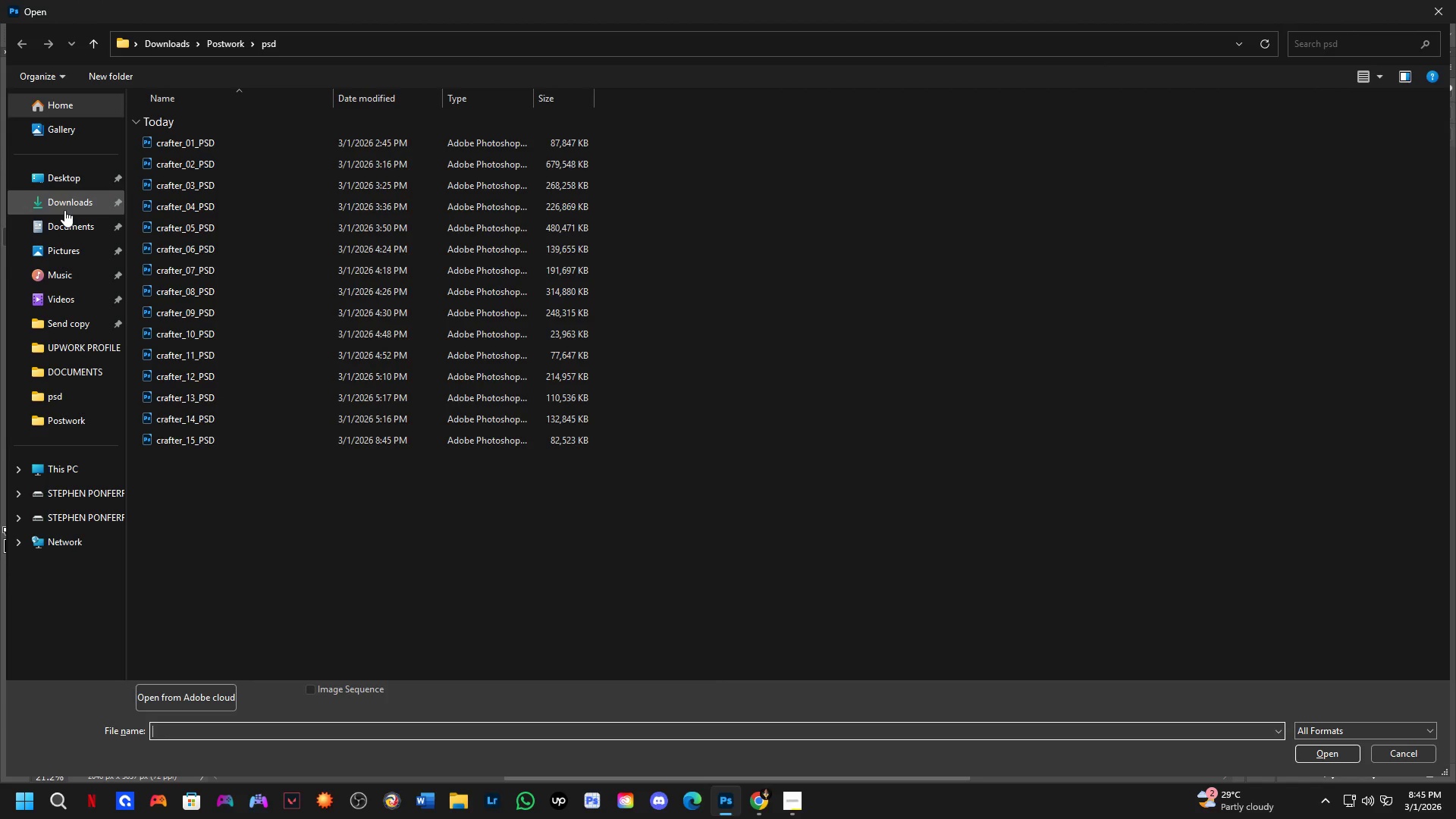 
left_click([64, 210])
 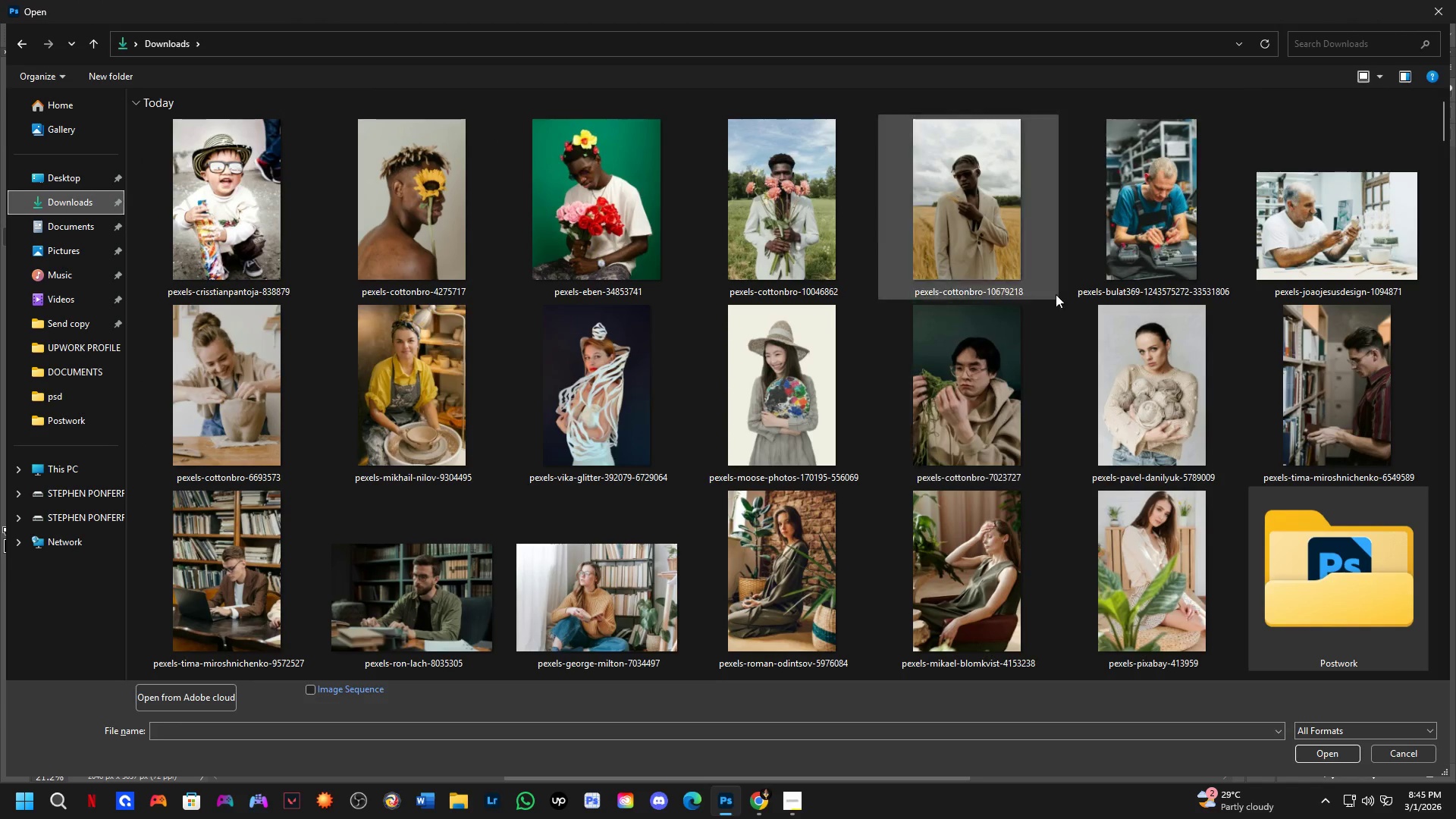 
left_click([985, 198])
 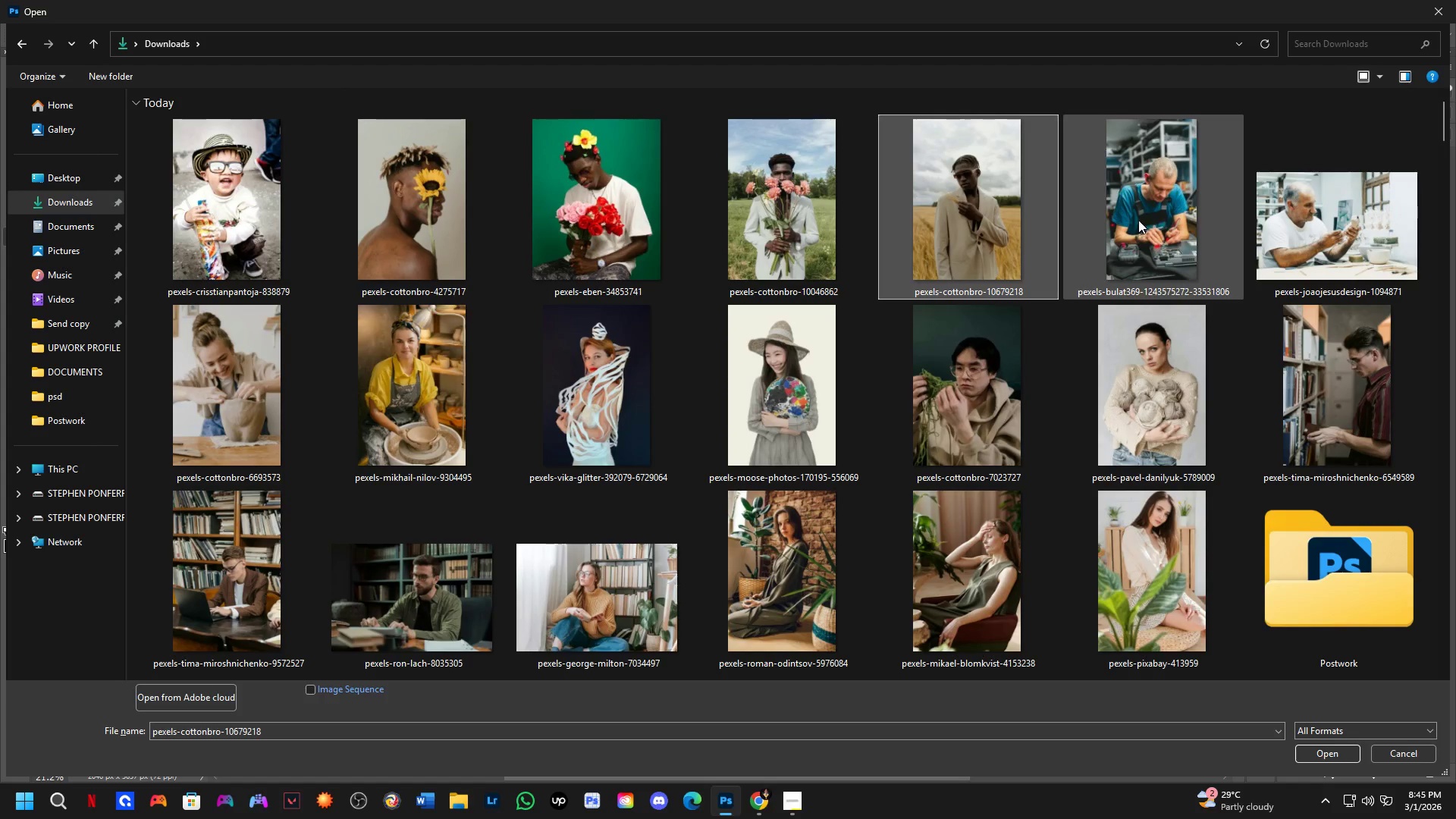 
key(NumpadEnter)
 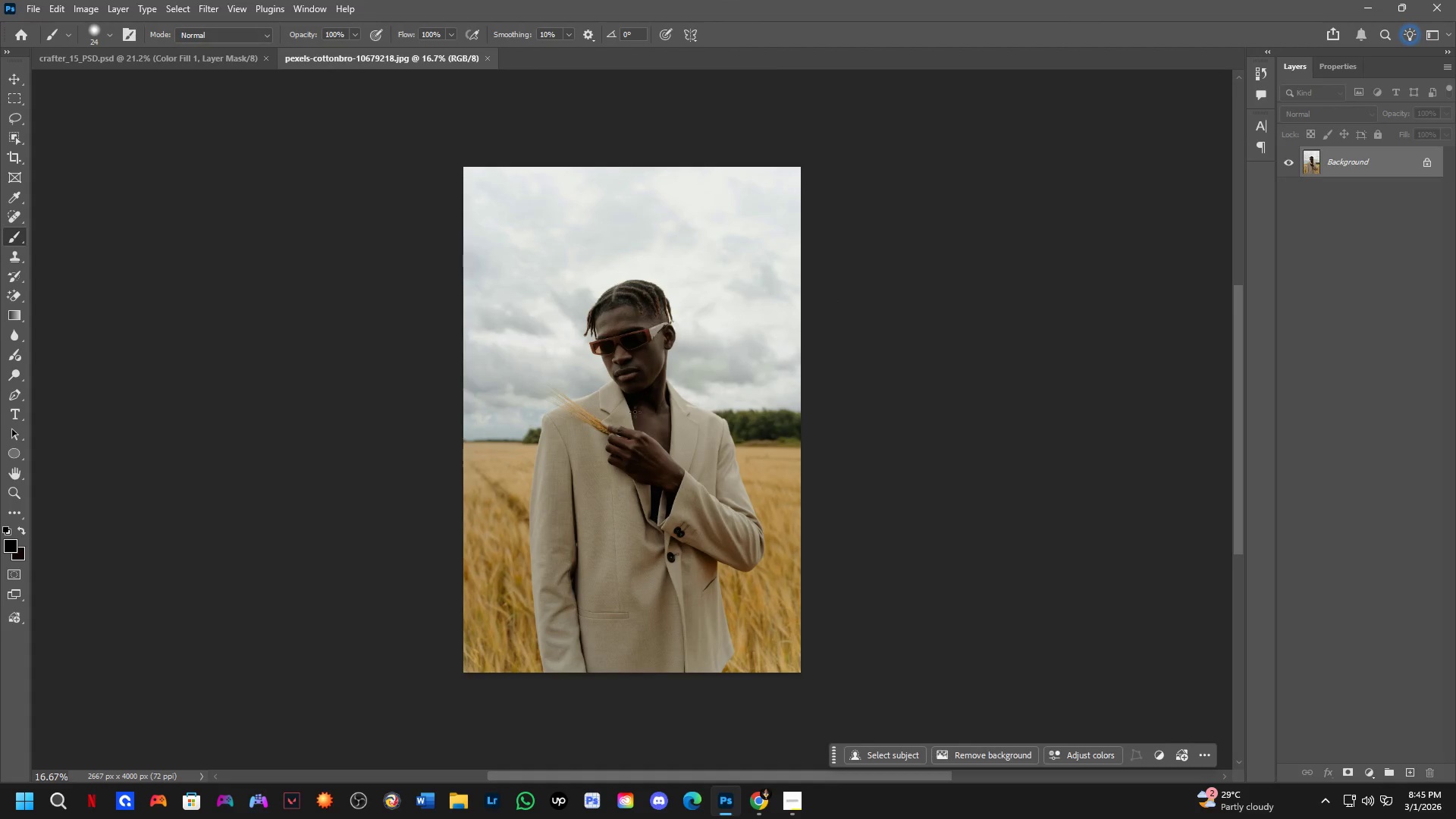 
key(Shift+ShiftLeft)
 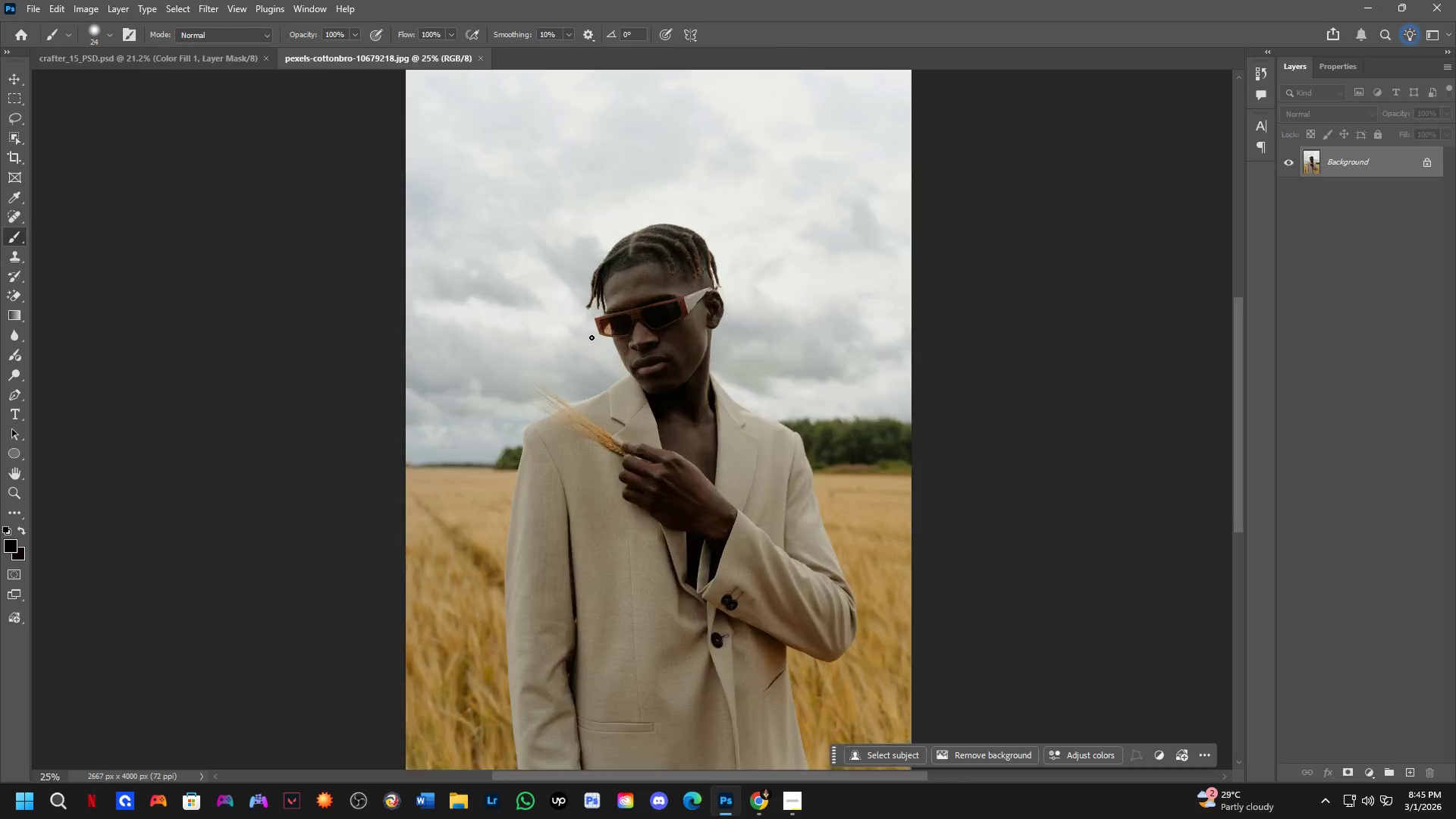 
scroll: coordinate [593, 328], scroll_direction: up, amount: 4.0
 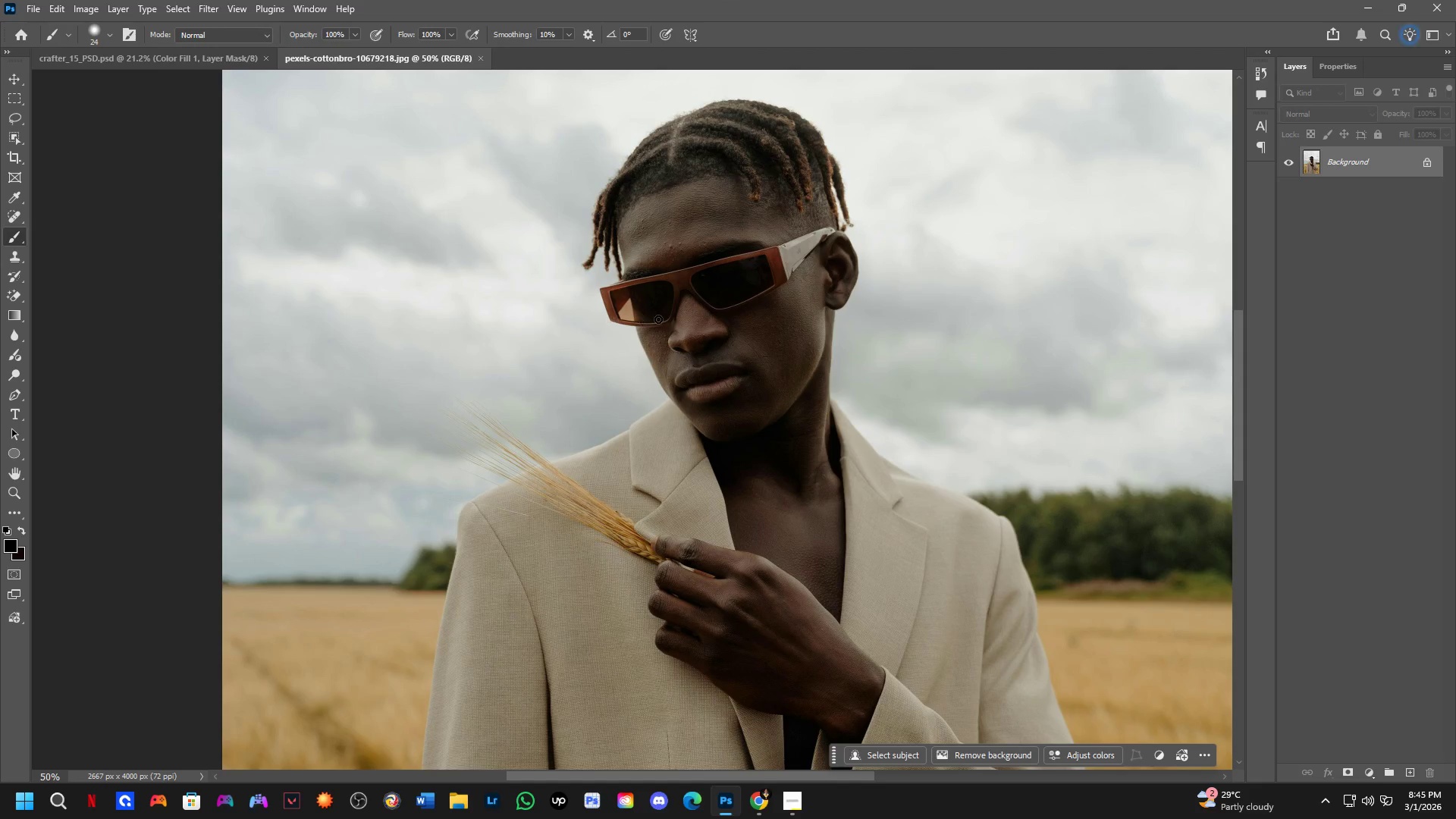 
key(Shift+ShiftLeft)
 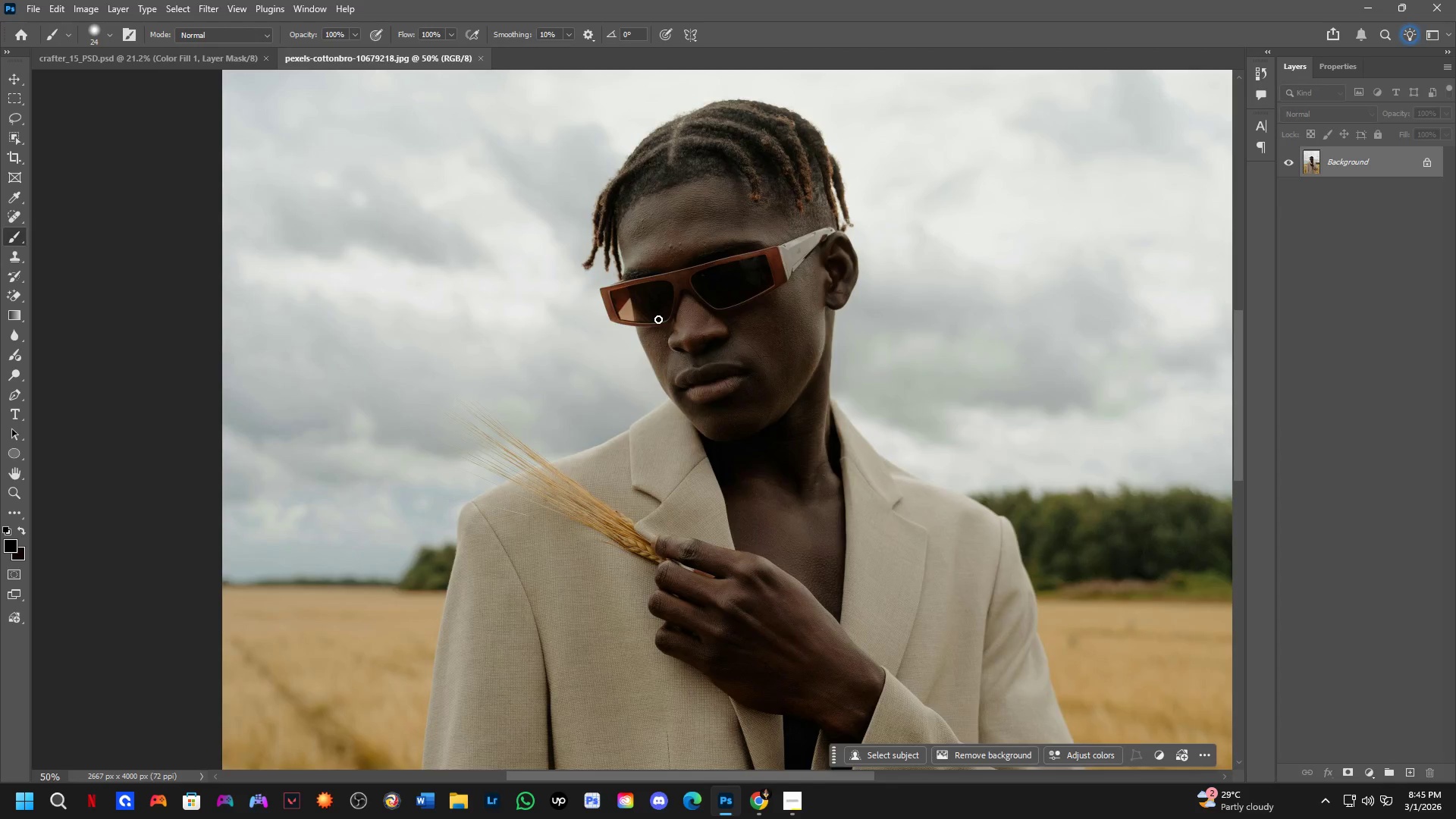 
hold_key(key=Space, duration=0.39)
 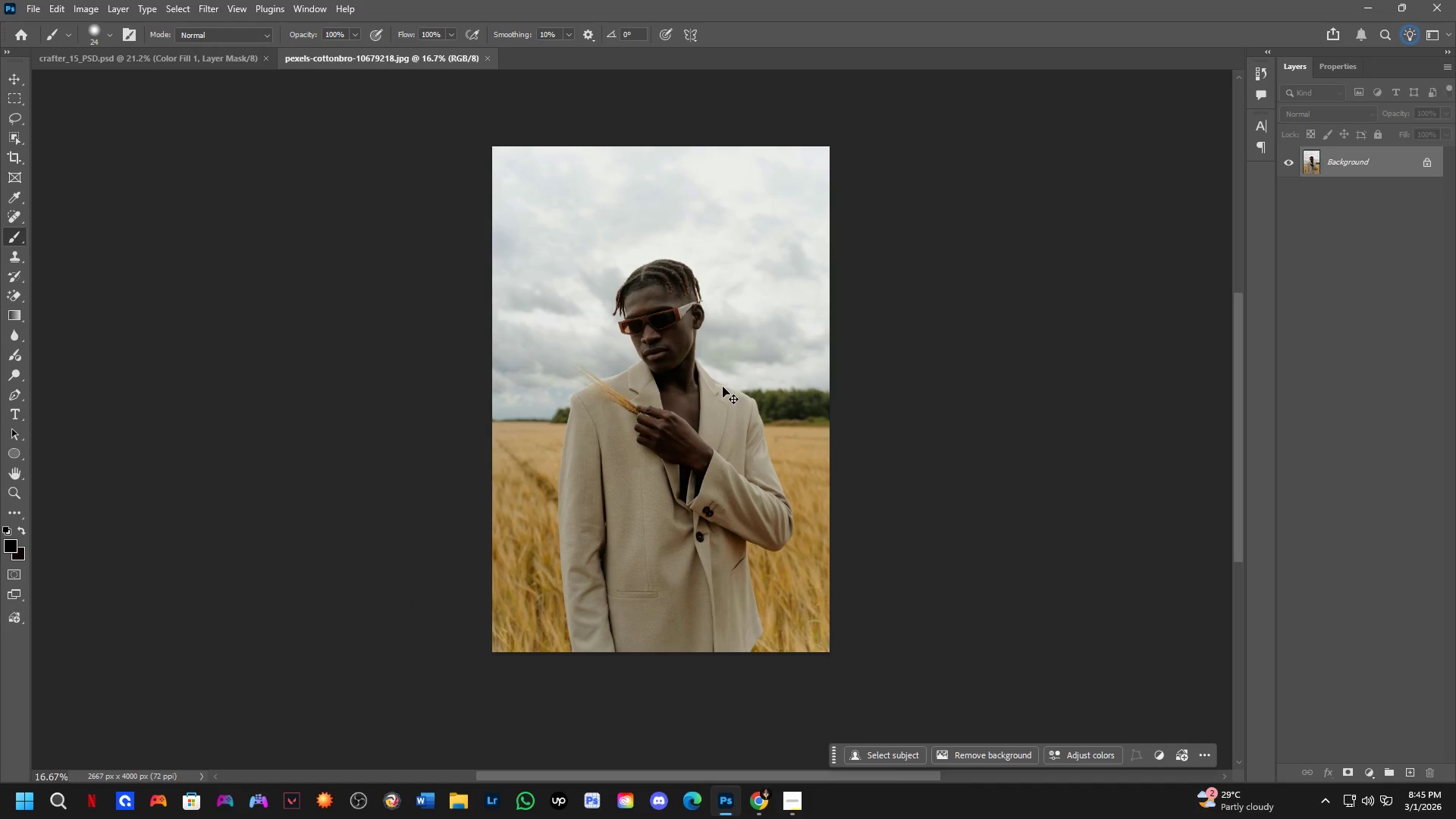 
left_click_drag(start_coordinate=[751, 391], to_coordinate=[730, 404])
 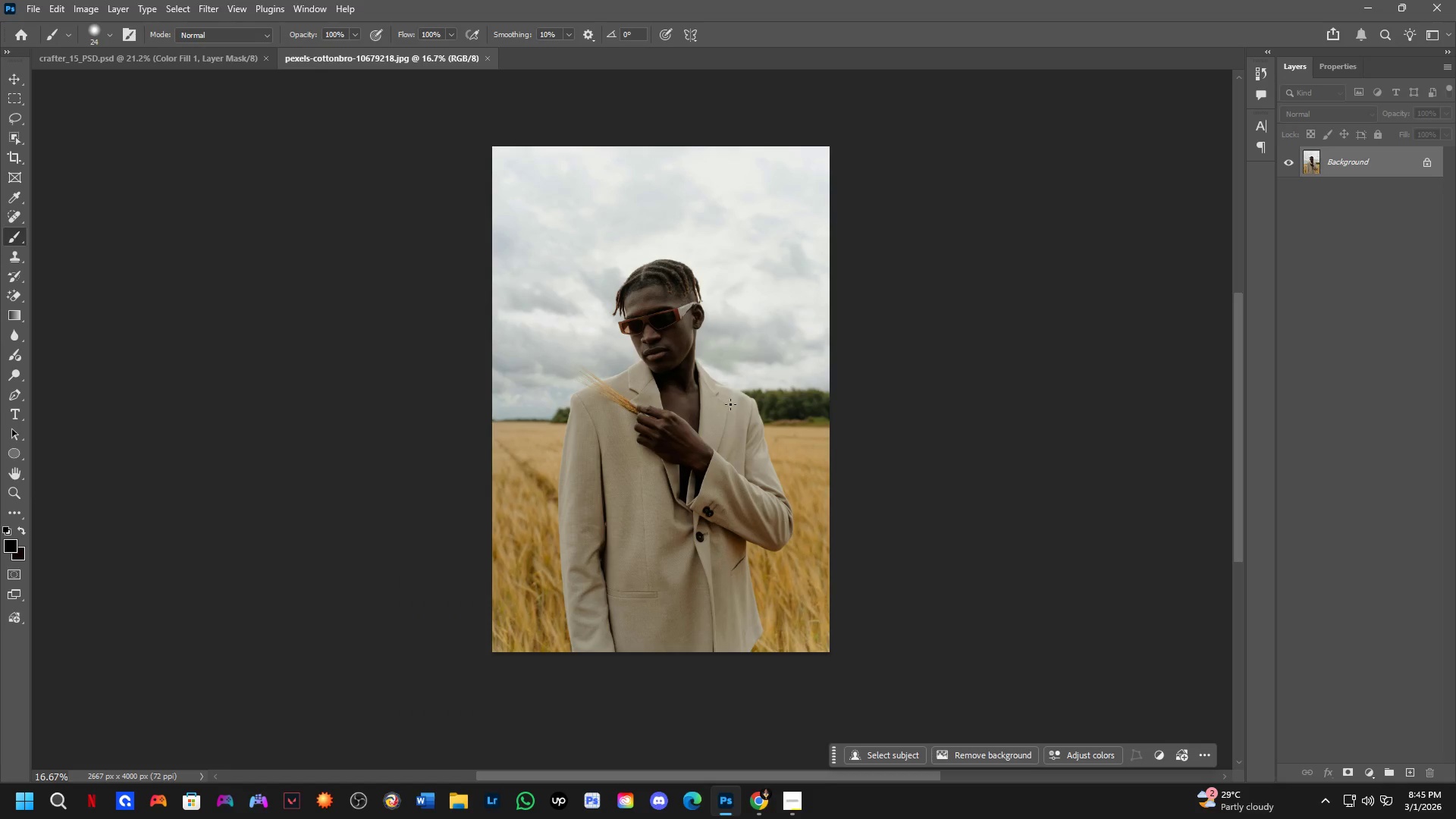 
scroll: coordinate [659, 319], scroll_direction: down, amount: 3.0
 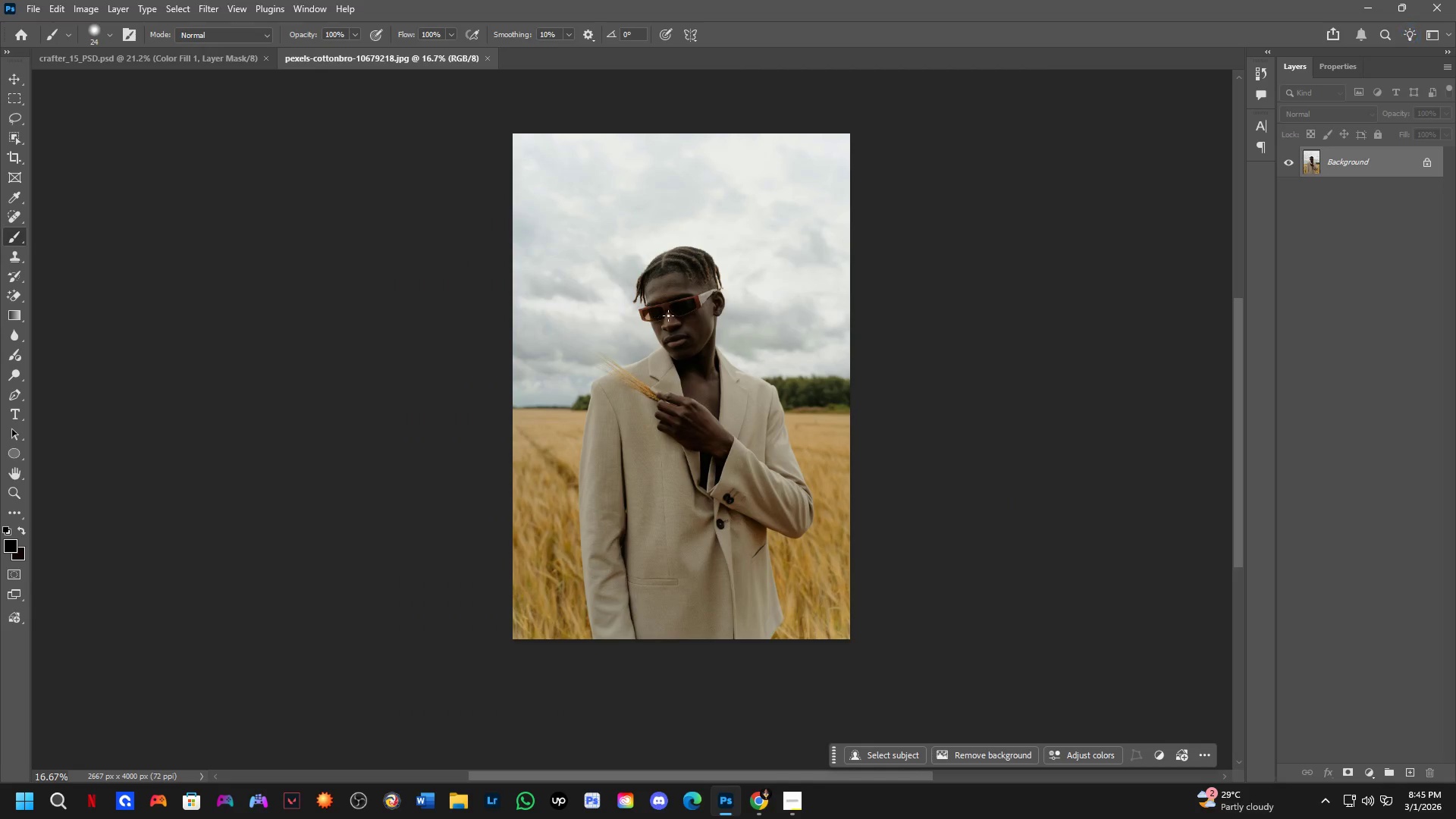 
key(Control+J)
 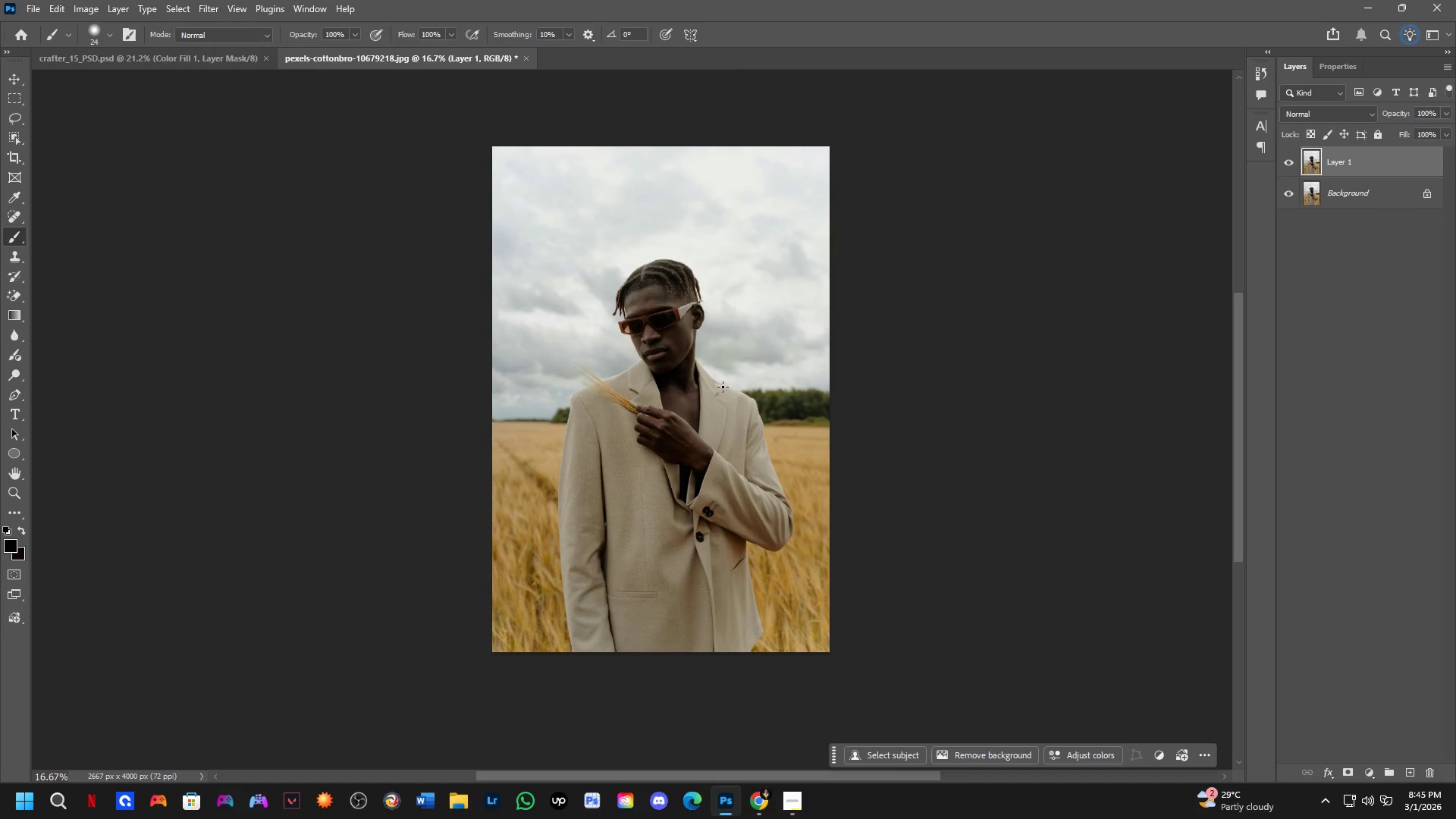 
key(Control+A)
 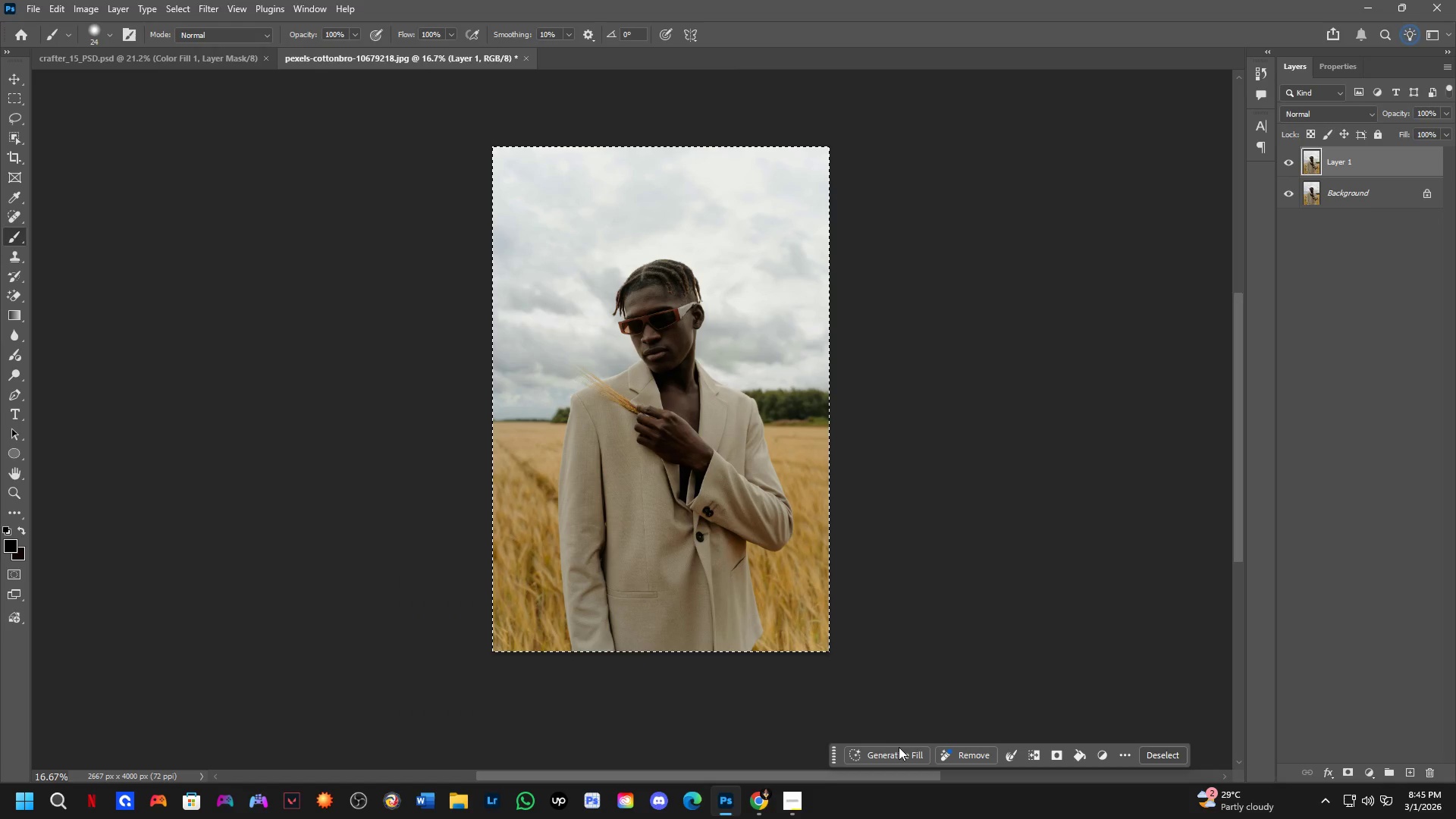 
left_click([900, 752])
 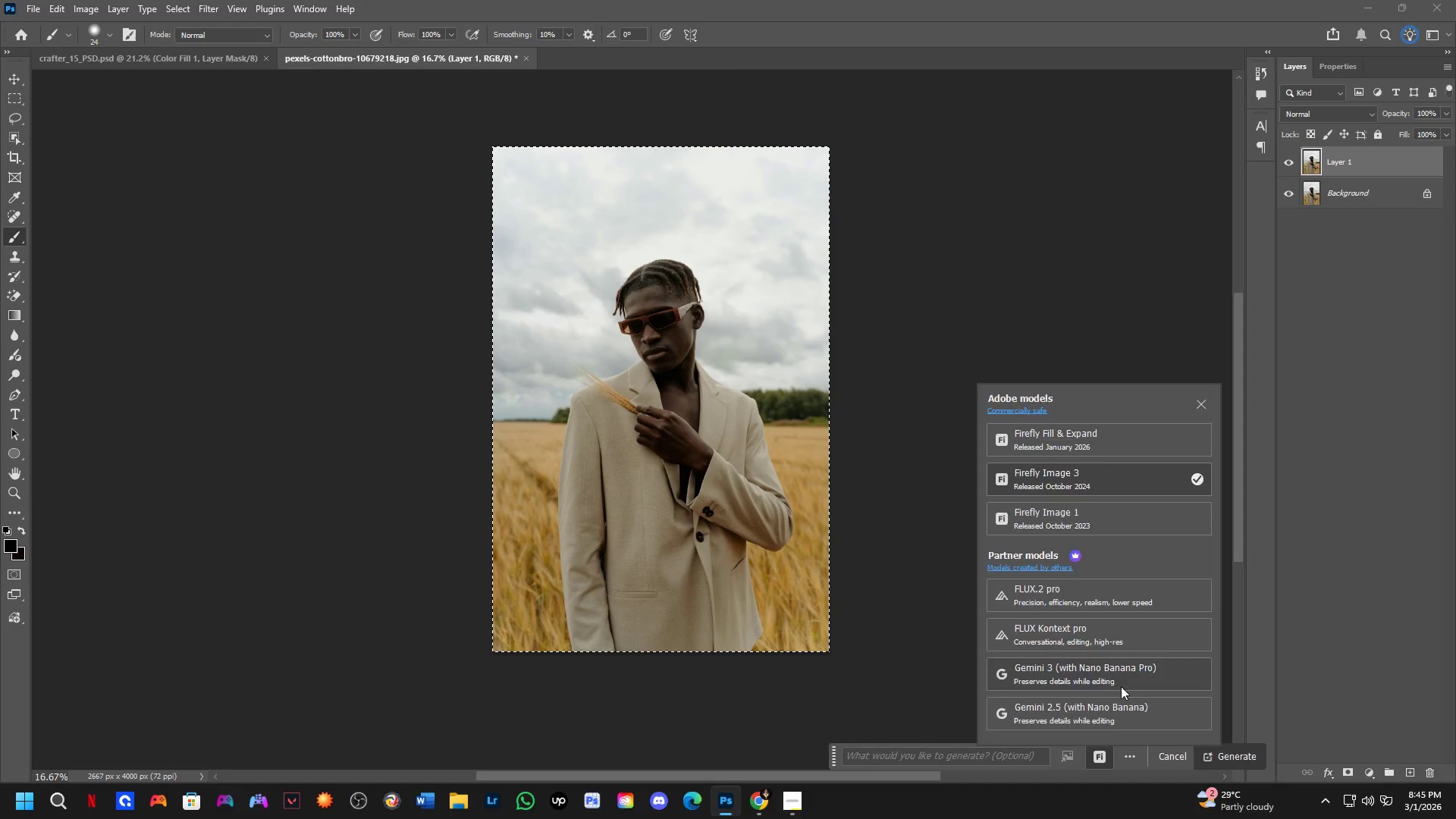 
double_click([1003, 764])
 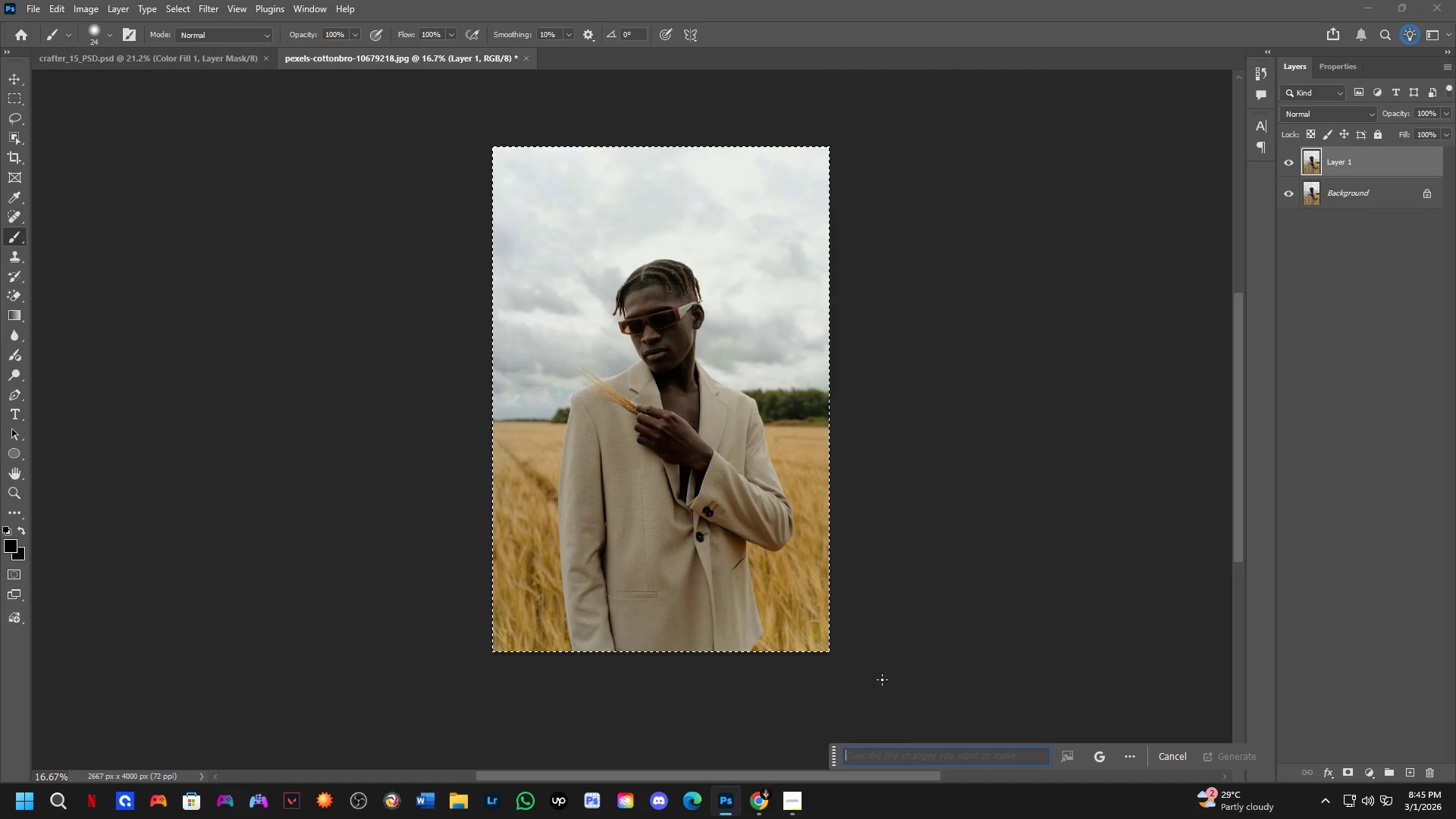 
type(turn this image to [PageDown]d )
key(Backspace)
key(Backspace)
key(Backspace)
type( 3d dine)
key(Backspace)
key(Backspace)
type(sney pixar srt)
key(Backspace)
key(Backspace)
type(tyle)
 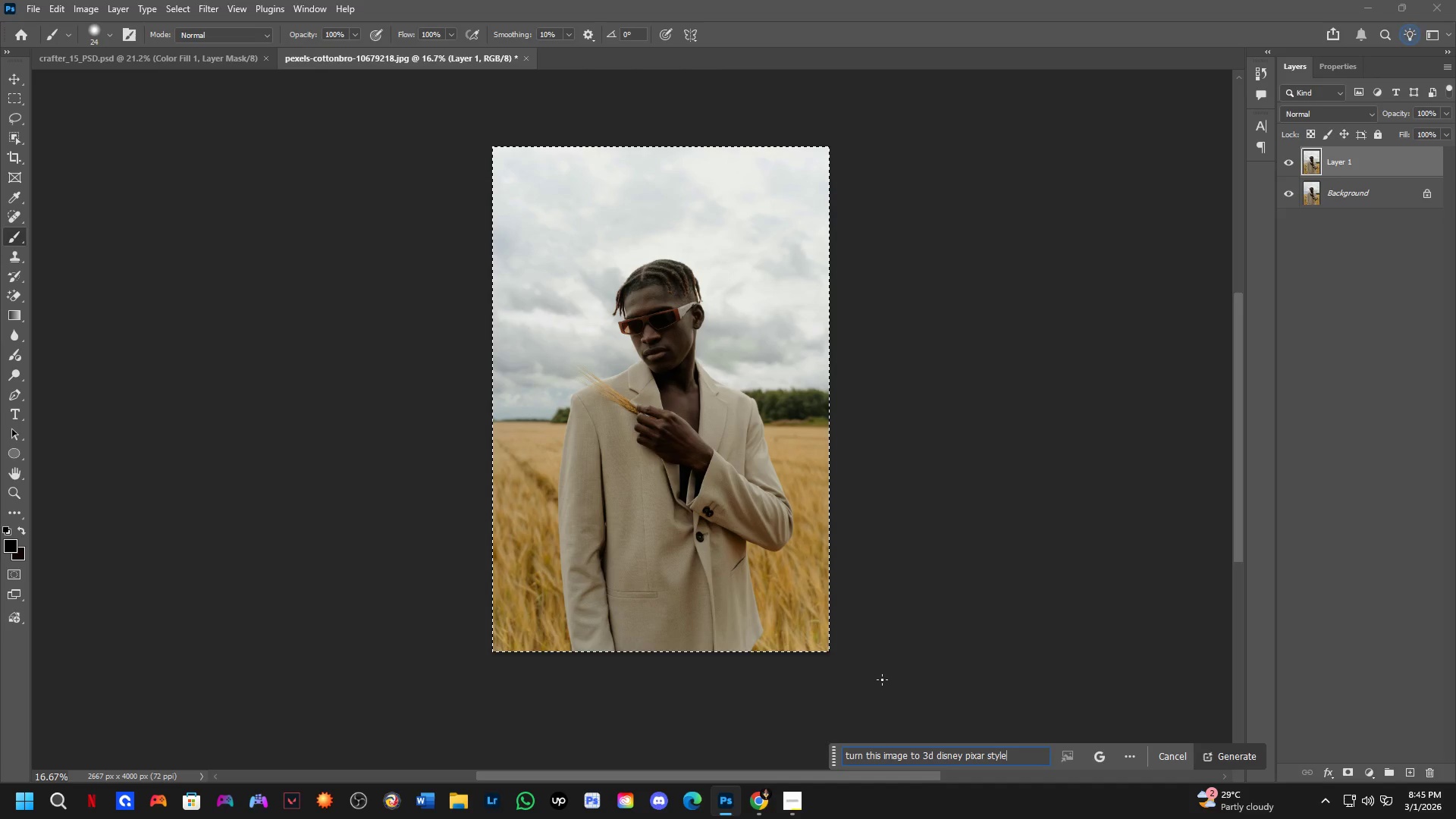 
key(Enter)
 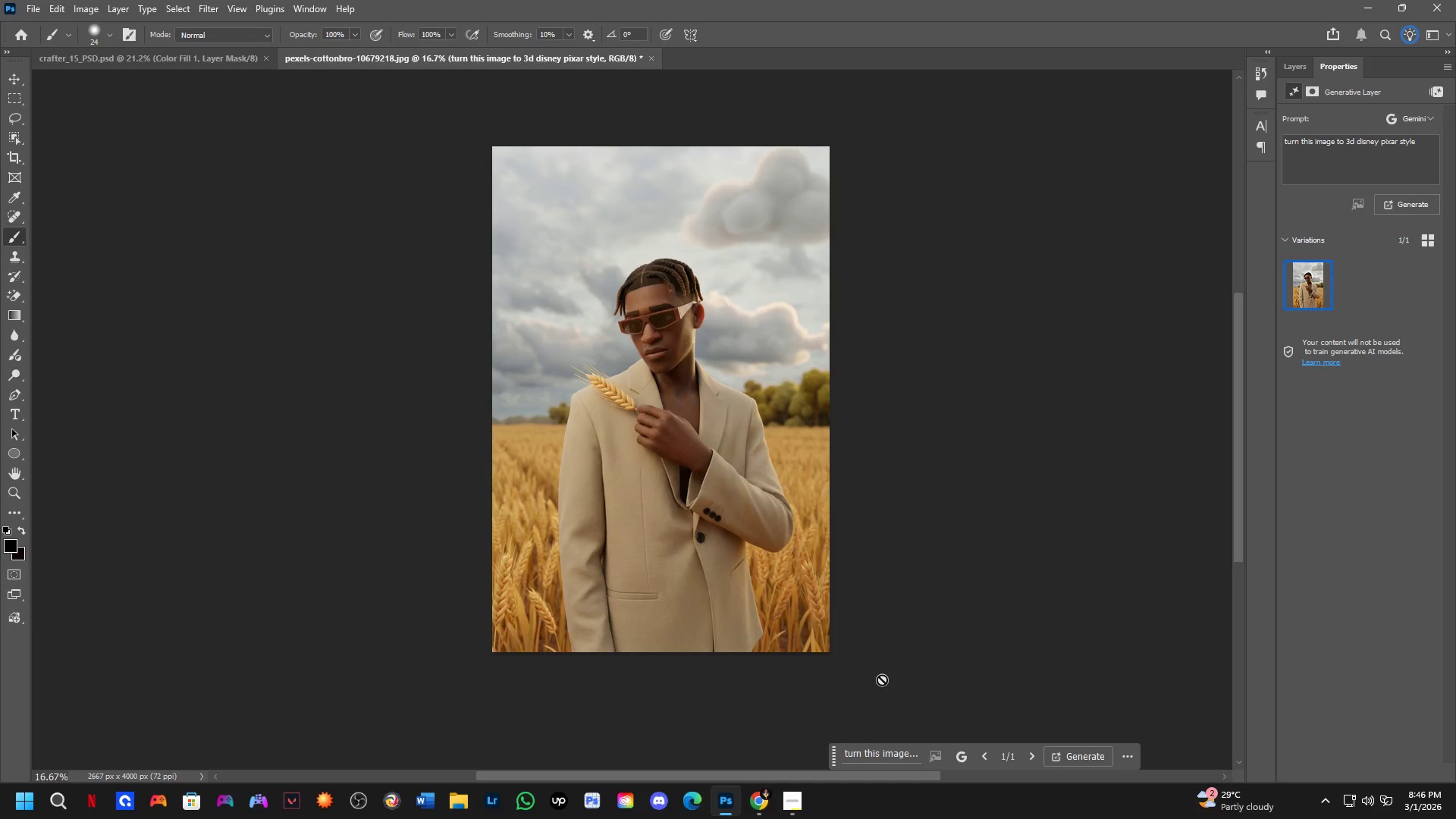 
wait(69.64)
 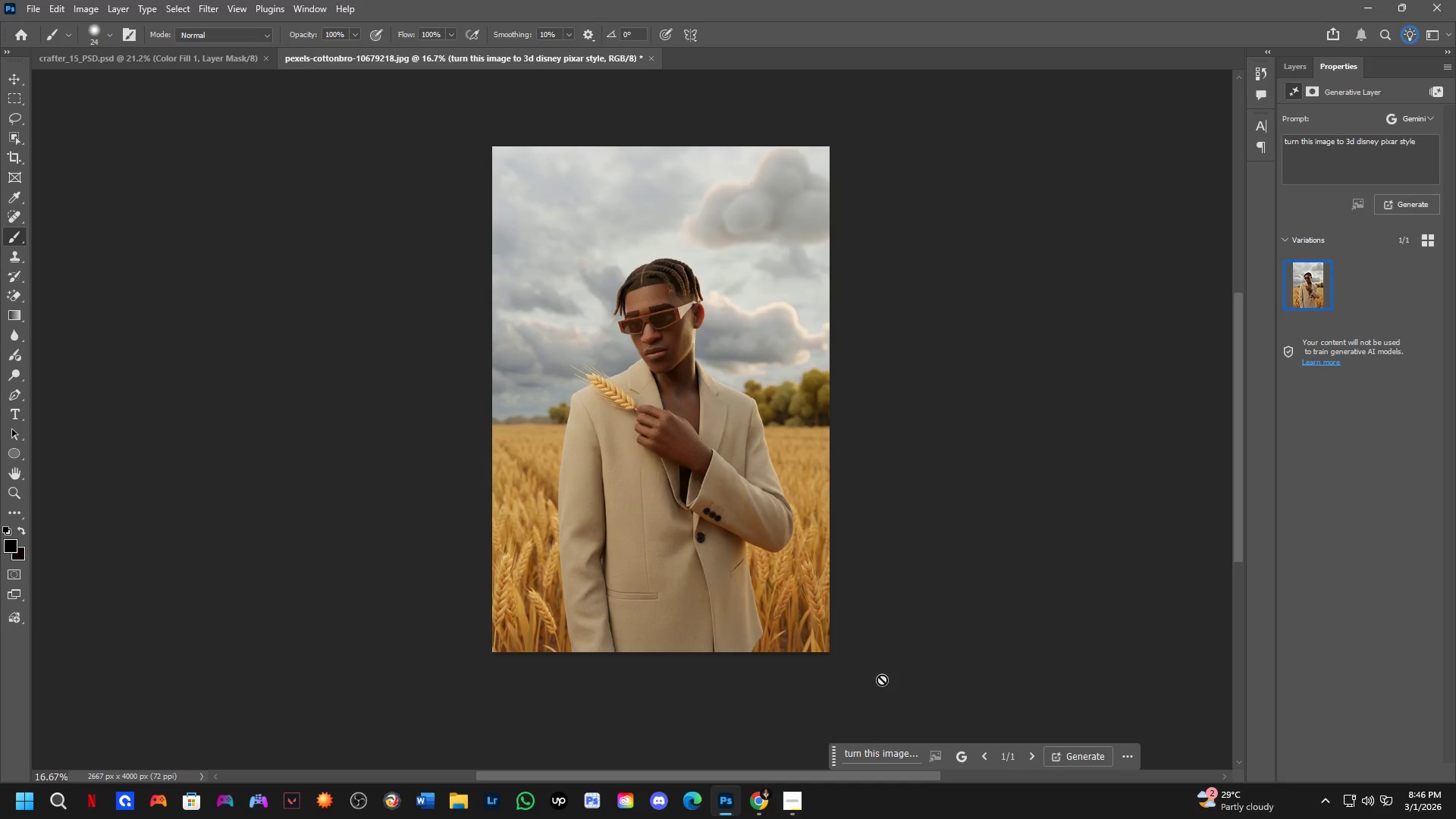 
scroll: coordinate [588, 343], scroll_direction: up, amount: 9.0
 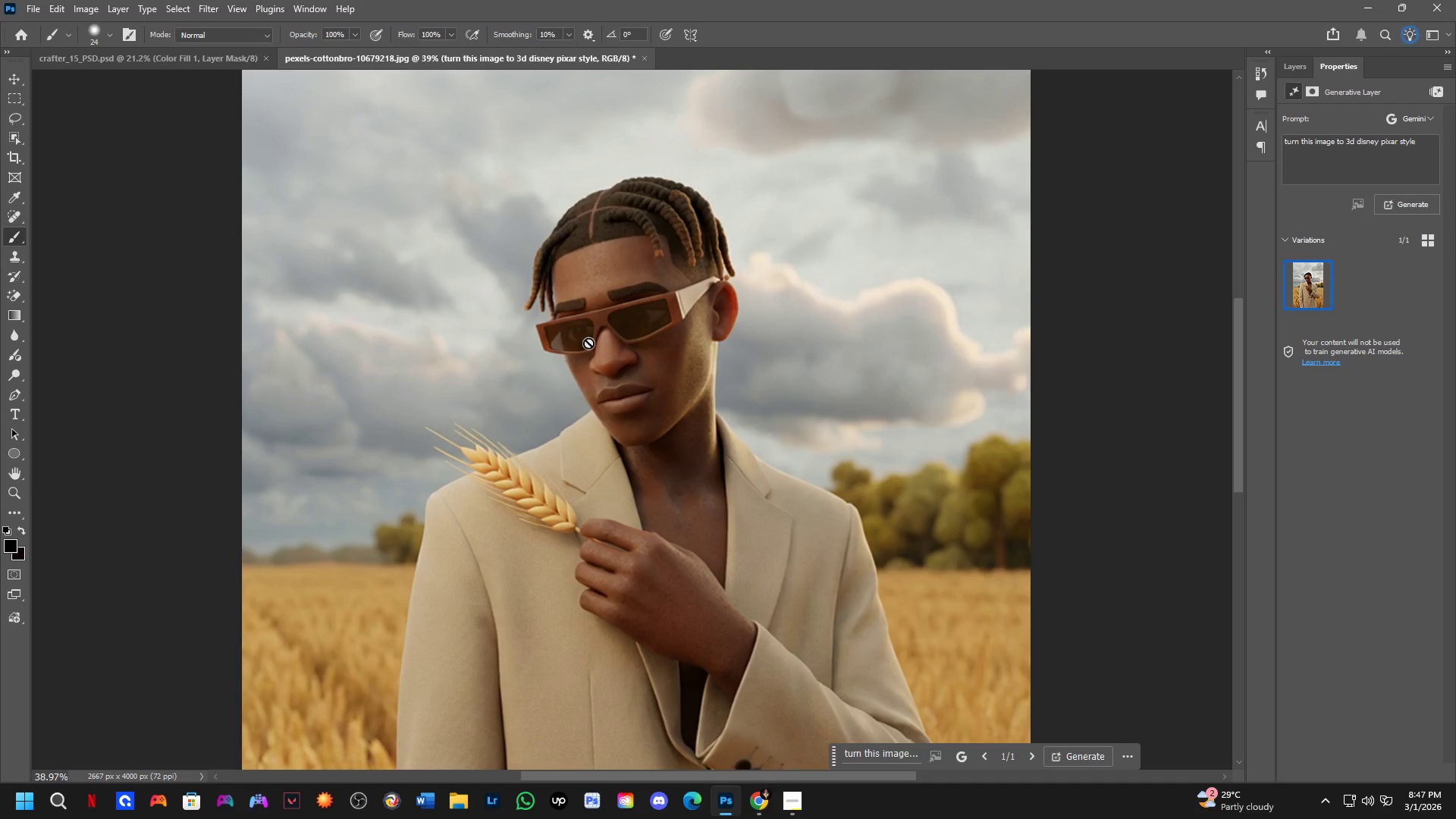 
hold_key(key=Space, duration=0.62)
 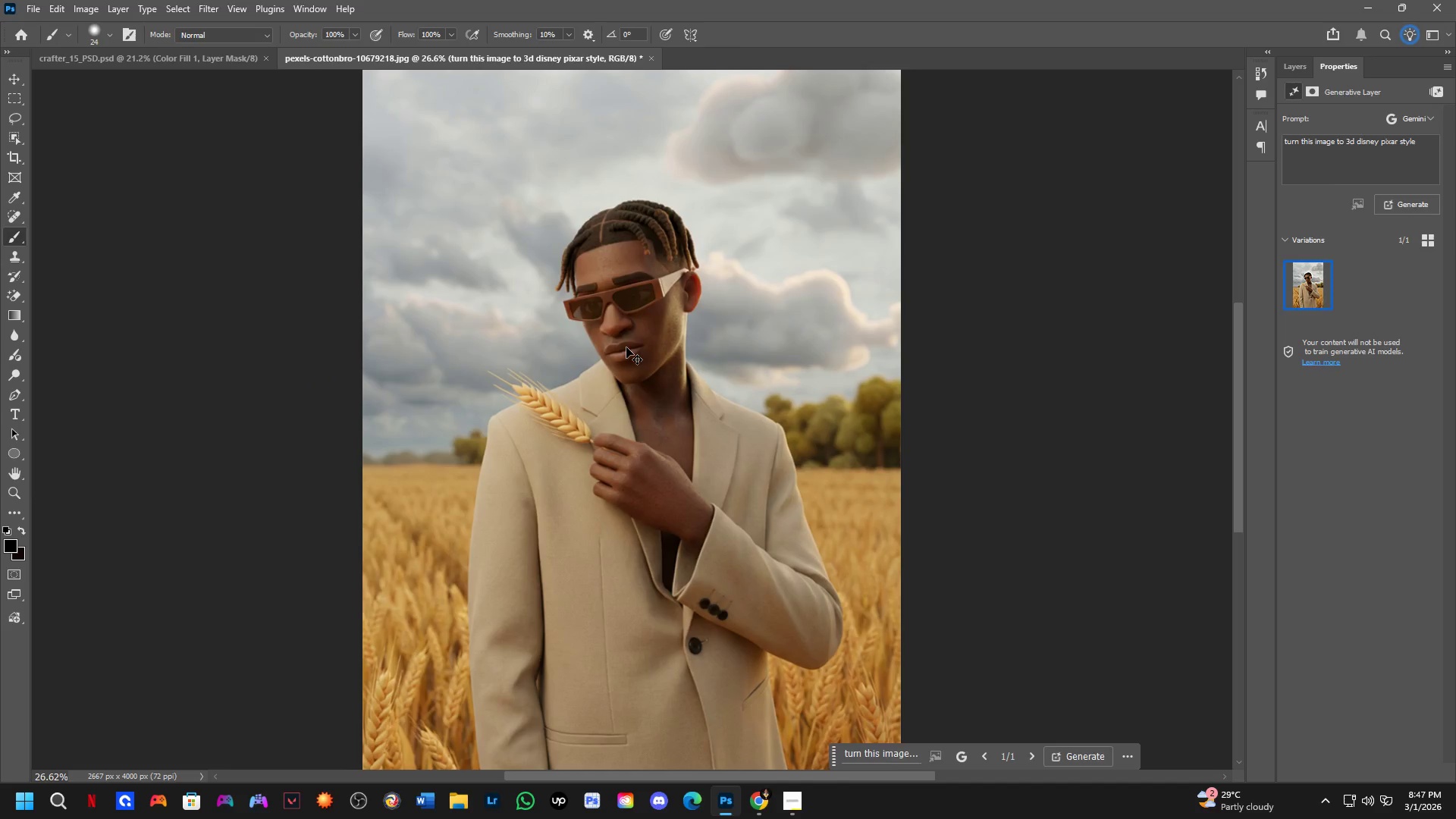 
scroll: coordinate [588, 343], scroll_direction: down, amount: 4.0
 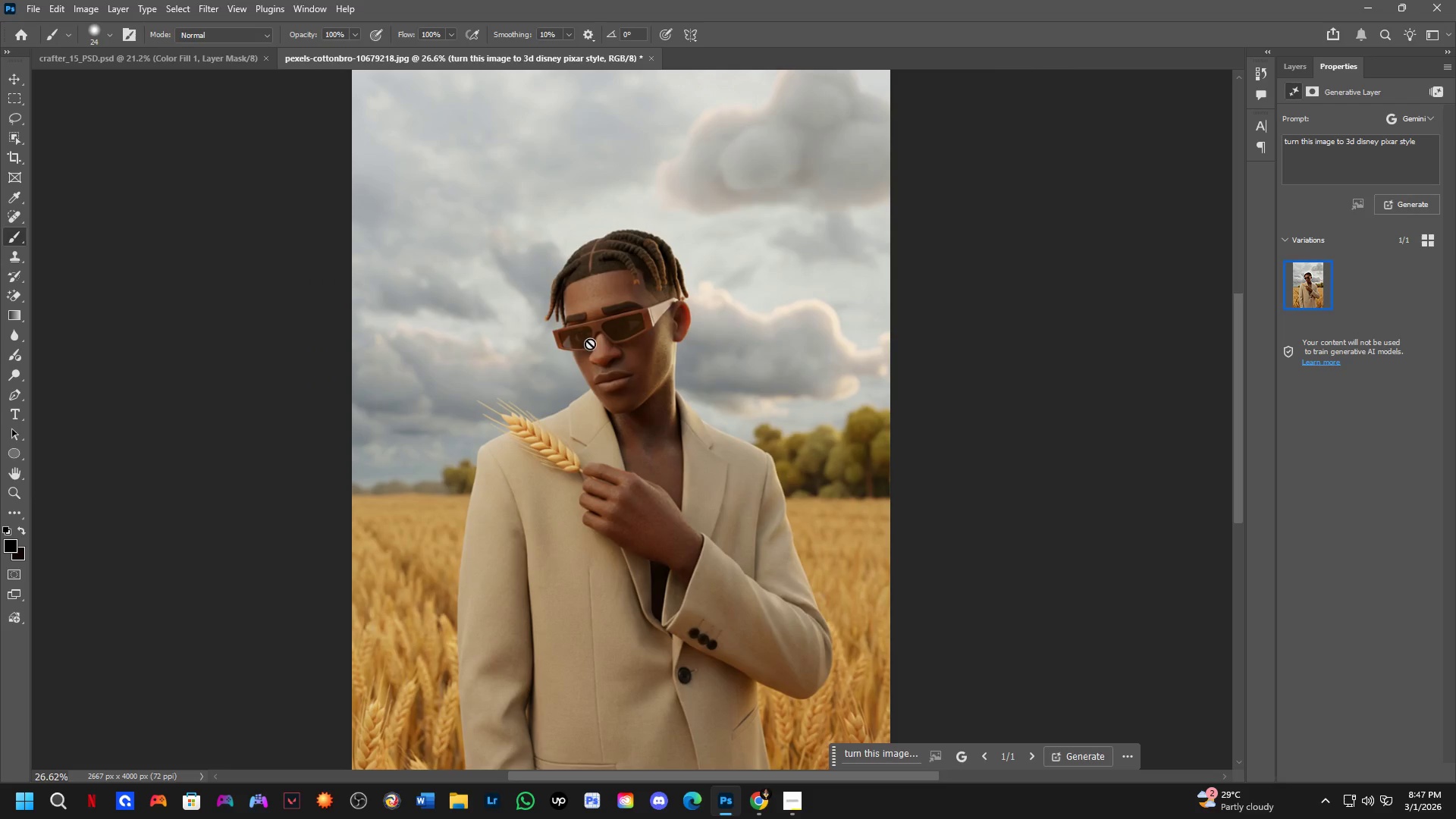 
left_click_drag(start_coordinate=[593, 345], to_coordinate=[604, 315])
 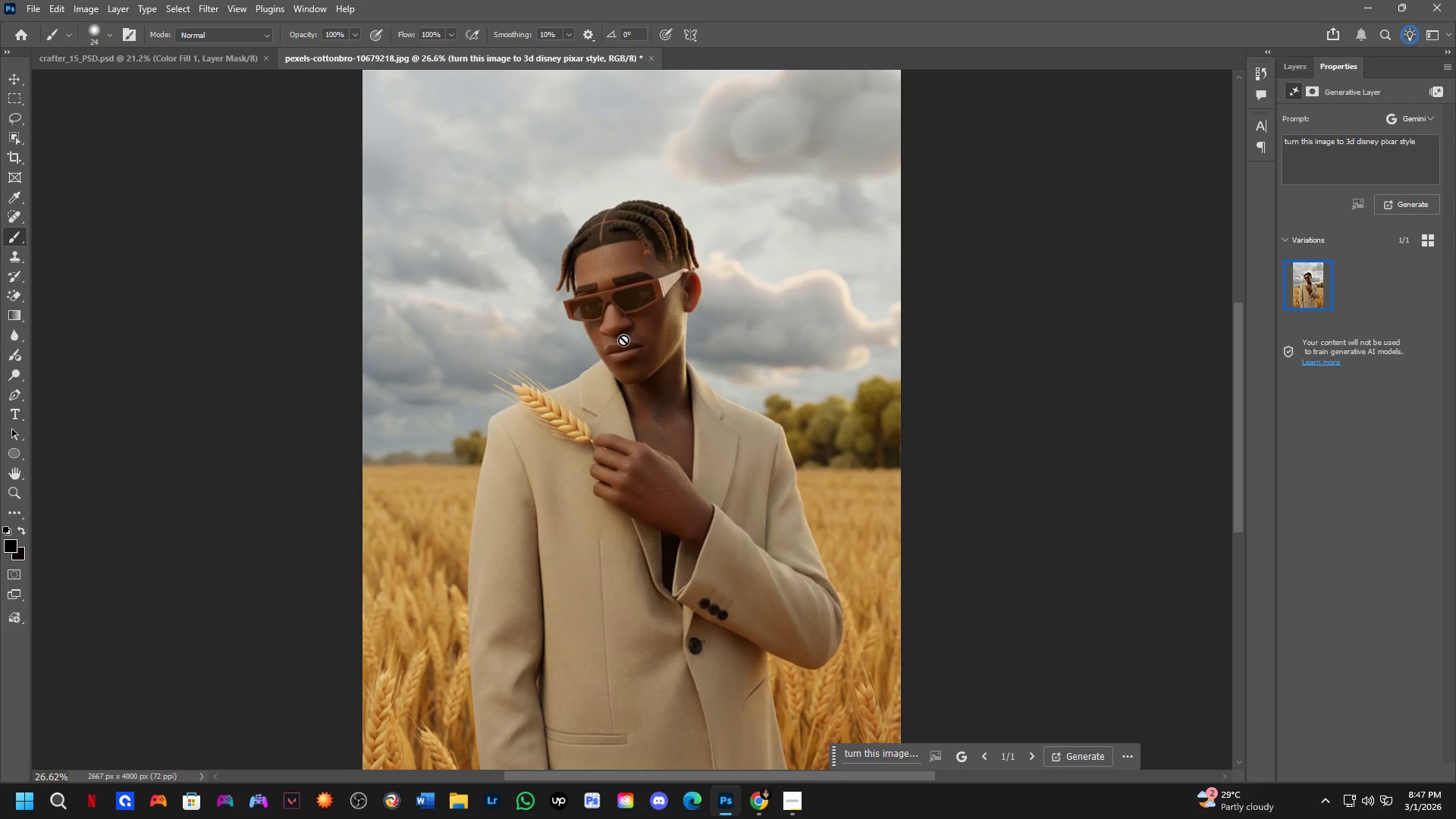 
key(Control+Z)
 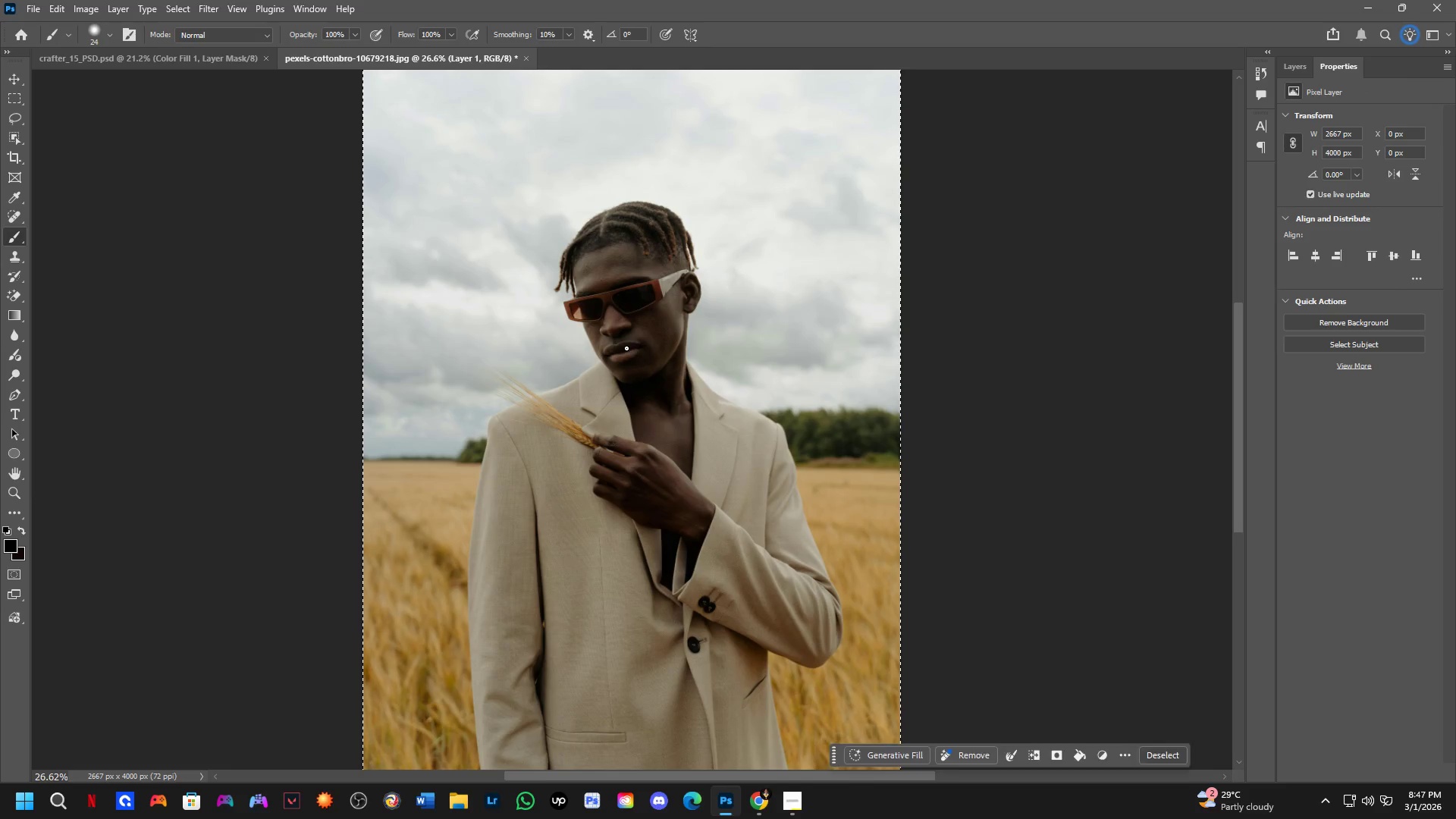 
key(Control+ControlLeft)
 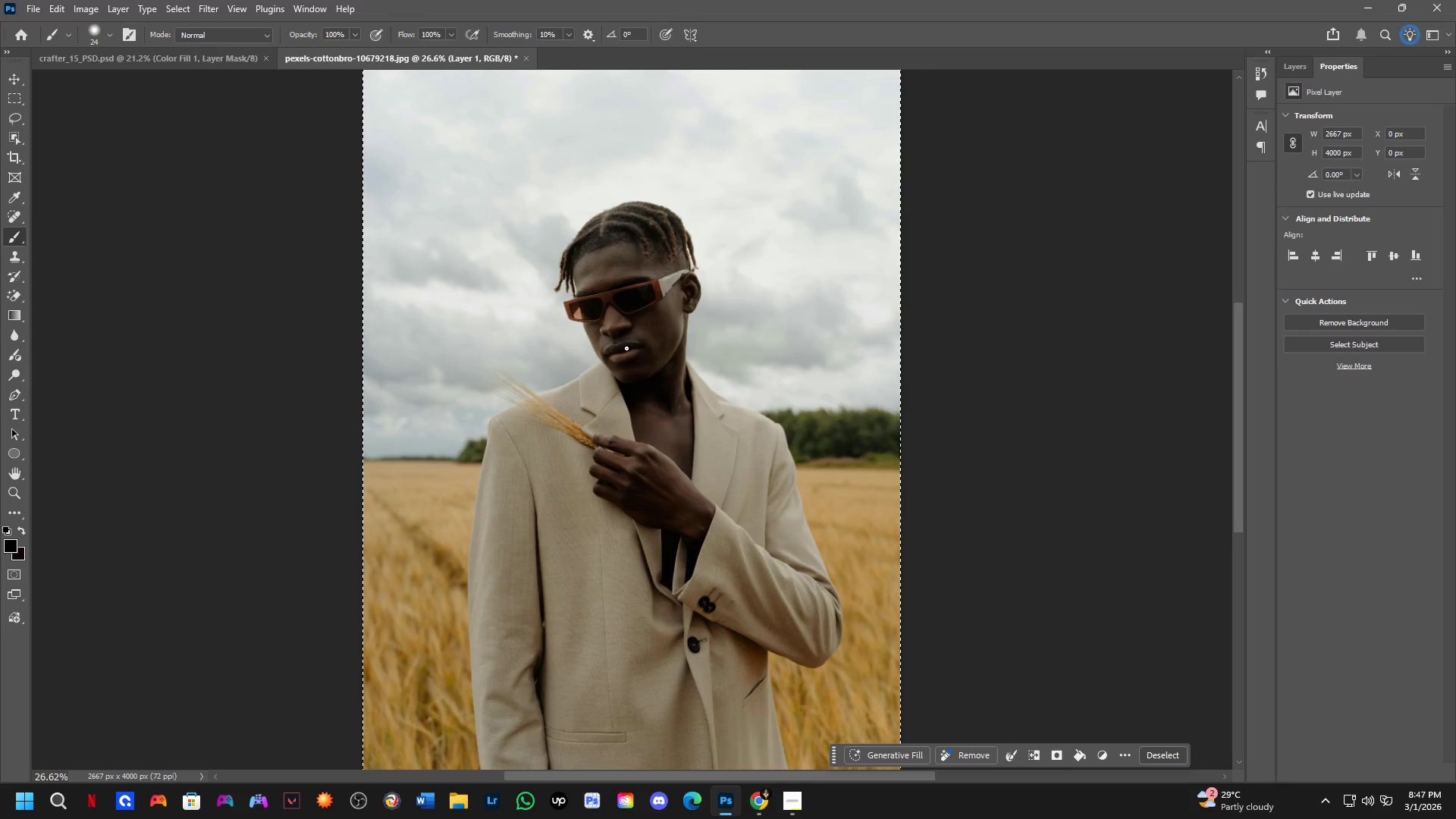 
key(Control+Shift+ShiftLeft)
 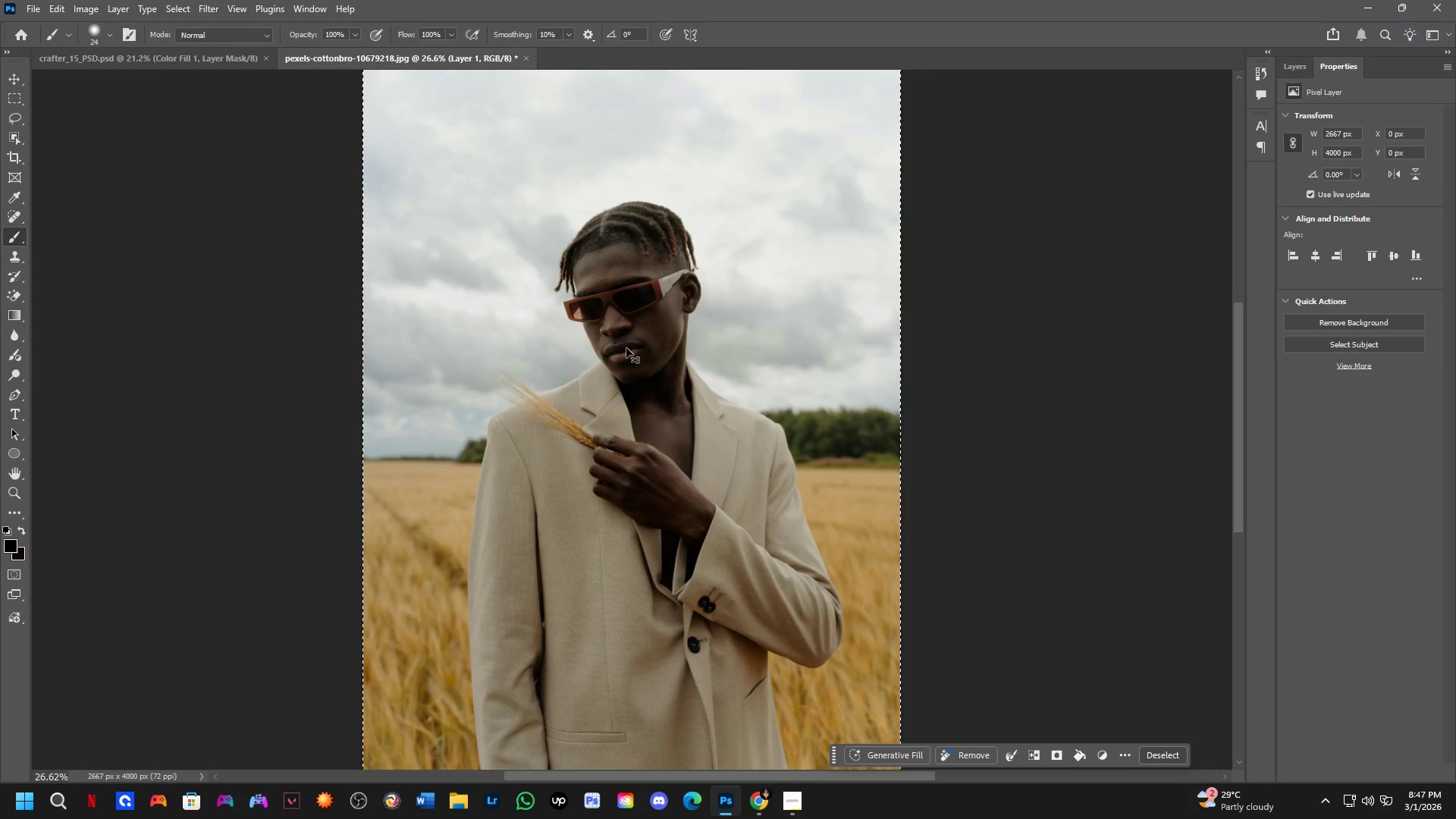 
key(Control+Shift+Z)
 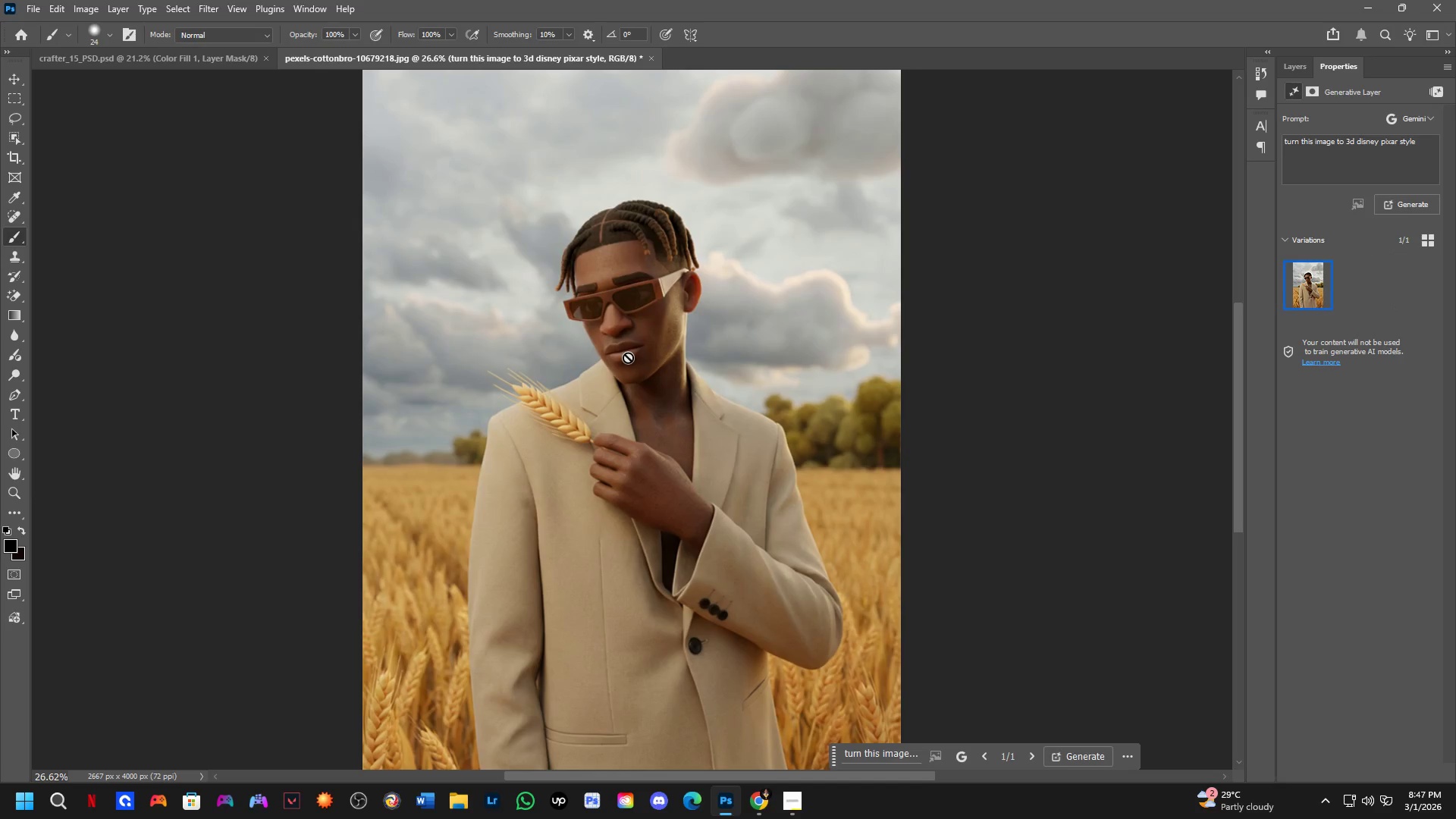 
hold_key(key=Space, duration=0.33)
 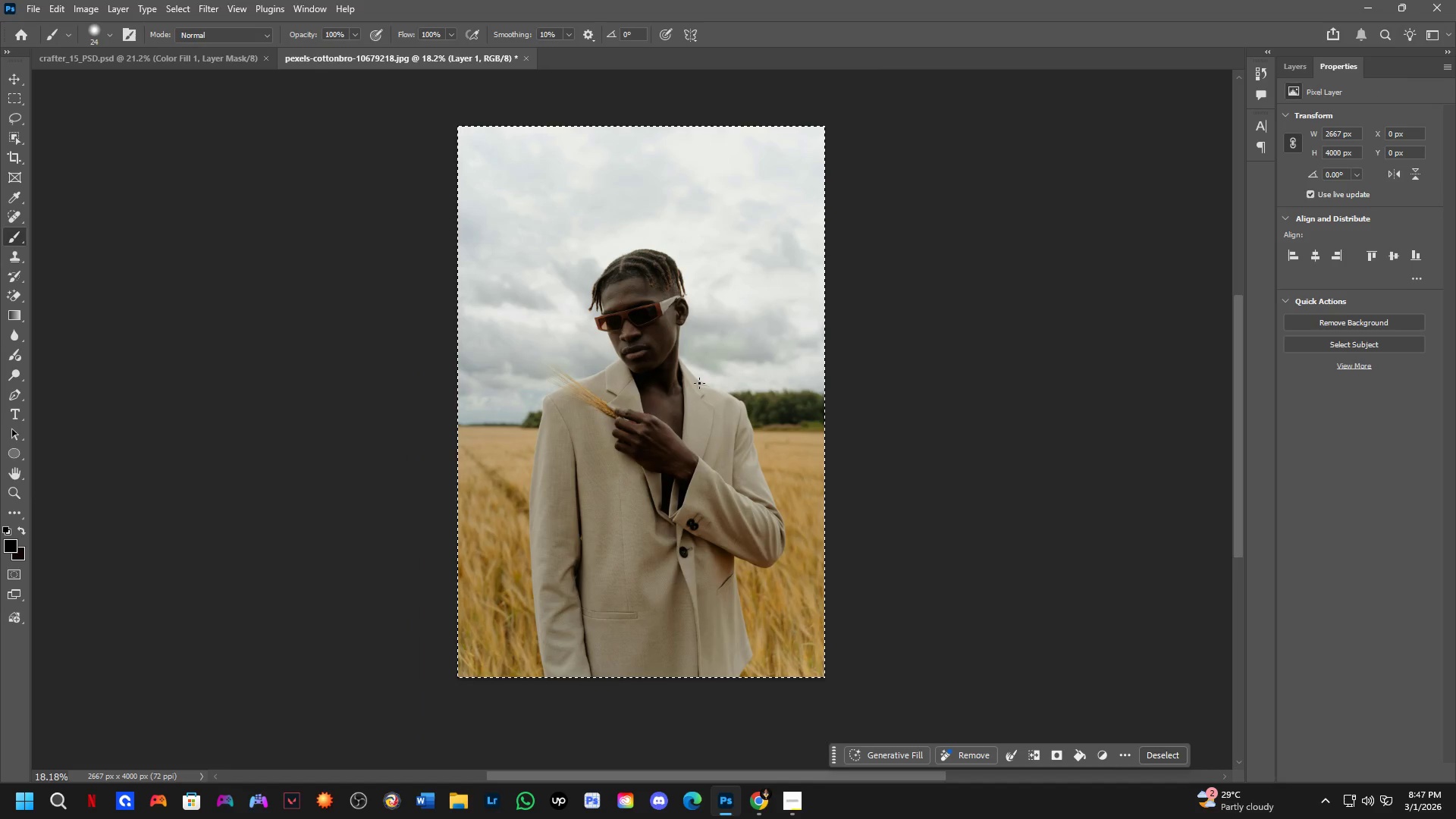 
left_click_drag(start_coordinate=[692, 382], to_coordinate=[702, 380])
 